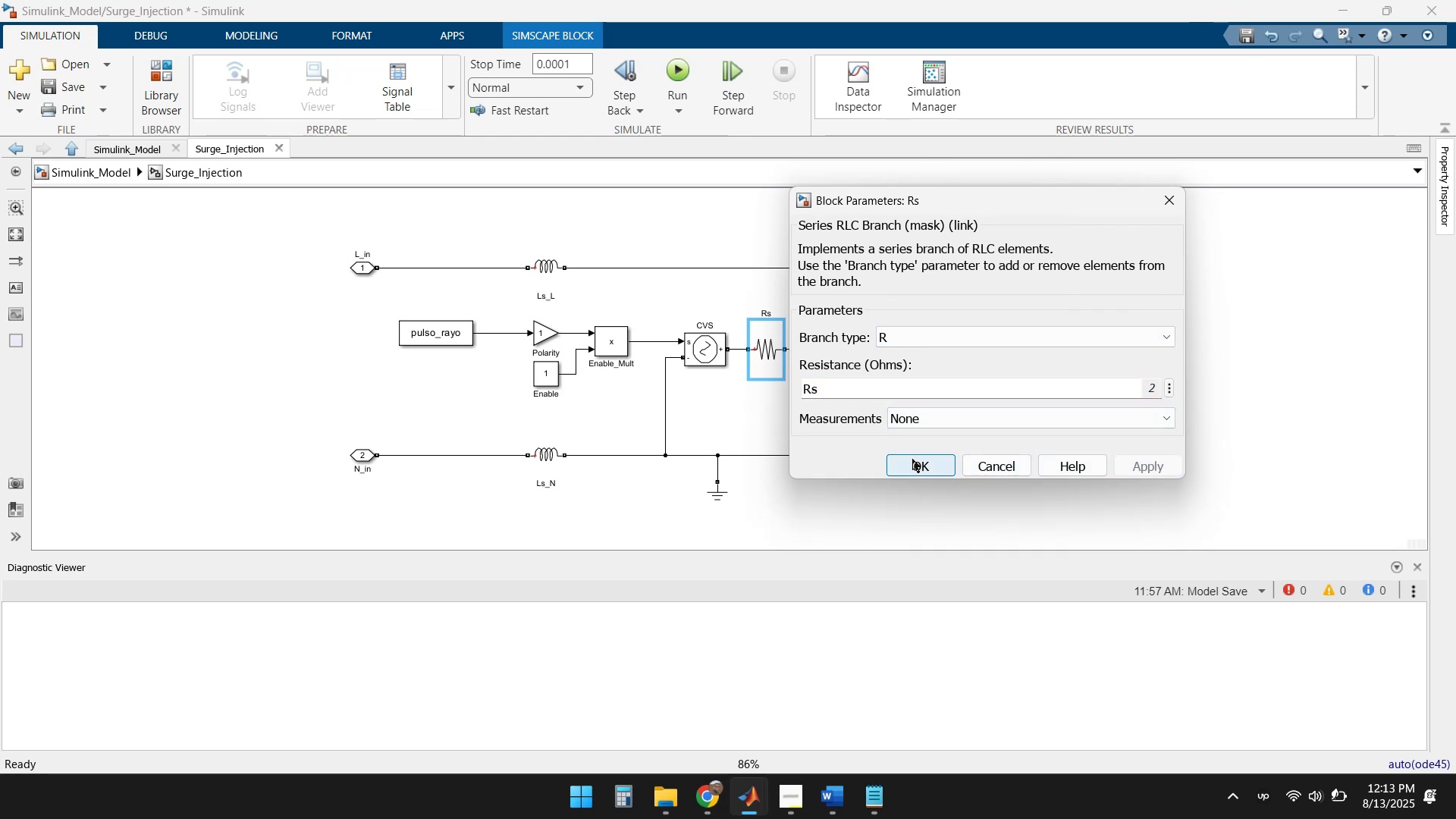 
left_click([909, 460])
 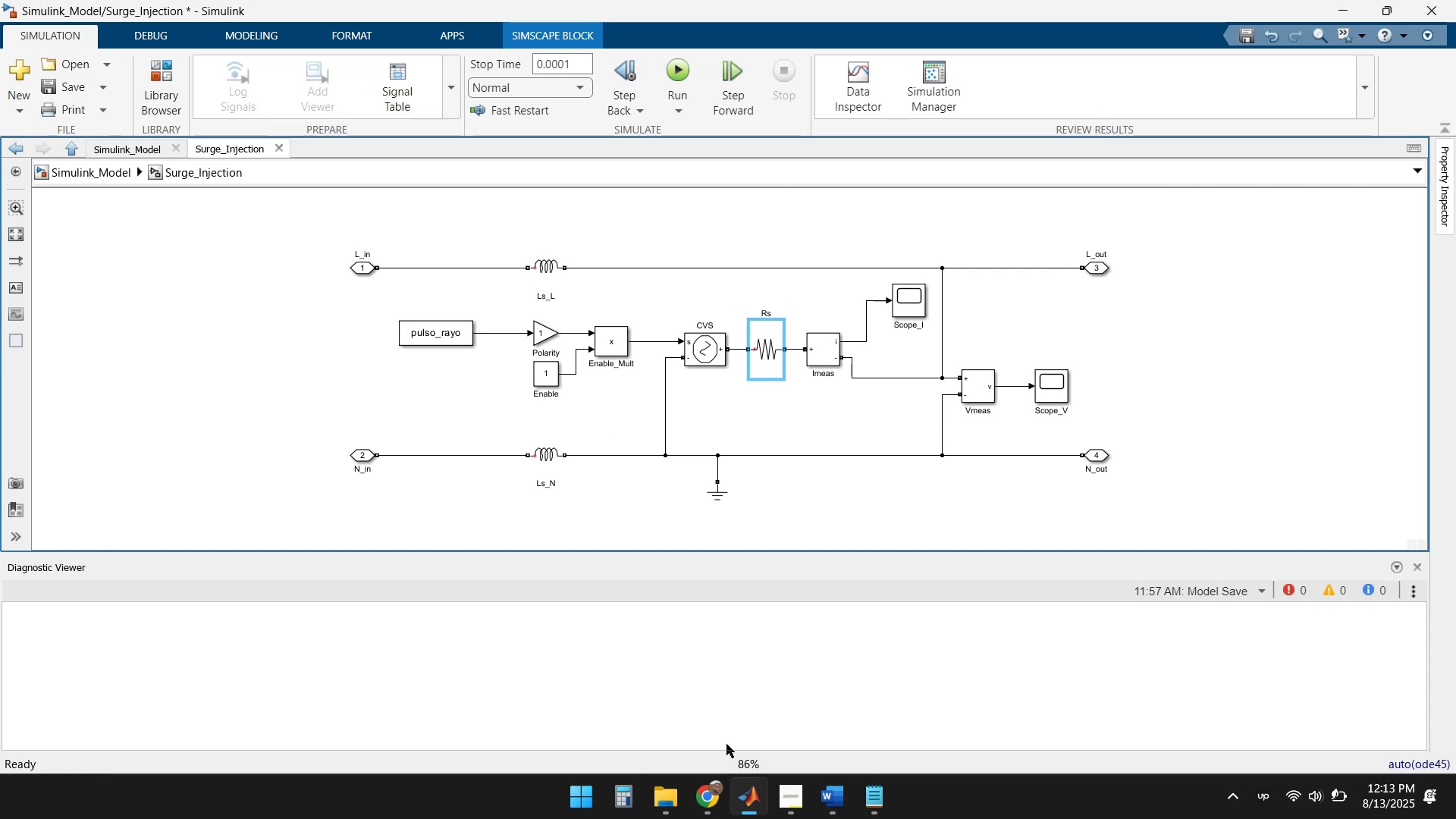 
left_click([633, 722])
 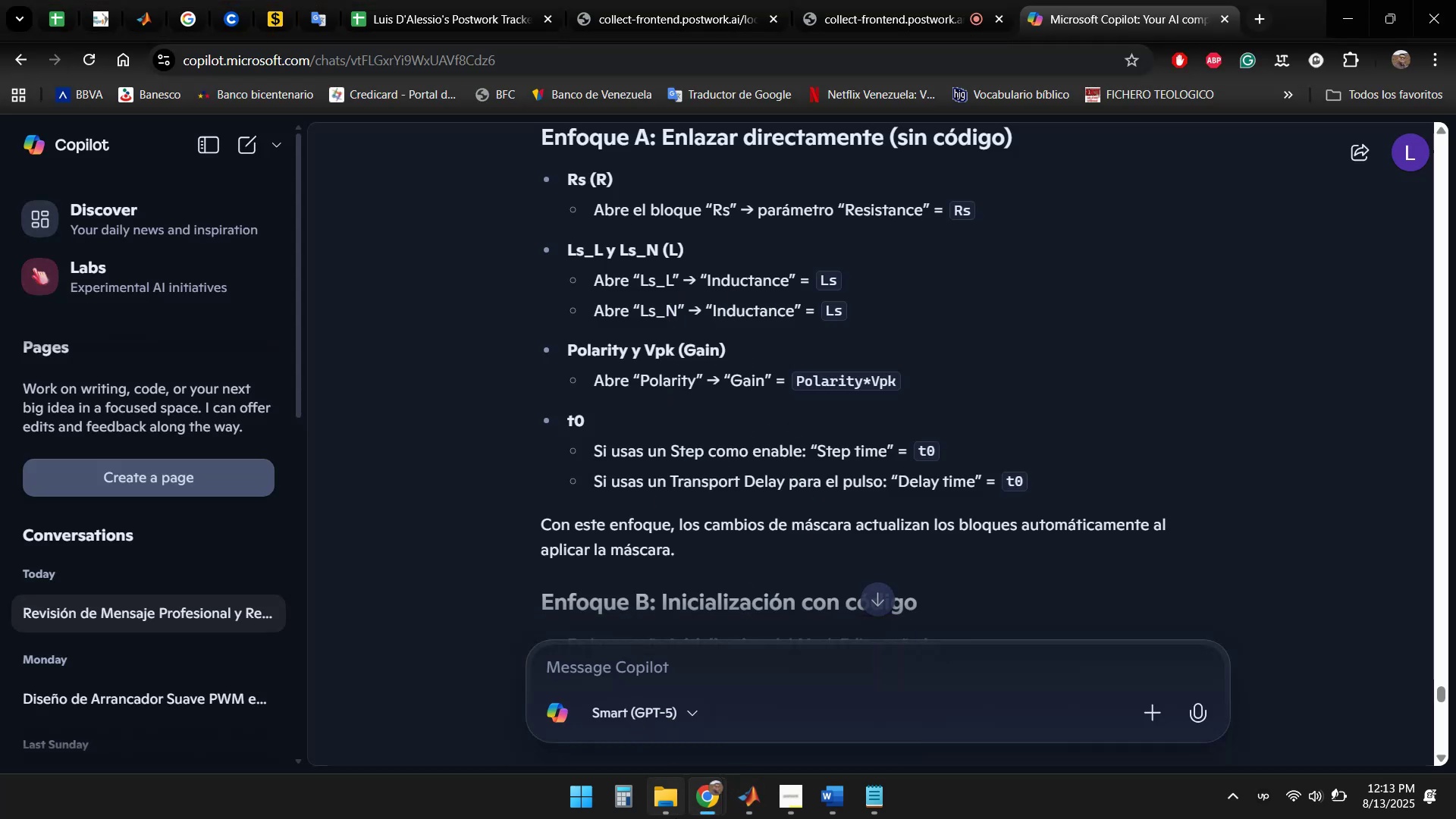 
wait(5.94)
 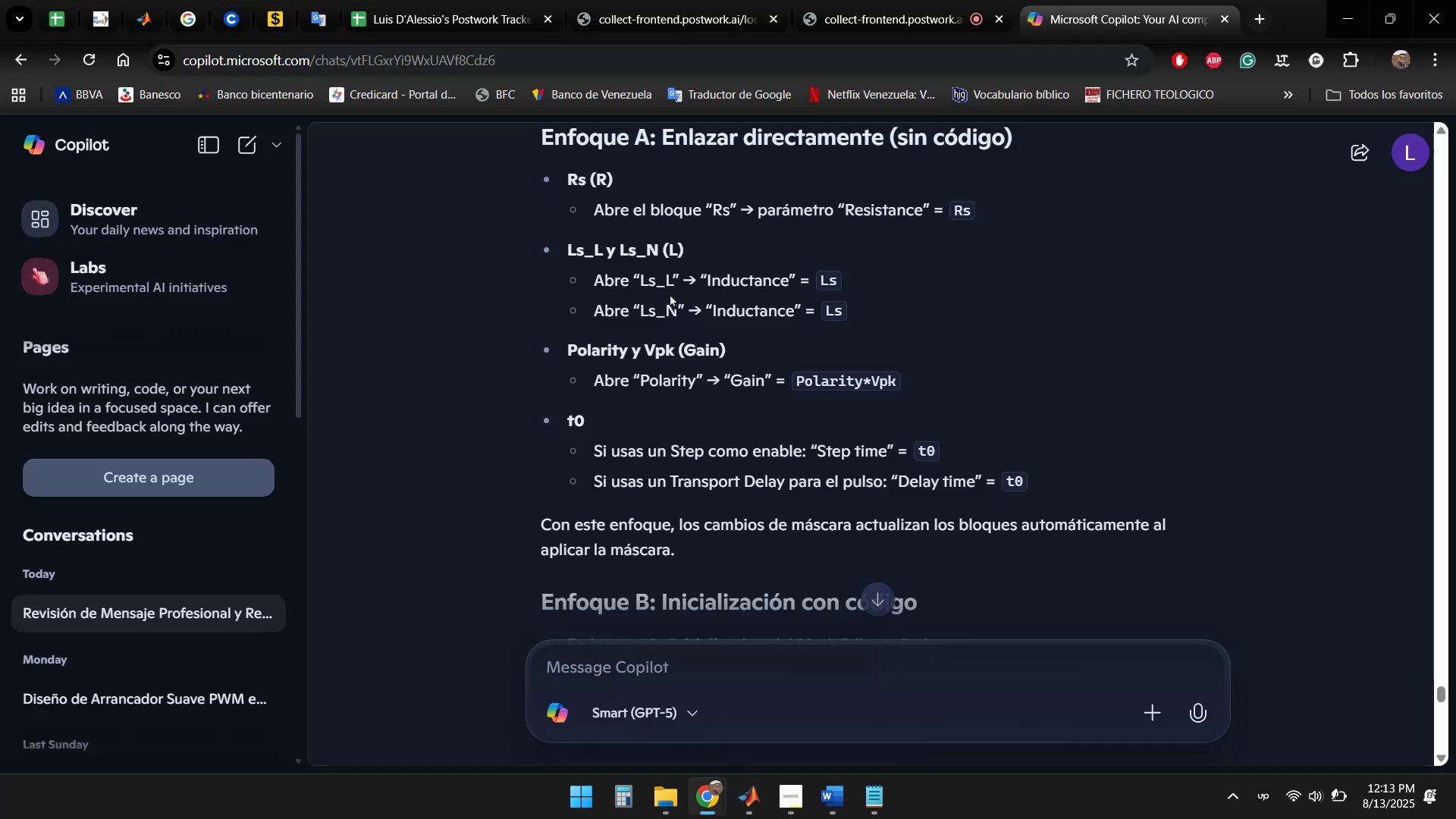 
left_click([656, 701])
 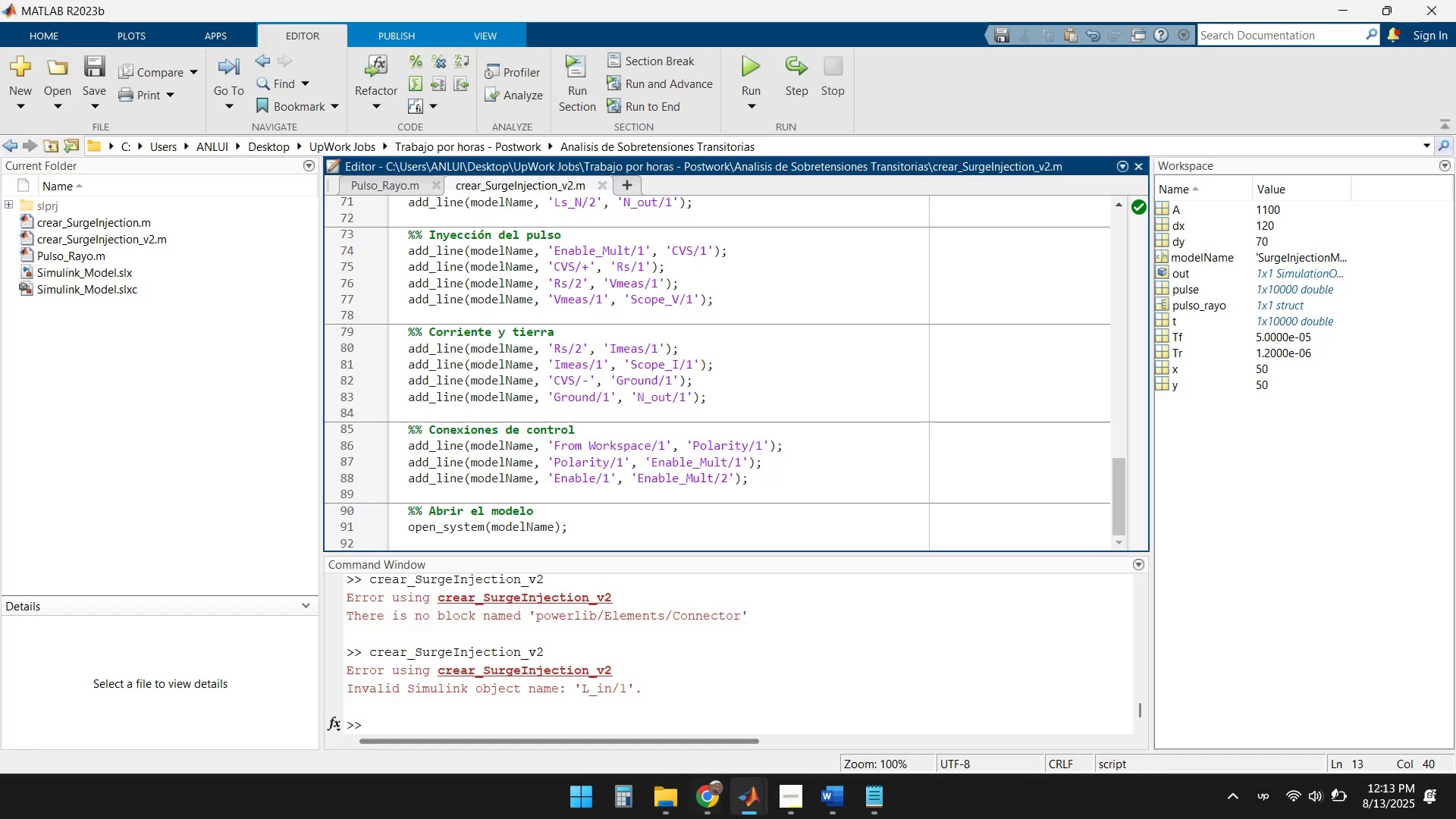 
left_click([763, 805])
 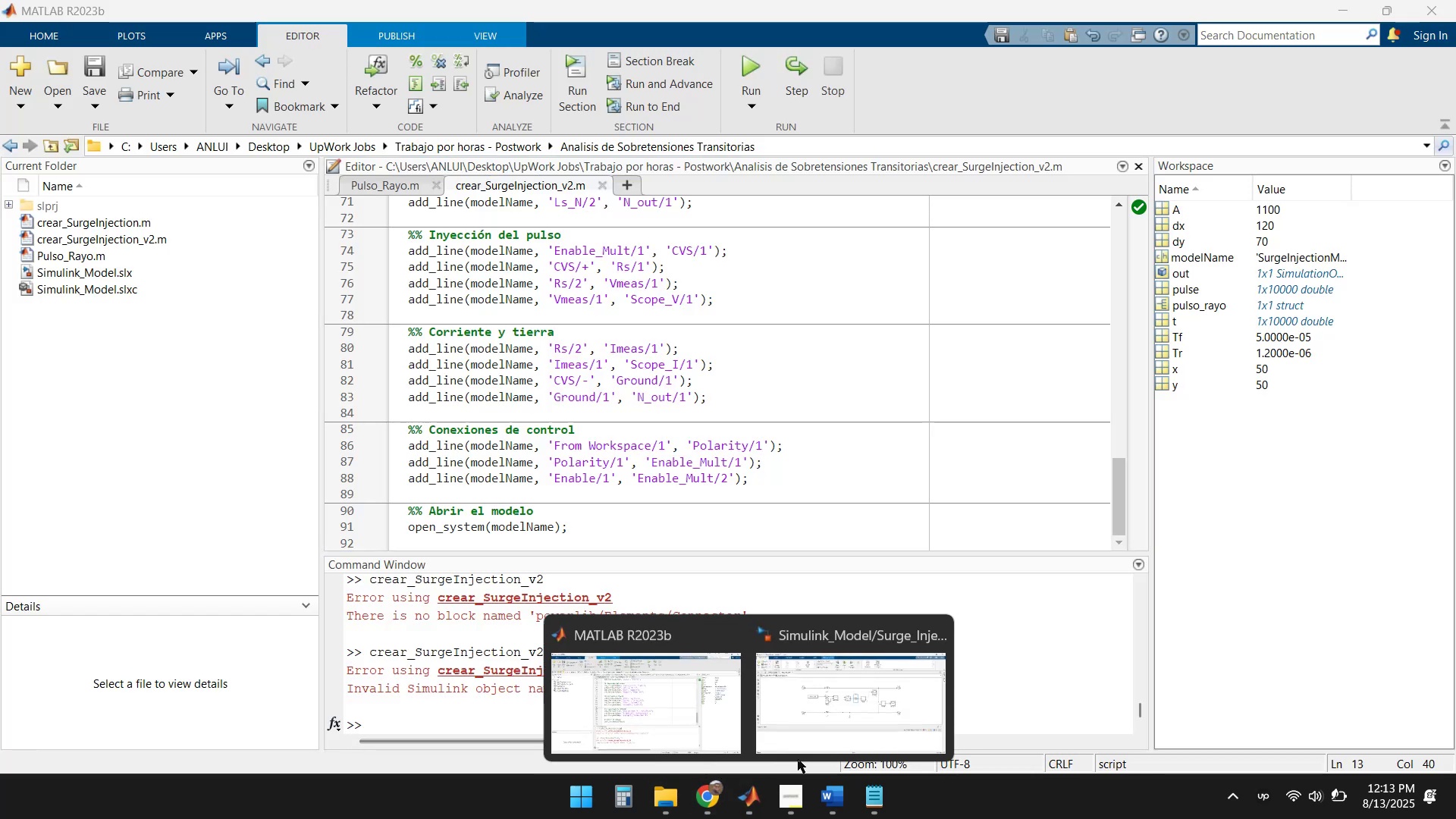 
left_click([880, 725])
 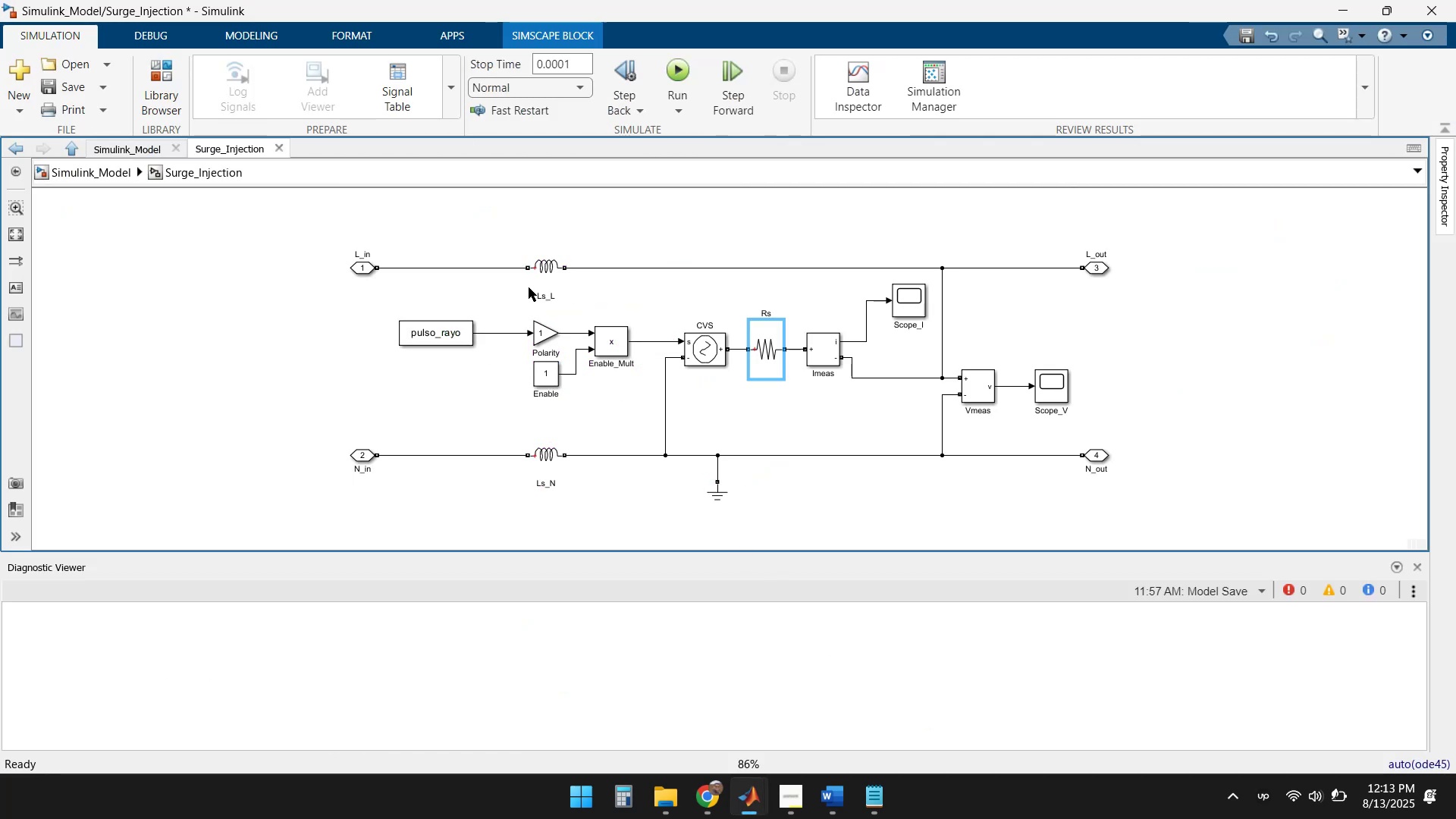 
double_click([539, 265])
 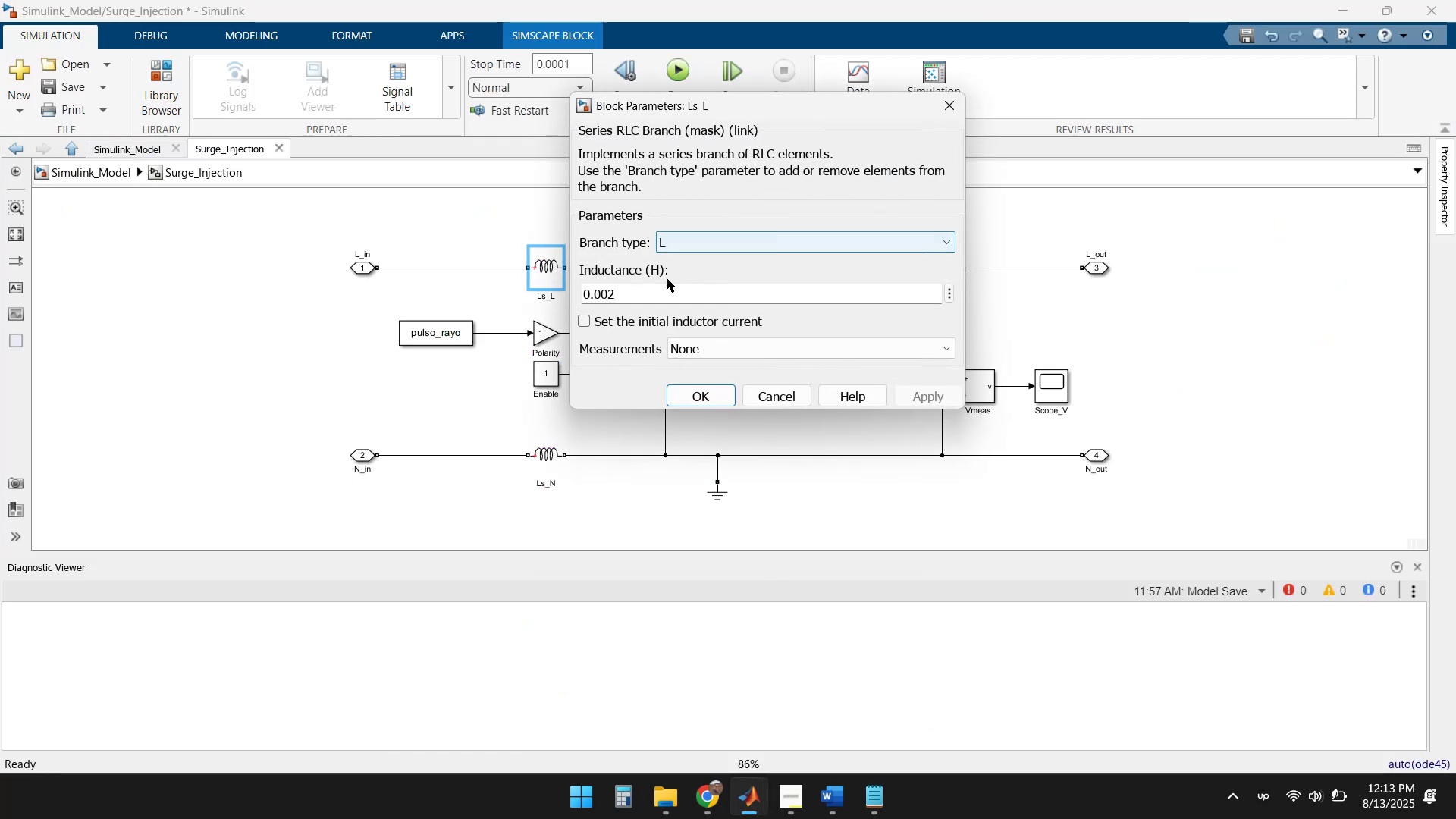 
left_click([652, 290])
 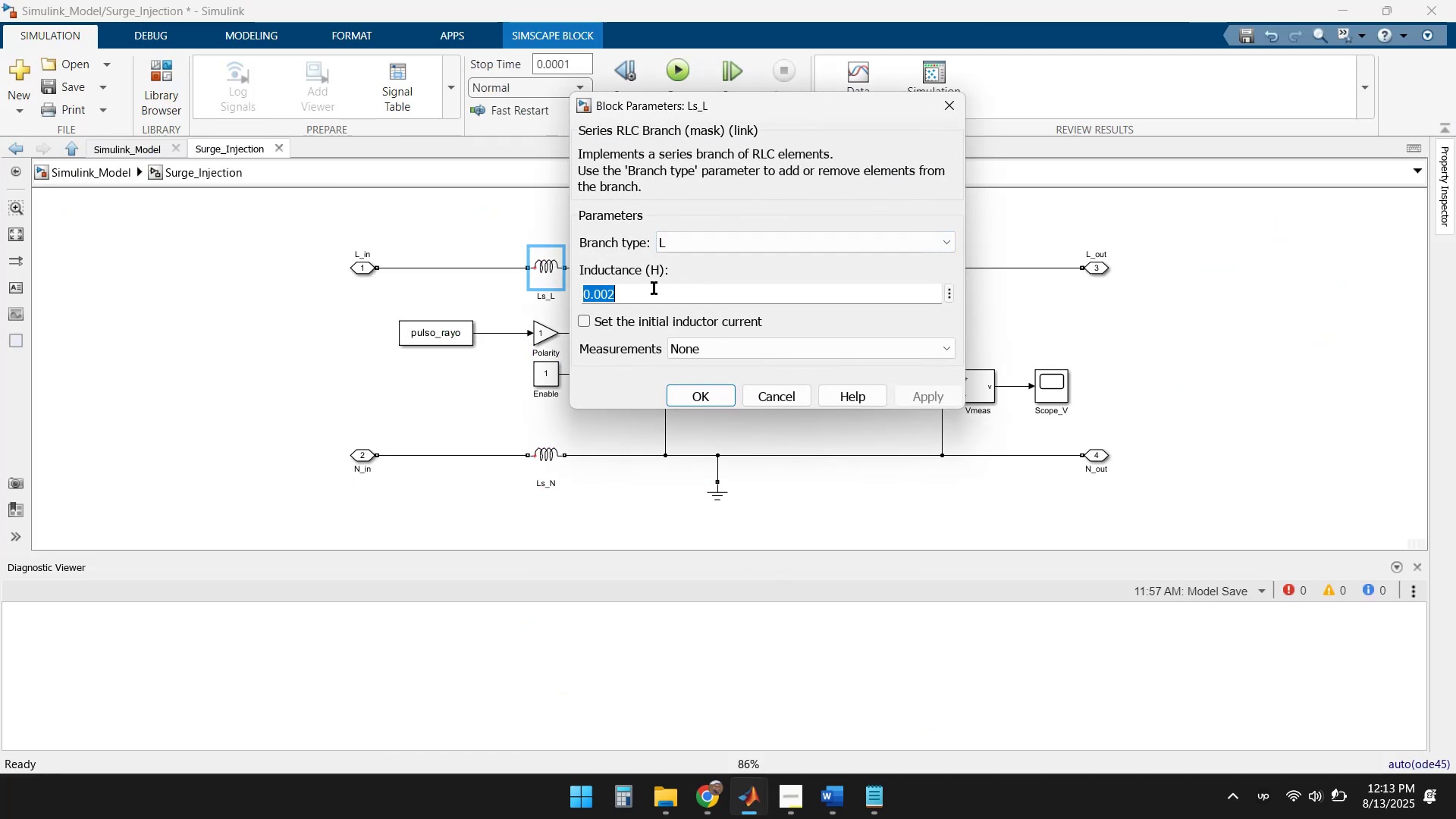 
type(Ls)
 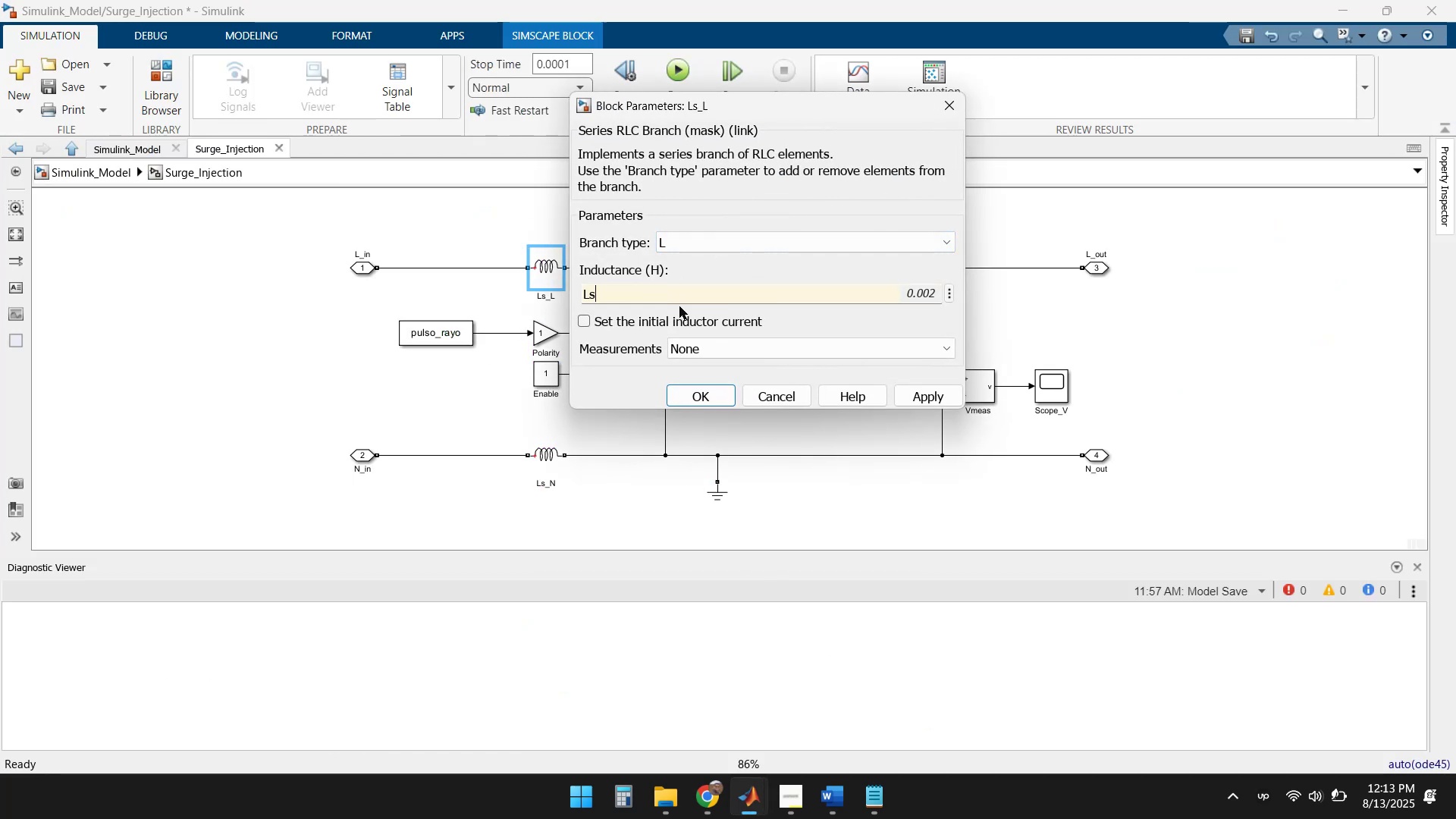 
left_click([701, 394])
 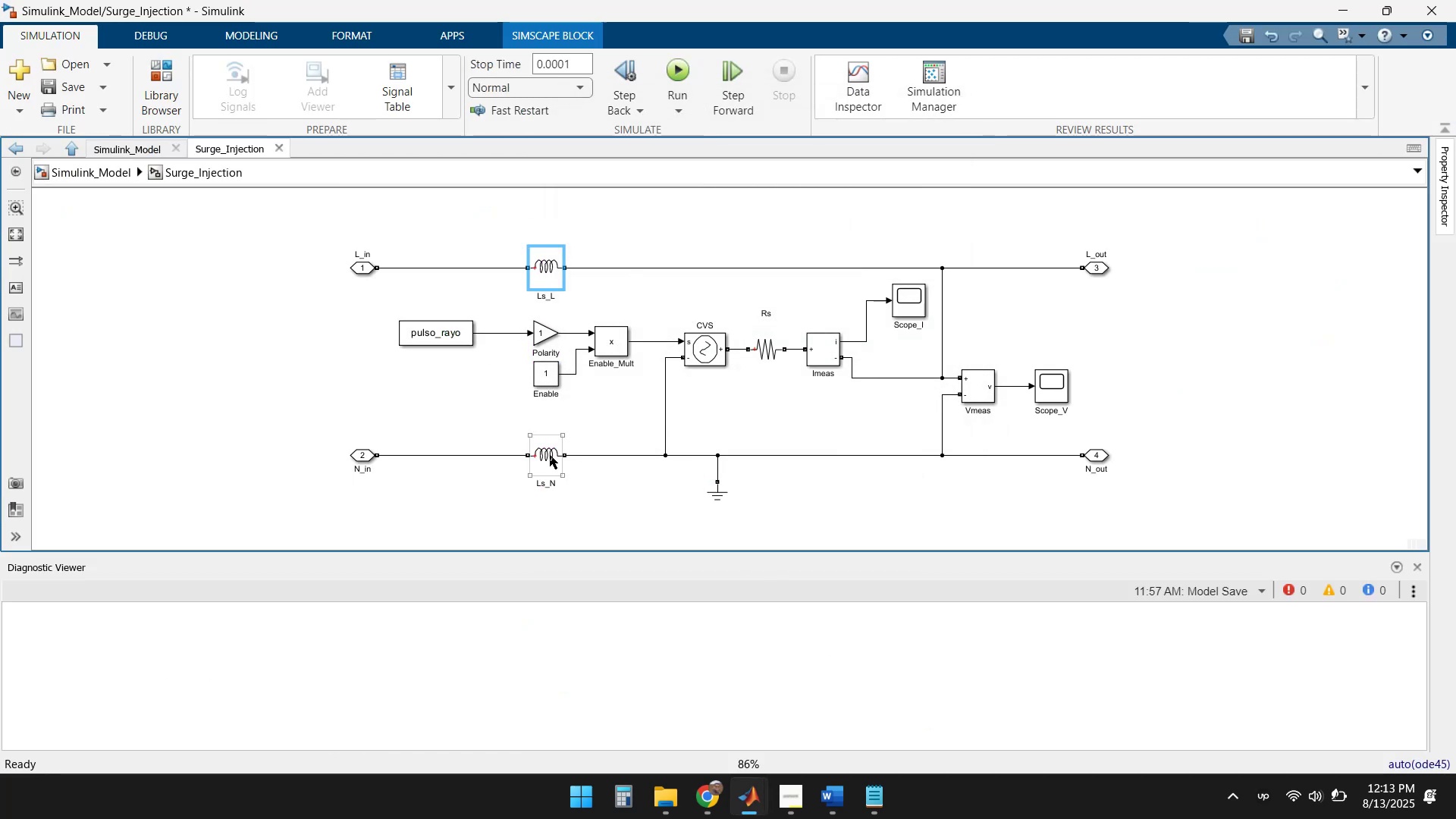 
double_click([550, 455])
 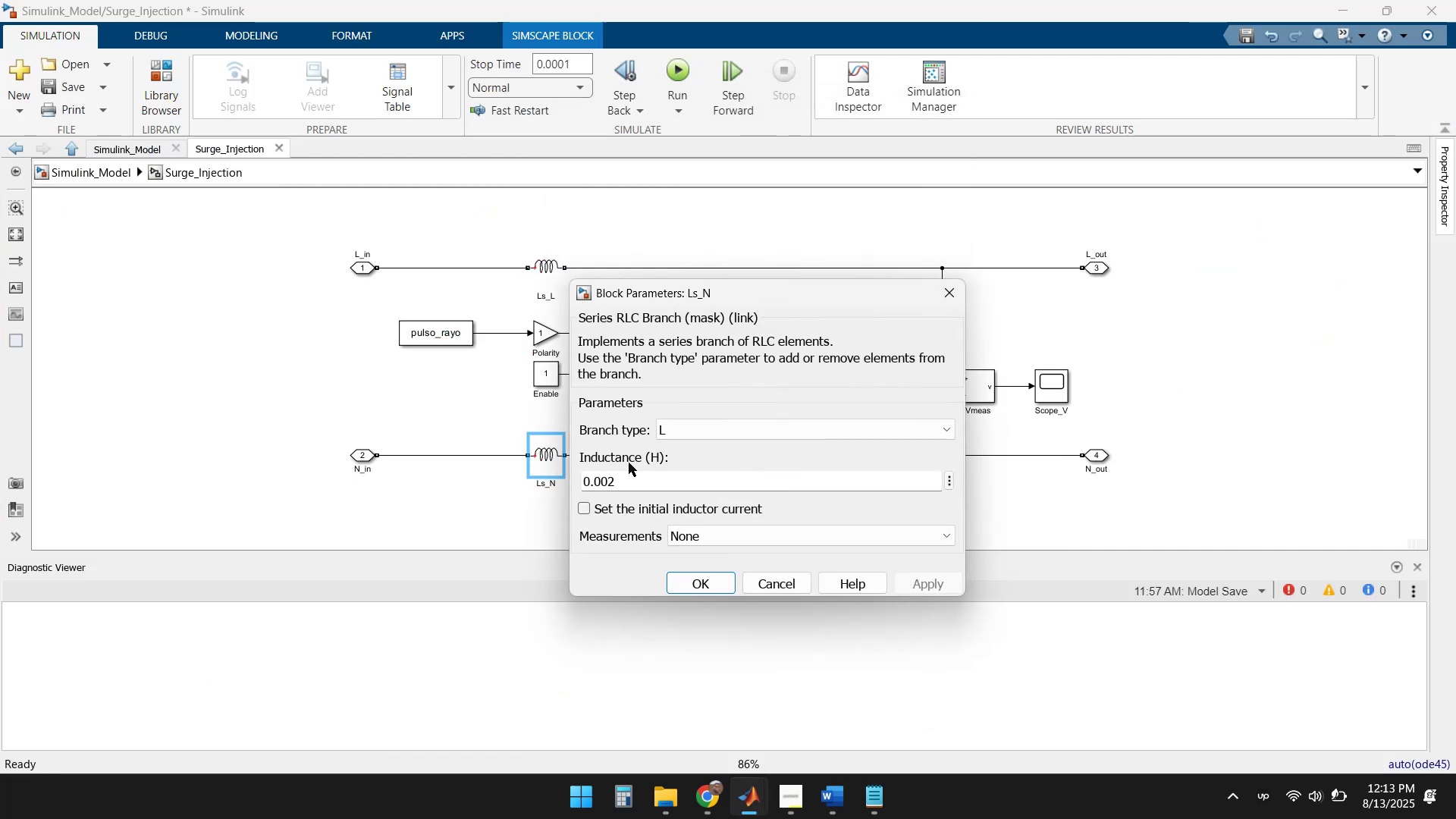 
left_click([632, 479])
 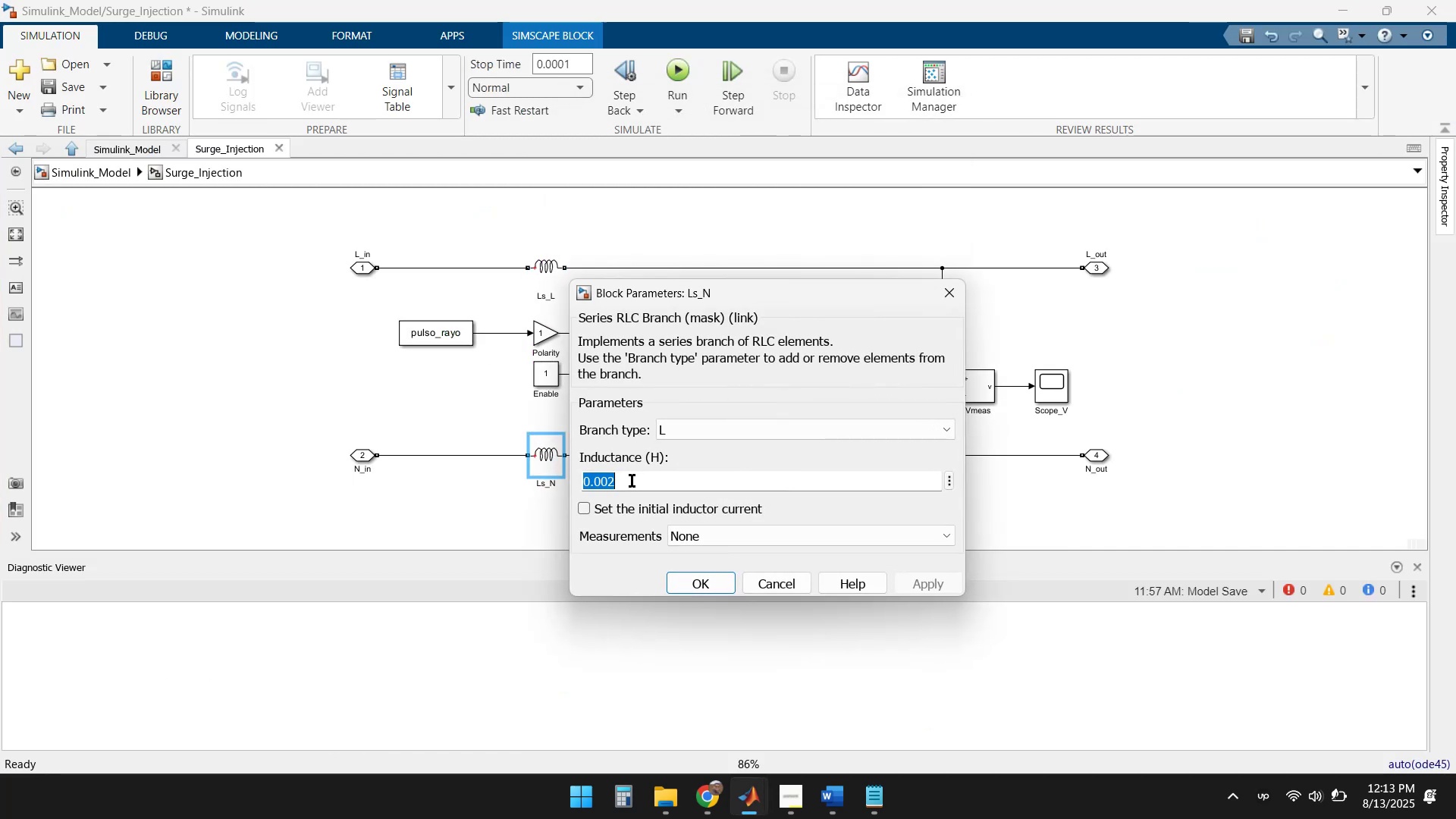 
type(Ls)
 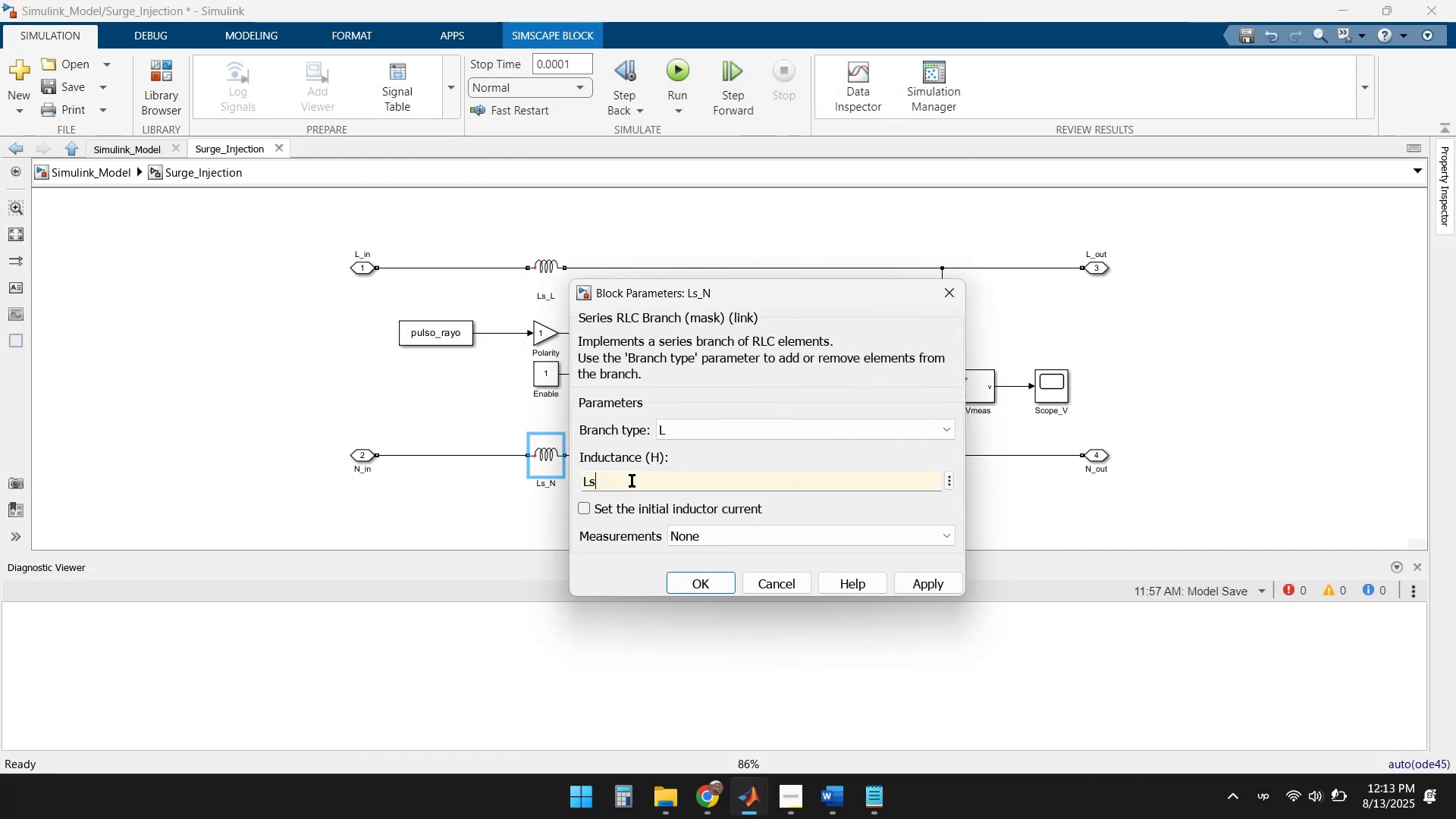 
key(Enter)
 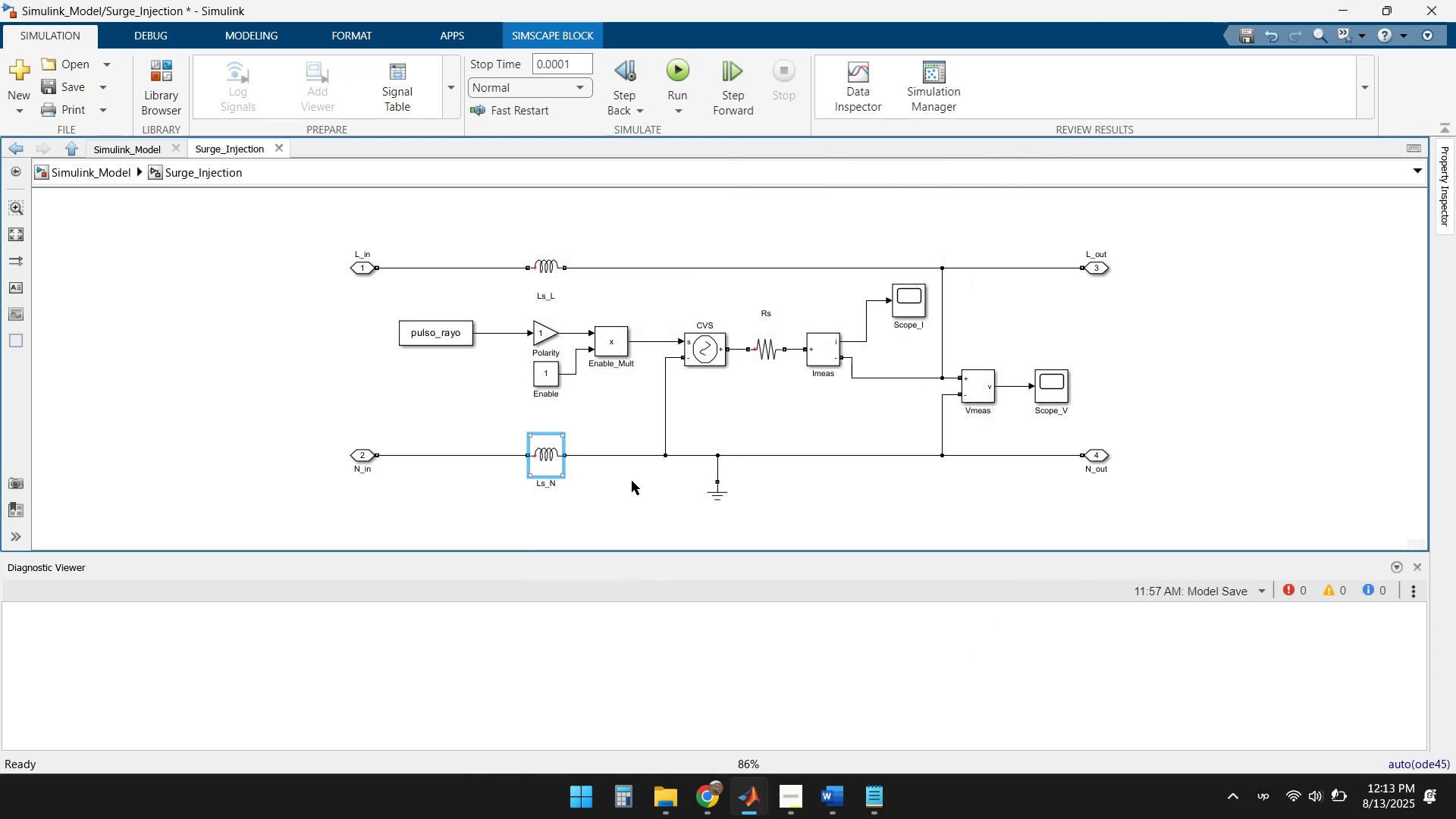 
left_click([632, 481])
 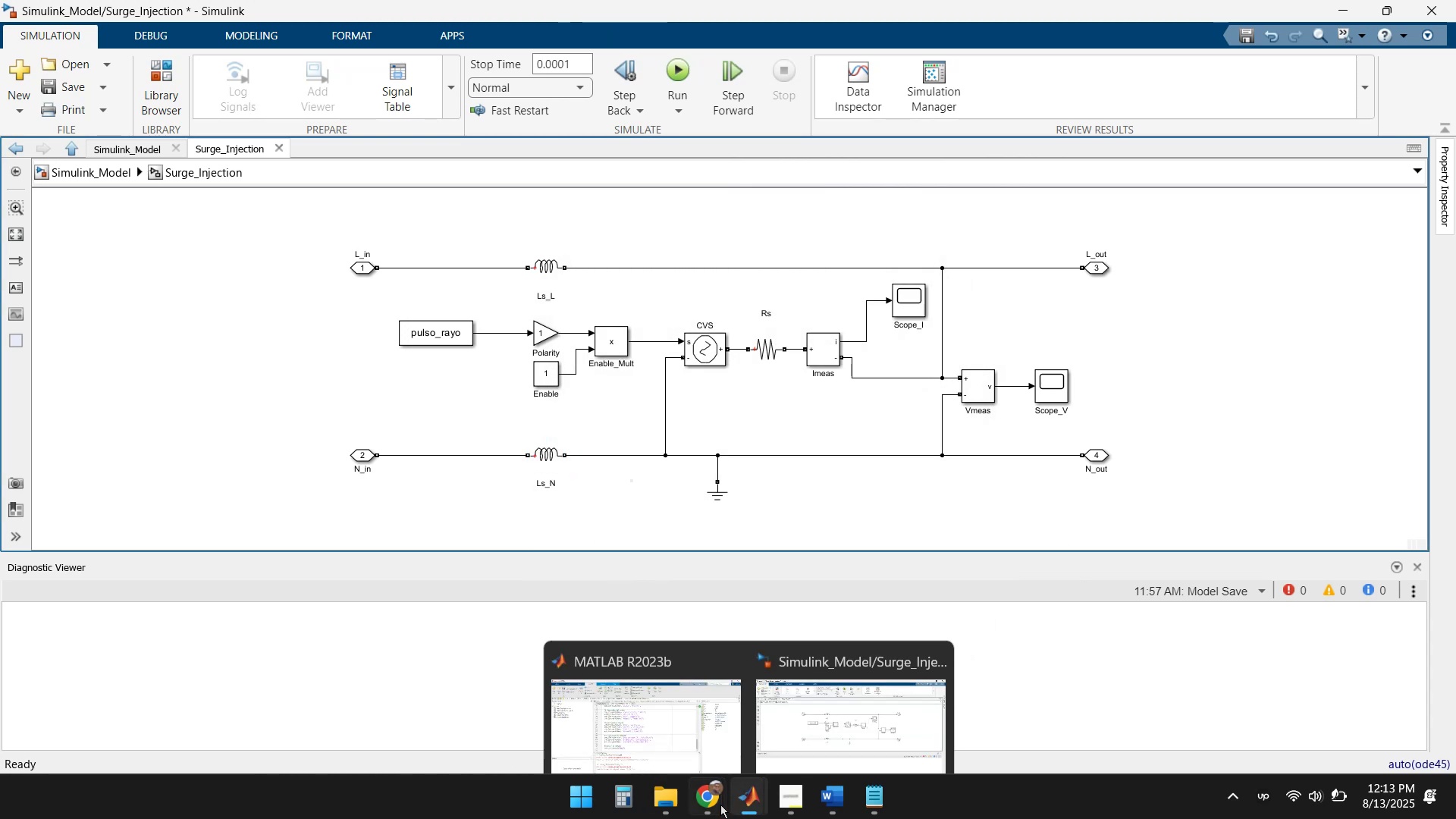 
double_click([651, 698])
 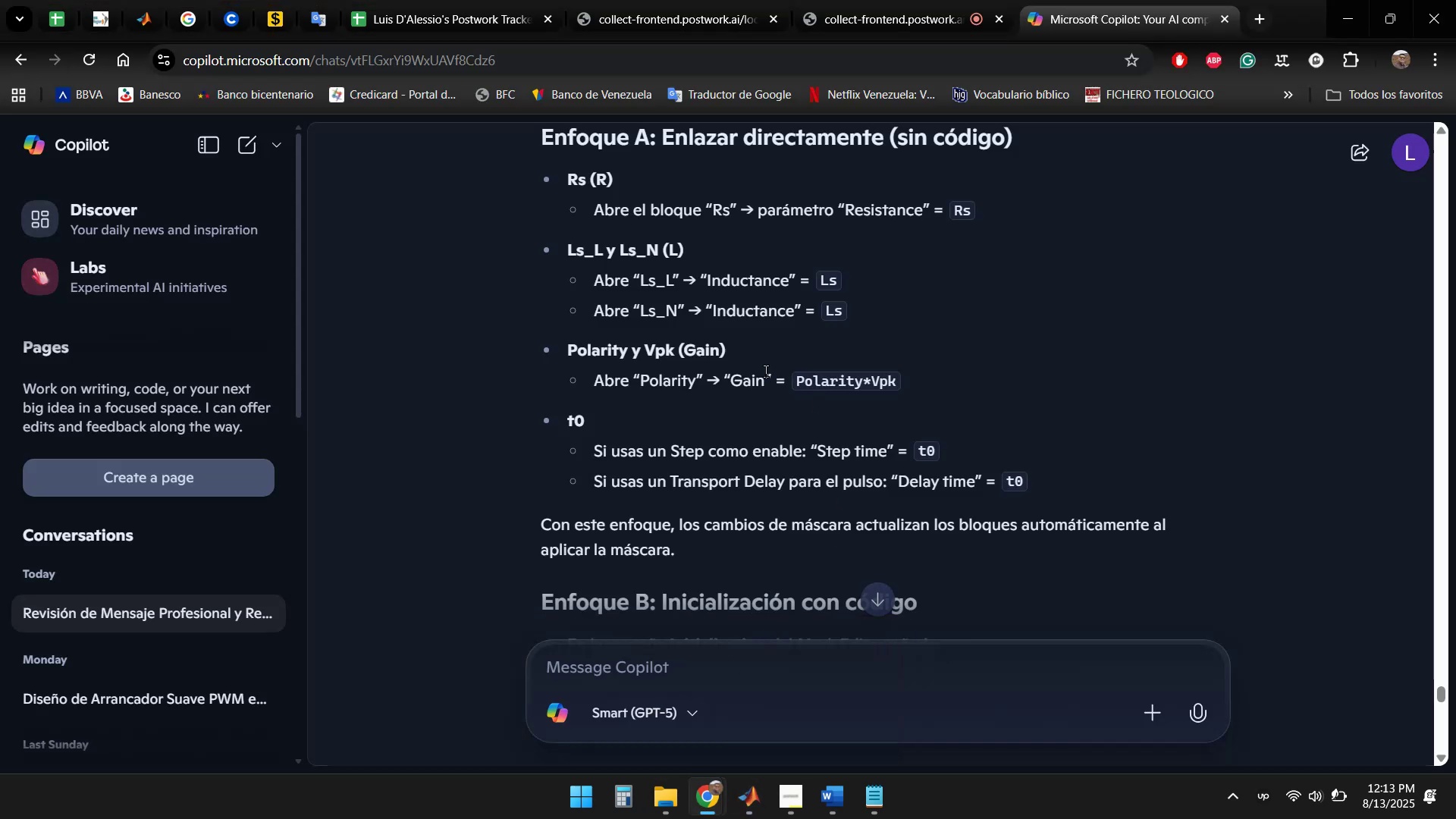 
scroll: coordinate [684, 369], scroll_direction: down, amount: 1.0
 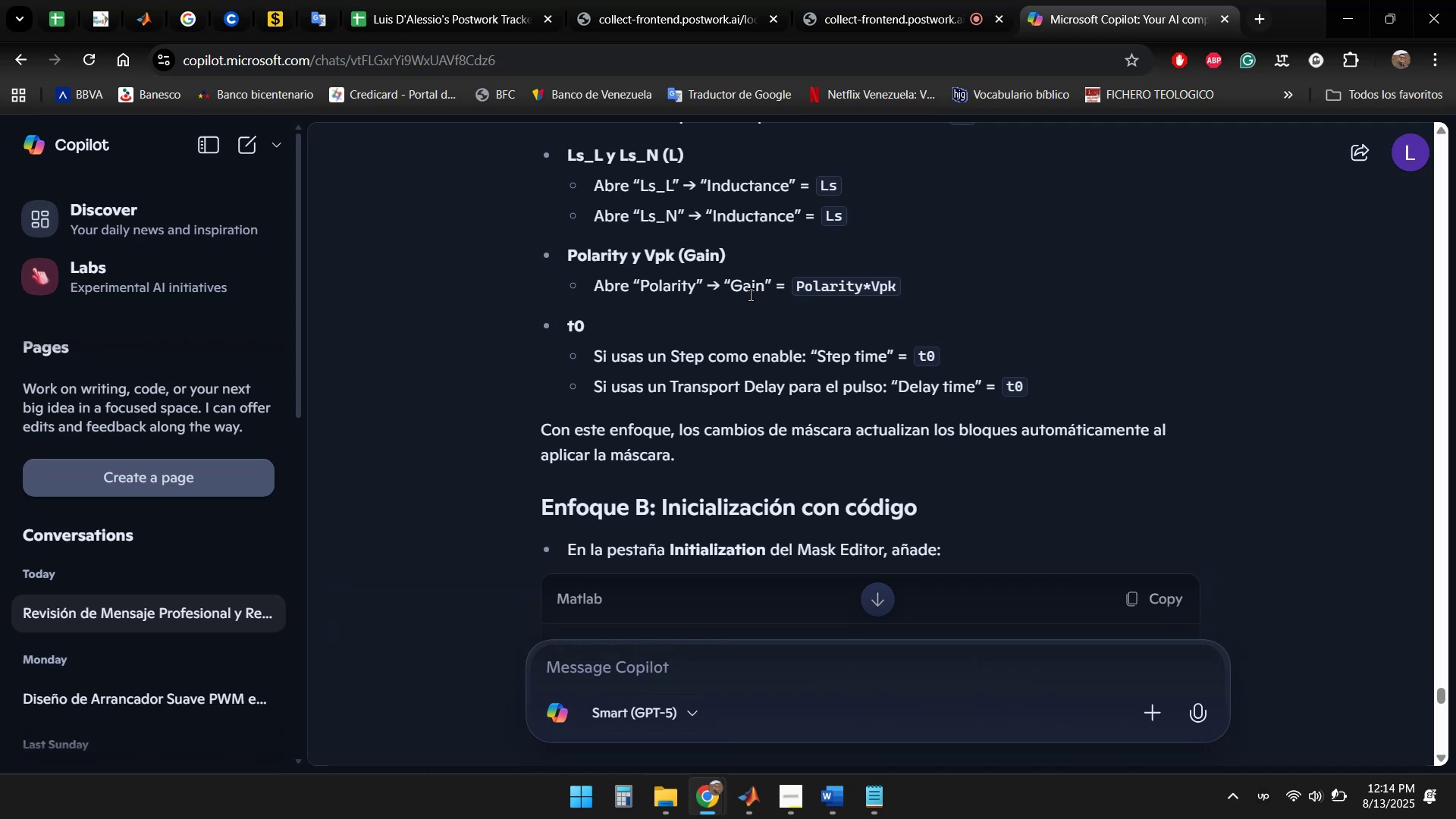 
wait(7.94)
 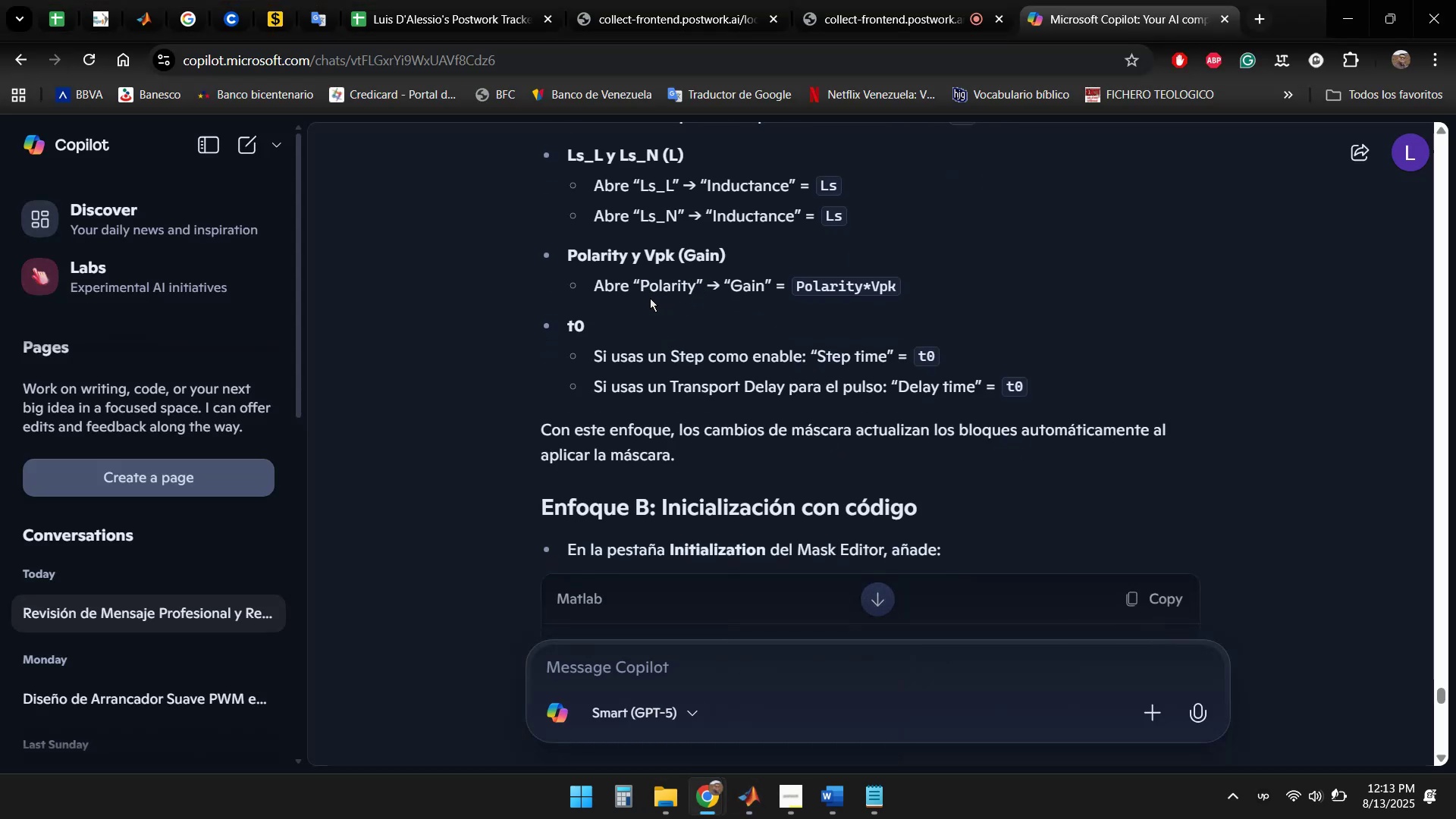 
left_click_drag(start_coordinate=[798, 287], to_coordinate=[896, 287])
 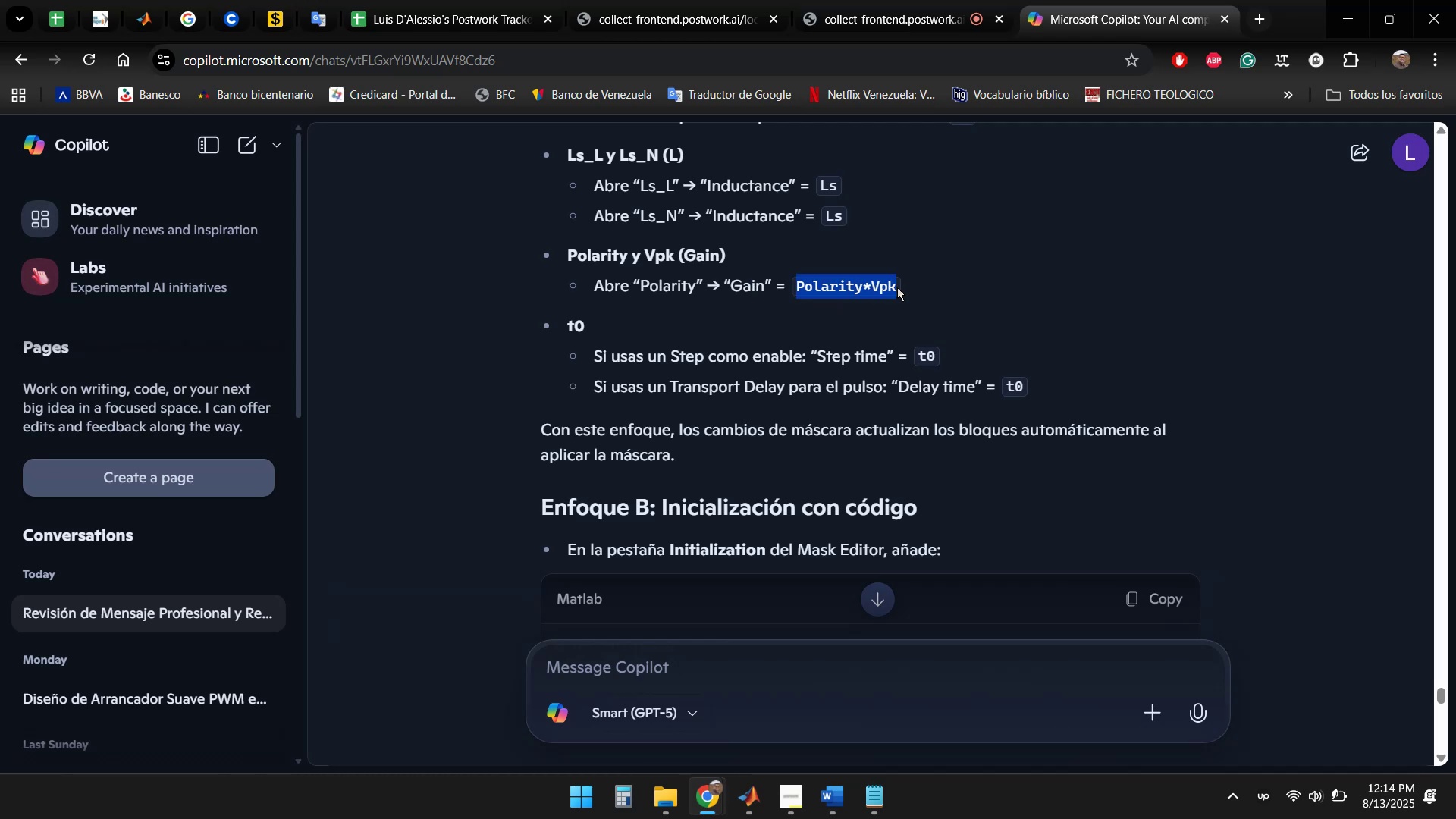 
key(Control+C)
 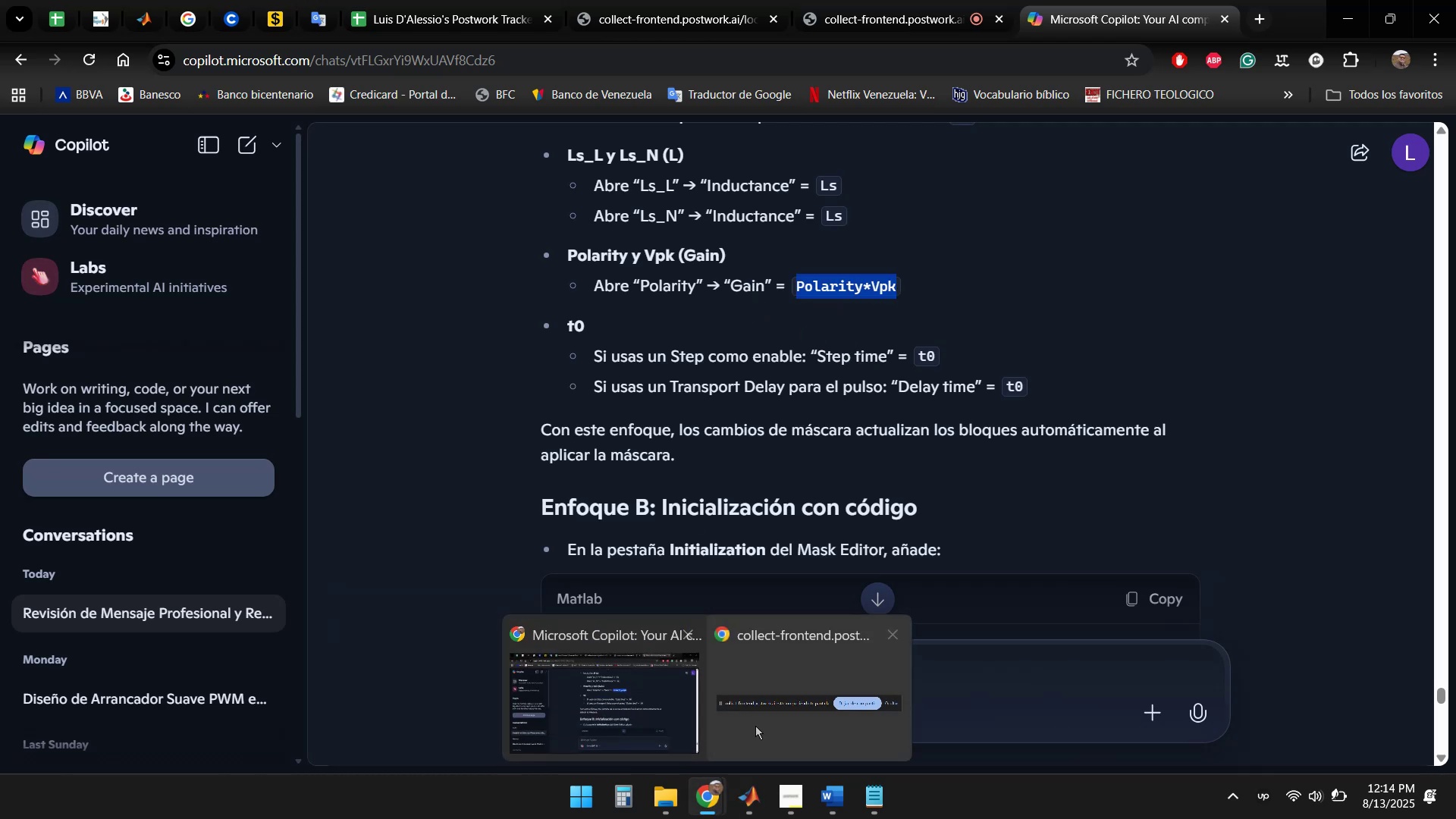 
double_click([853, 723])
 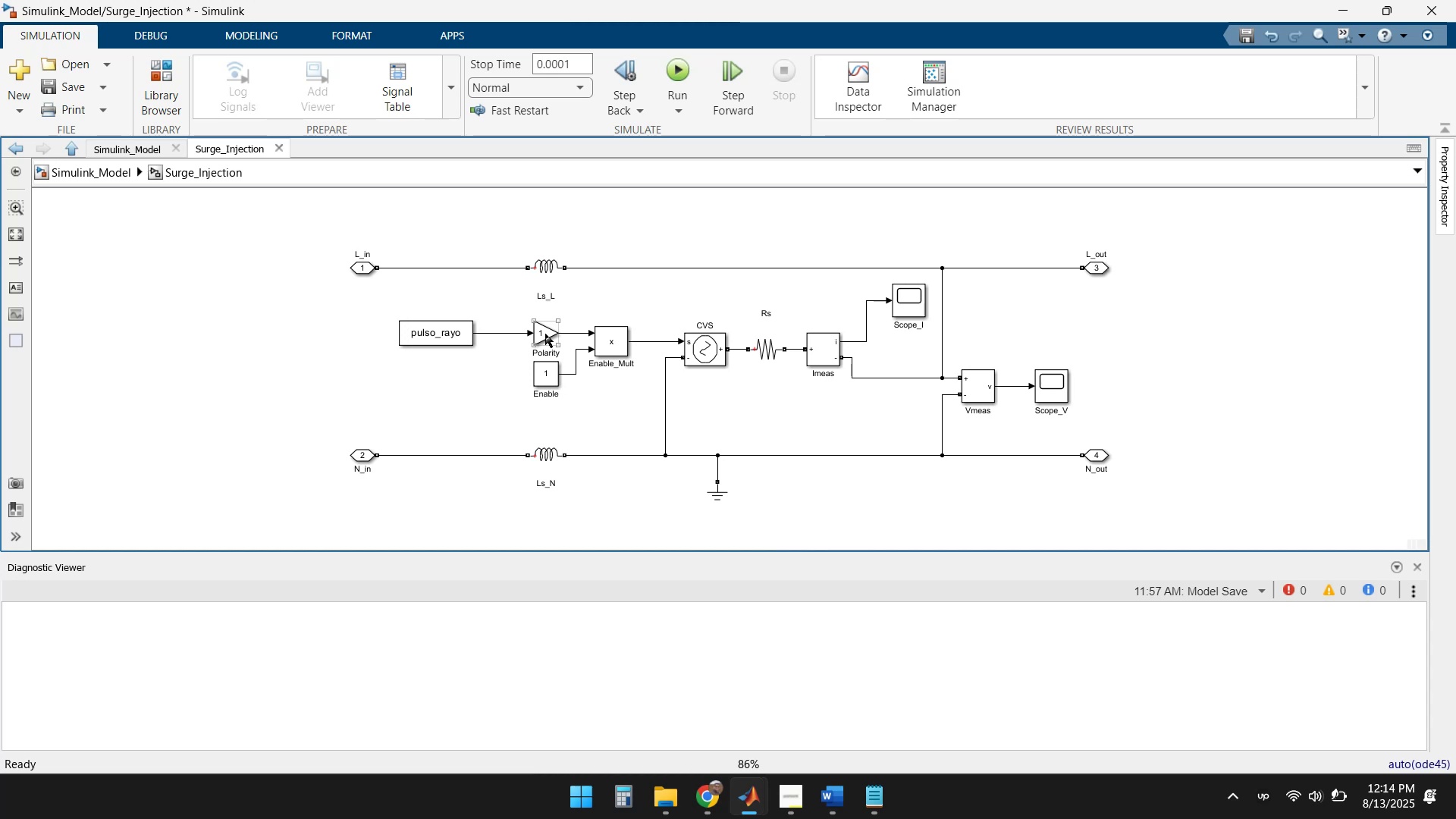 
double_click([544, 332])
 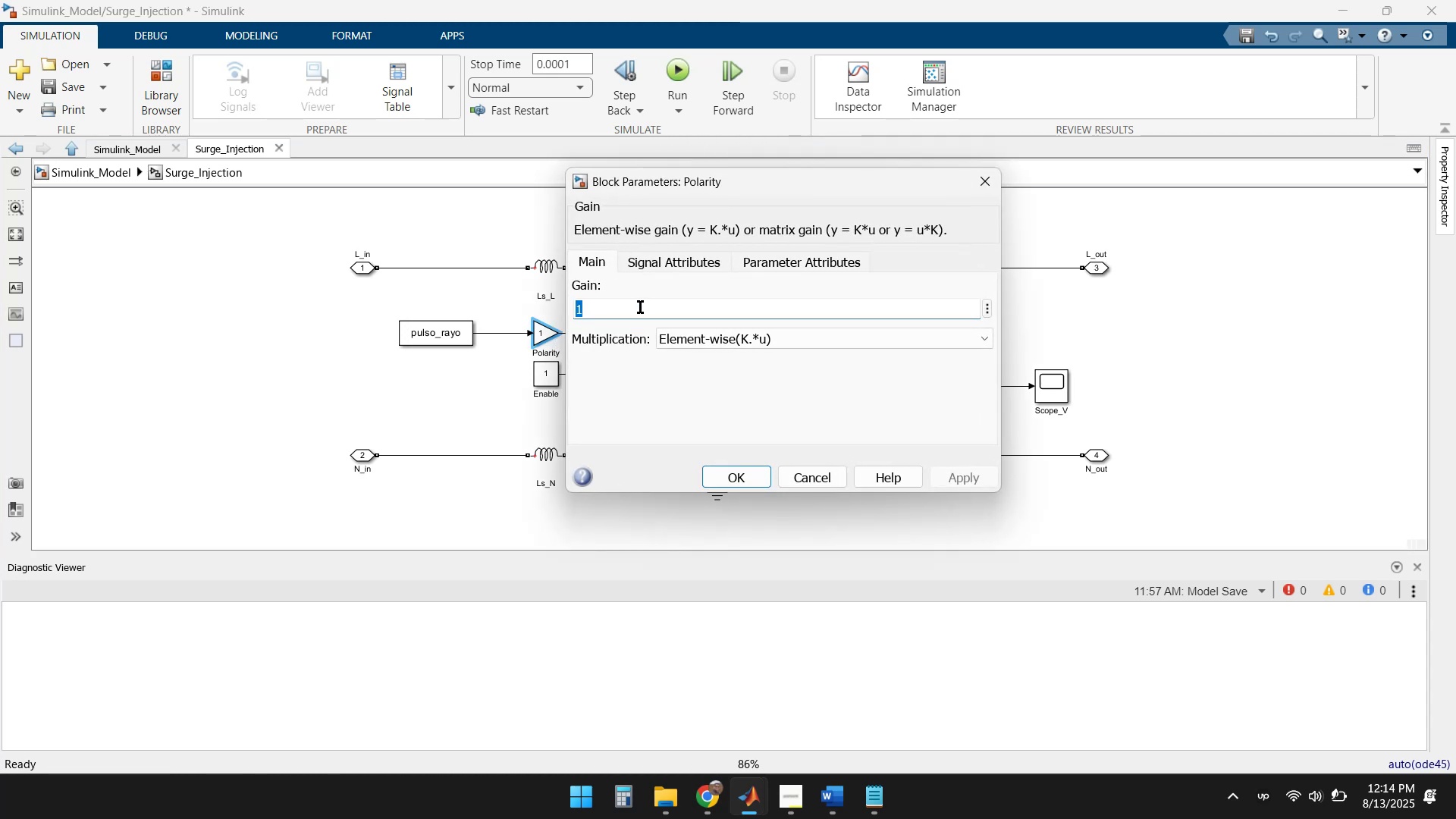 
key(Control+ControlLeft)
 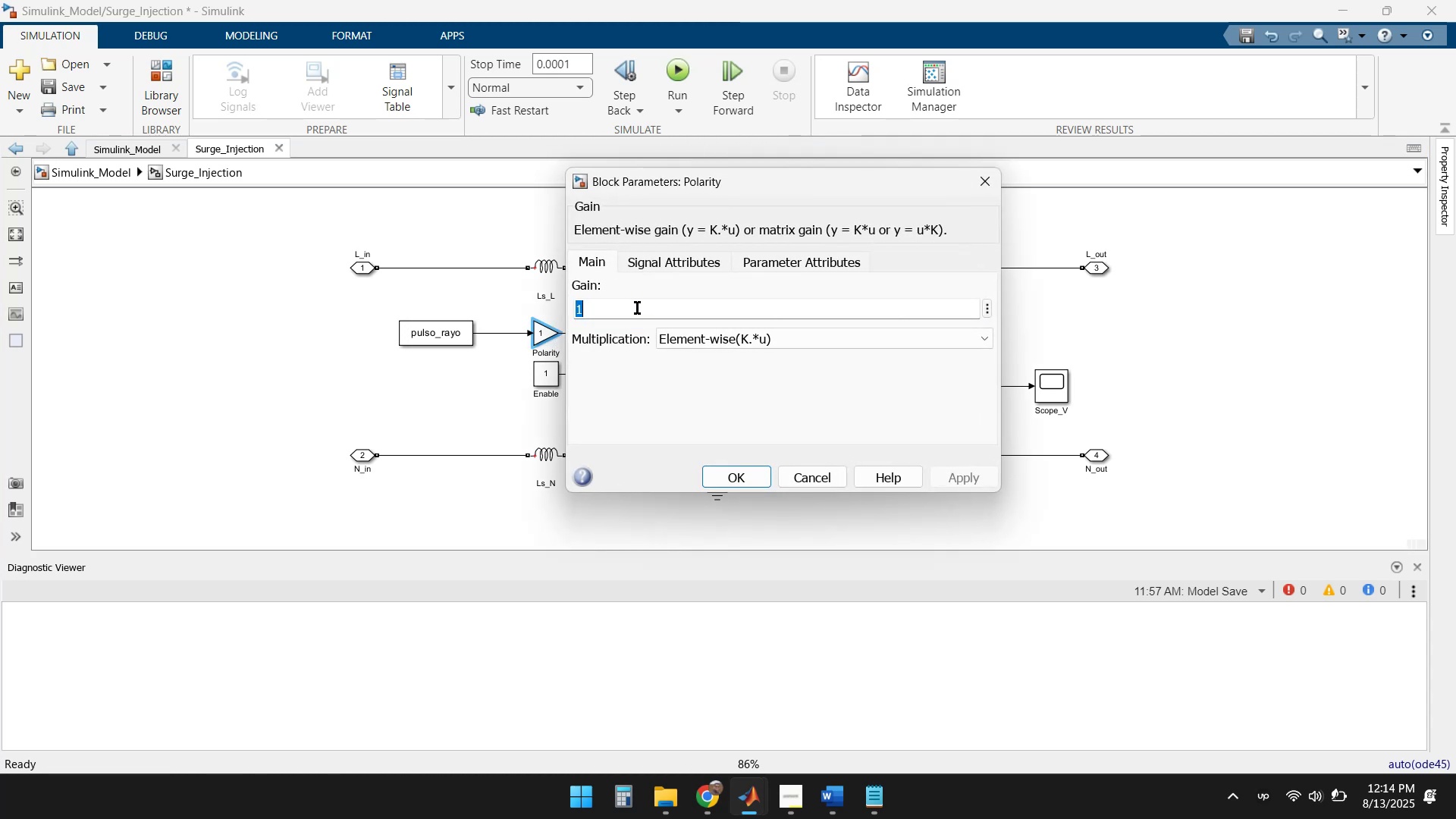 
key(Control+V)
 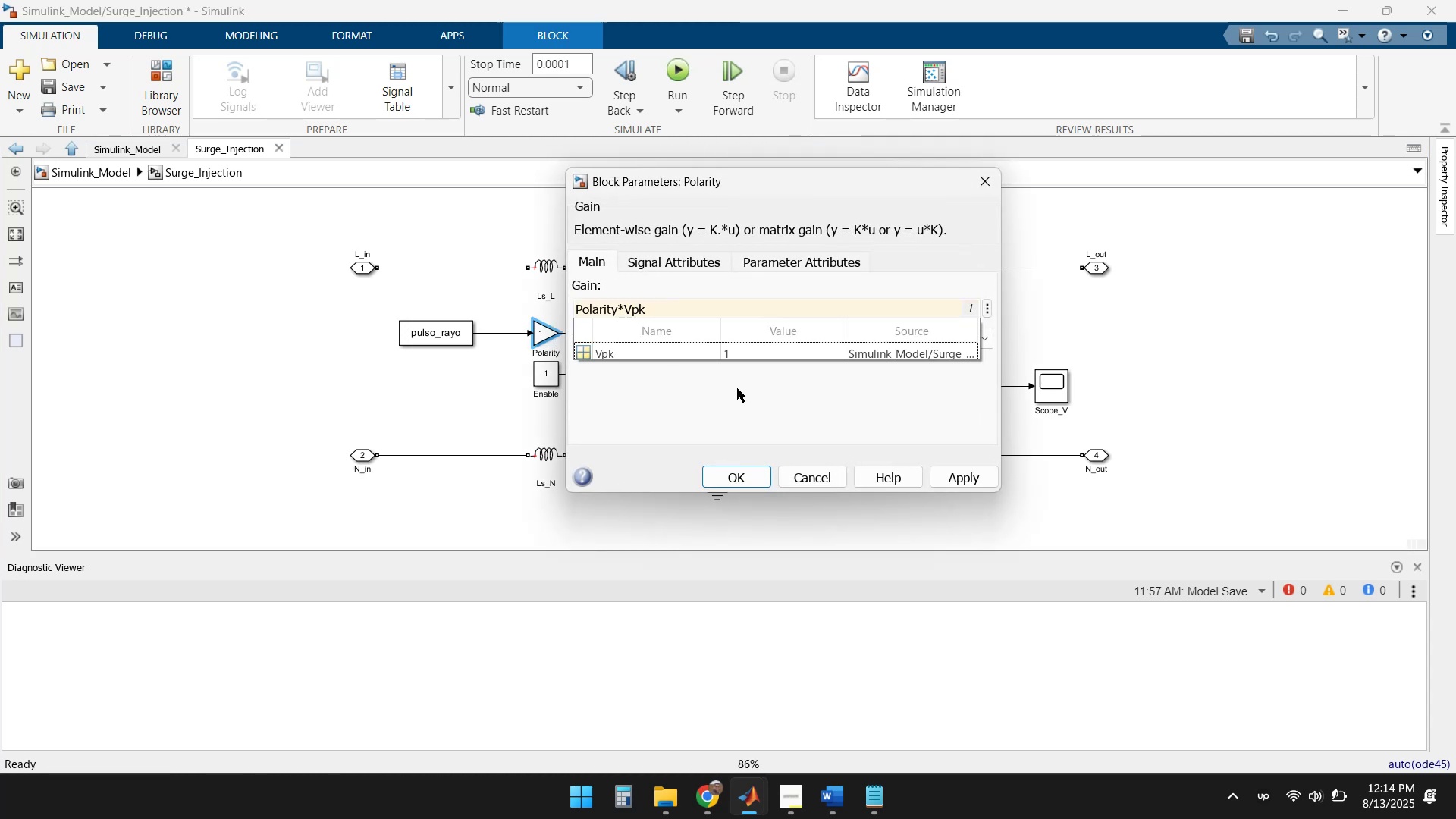 
left_click([704, 403])
 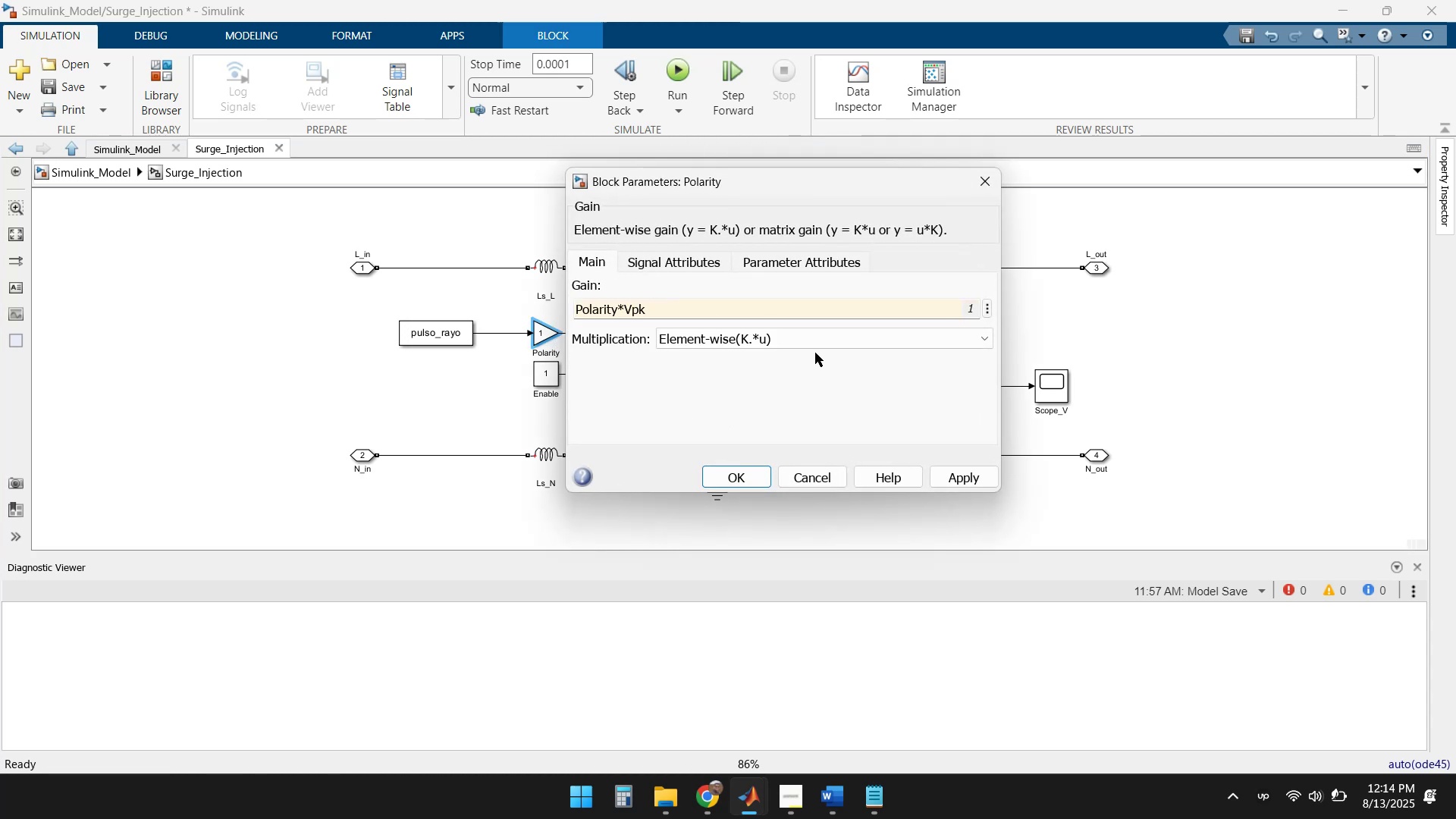 
left_click([858, 341])
 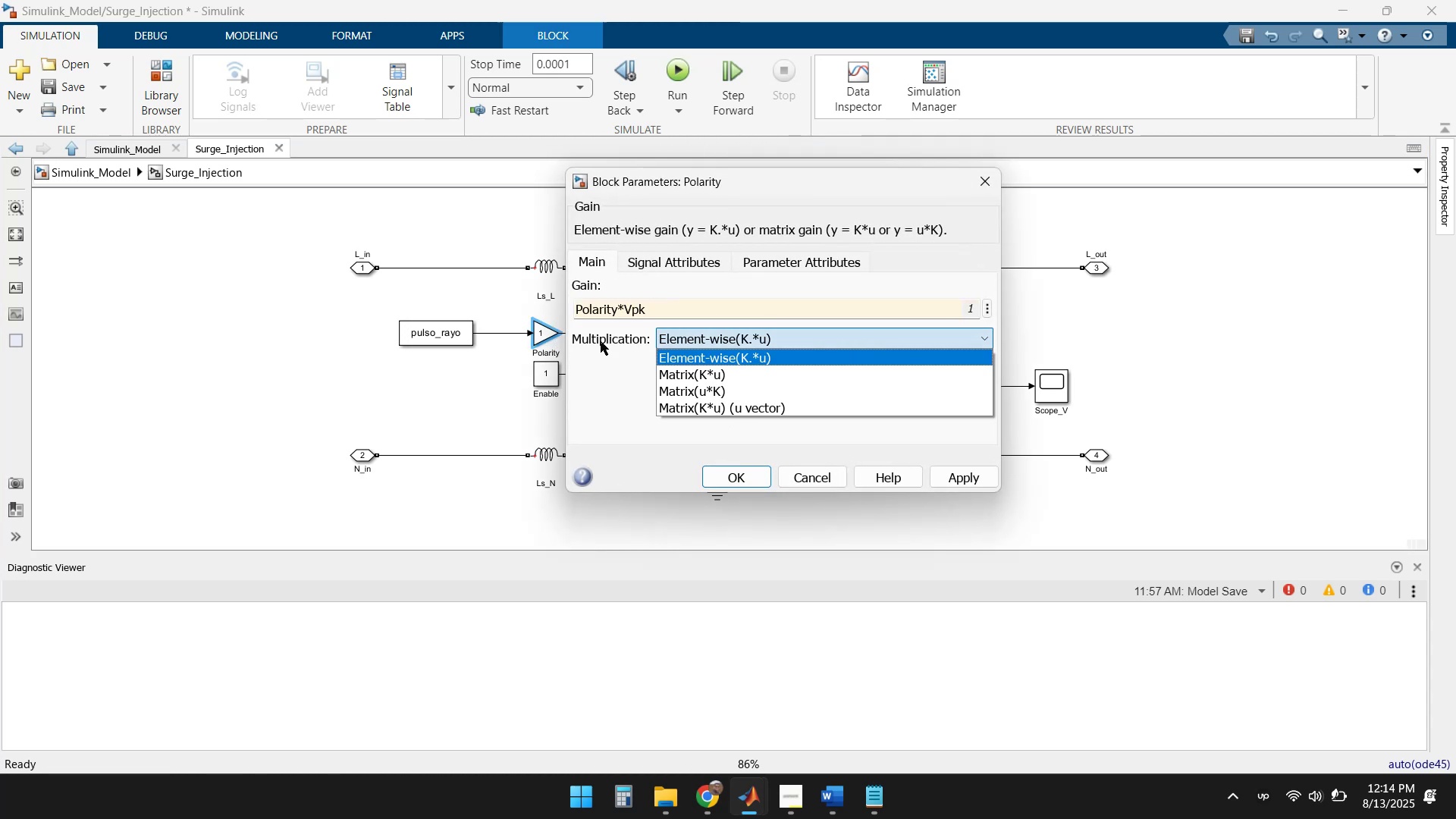 
left_click([615, 384])
 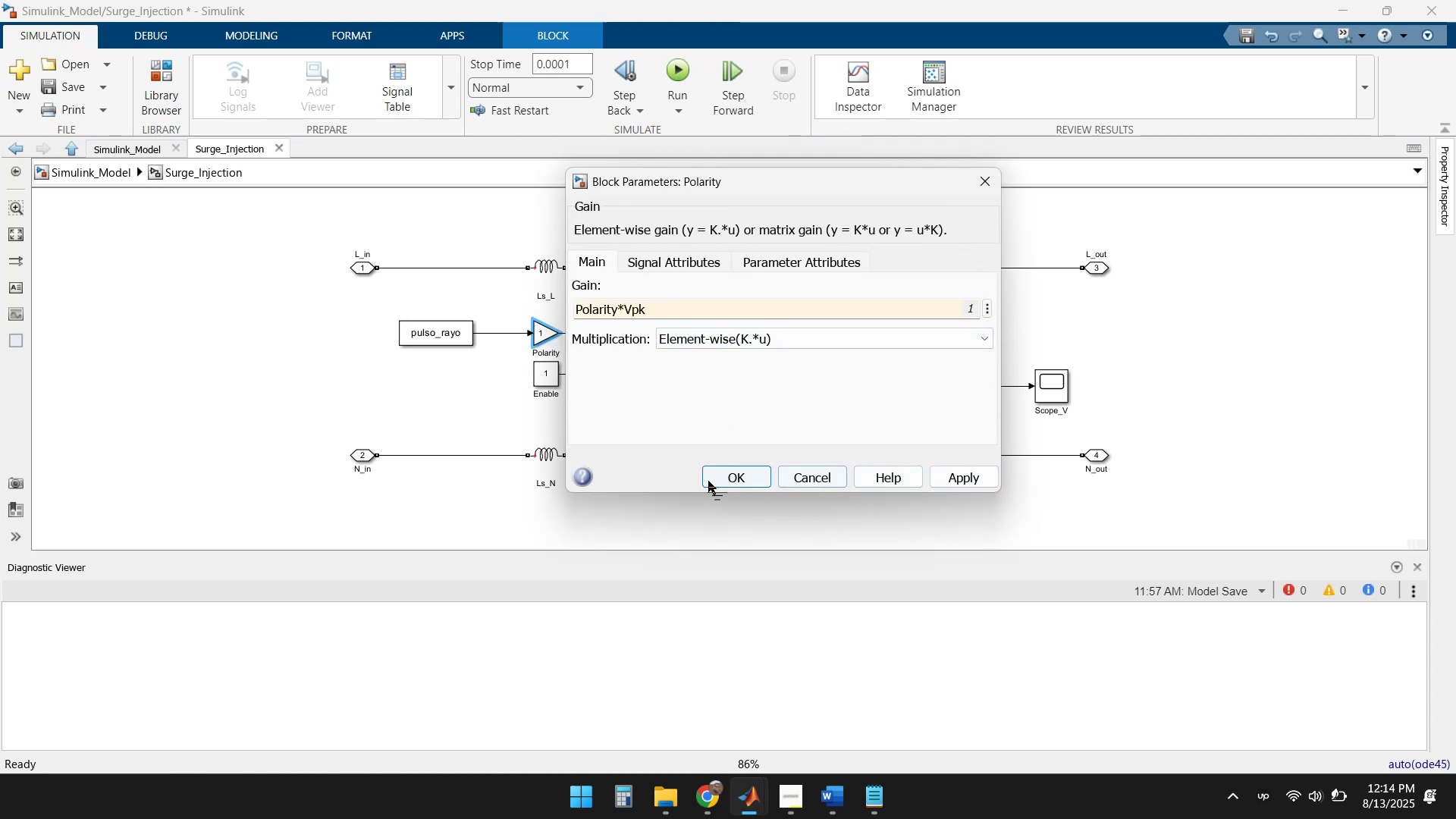 
left_click([726, 472])
 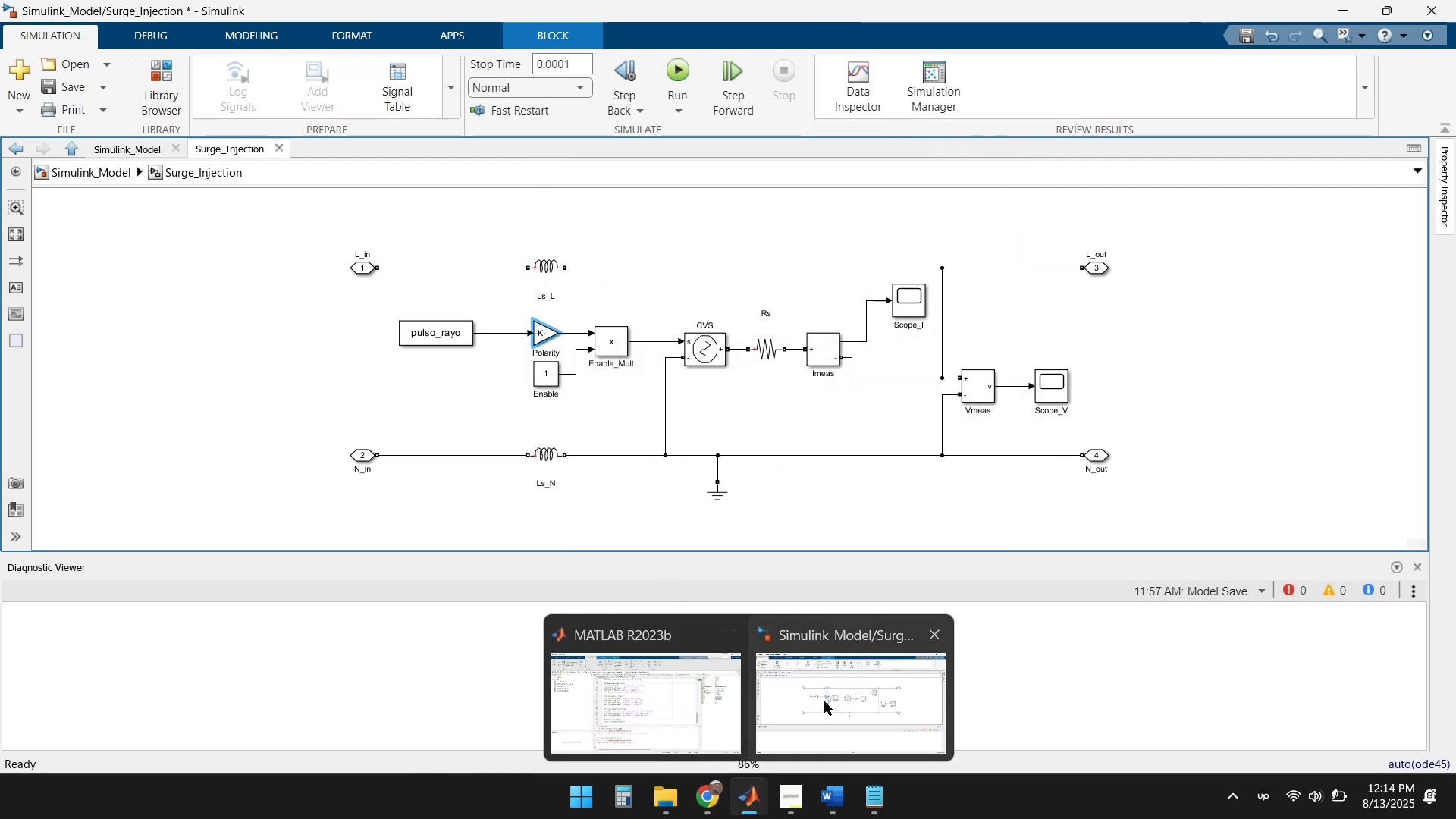 
double_click([632, 676])
 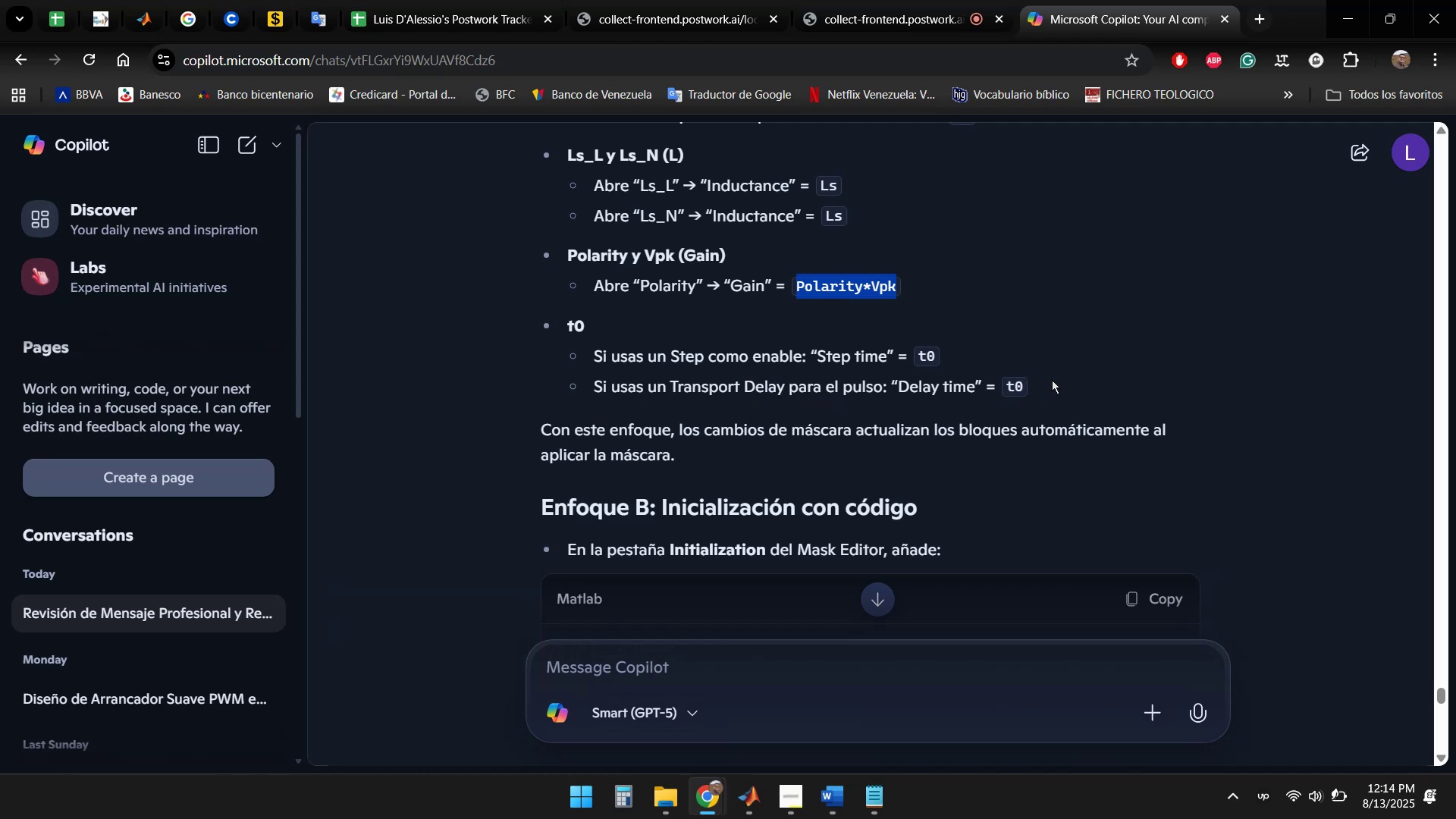 
wait(16.26)
 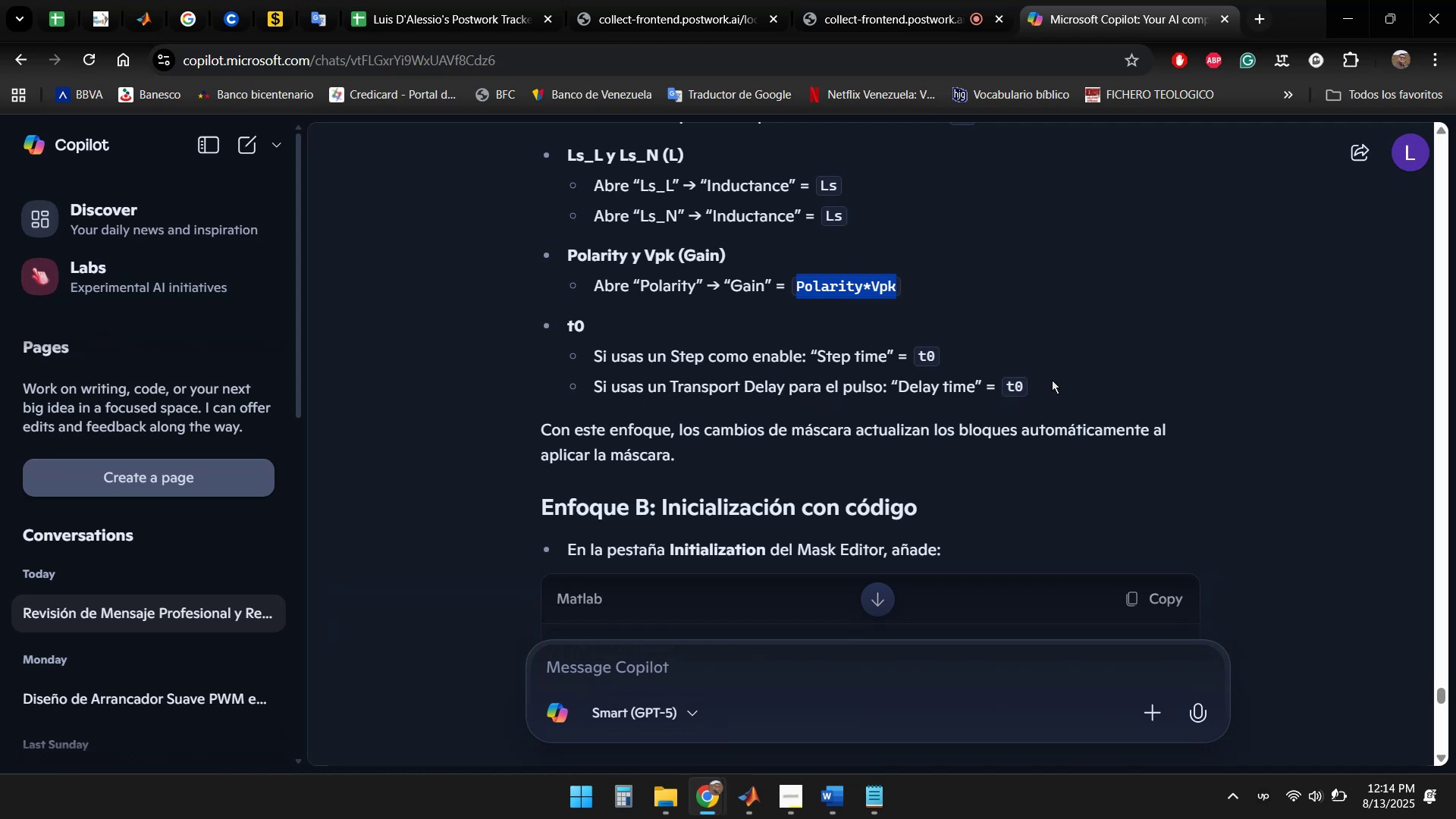 
left_click([652, 696])
 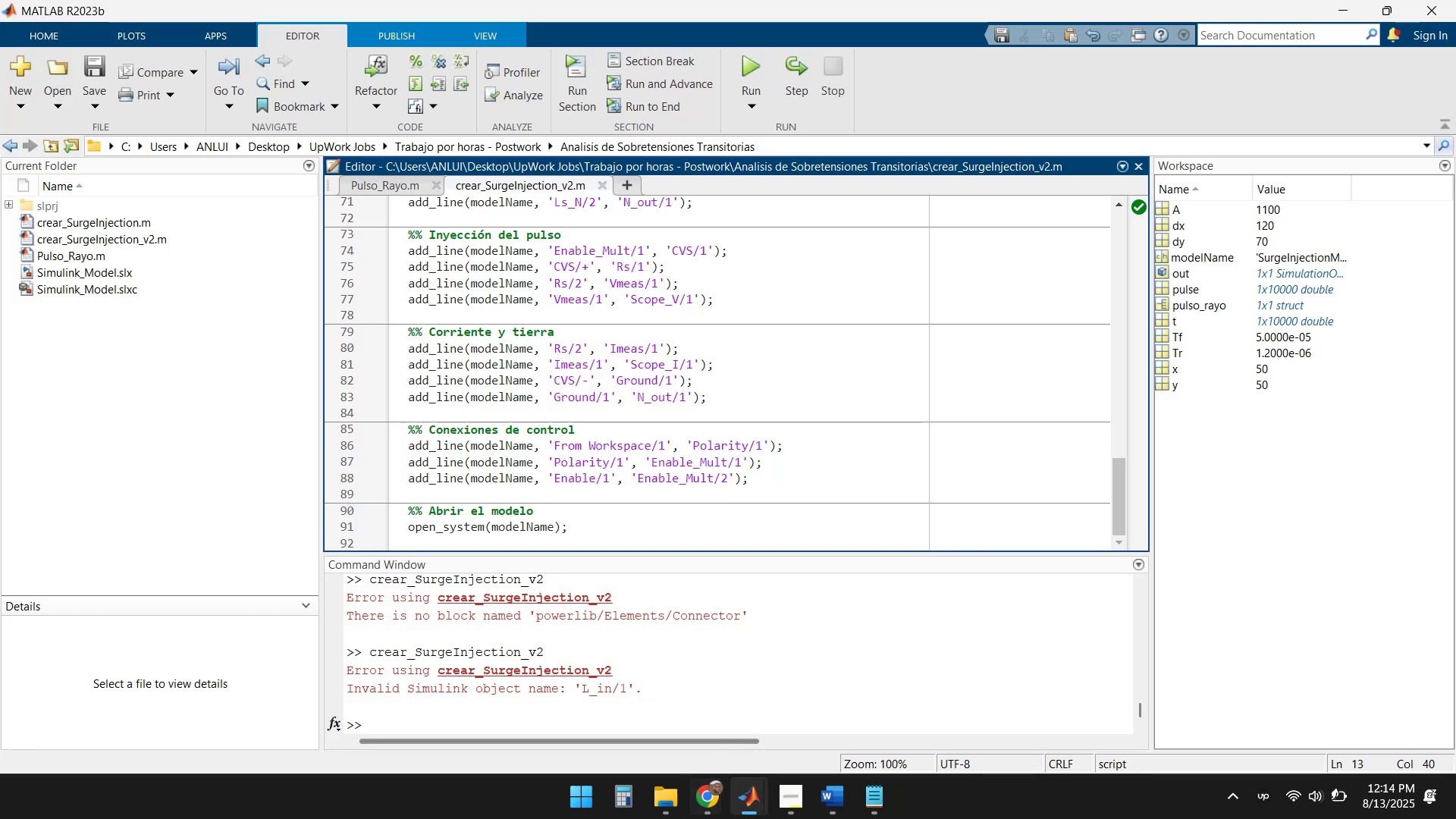 
left_click([753, 810])
 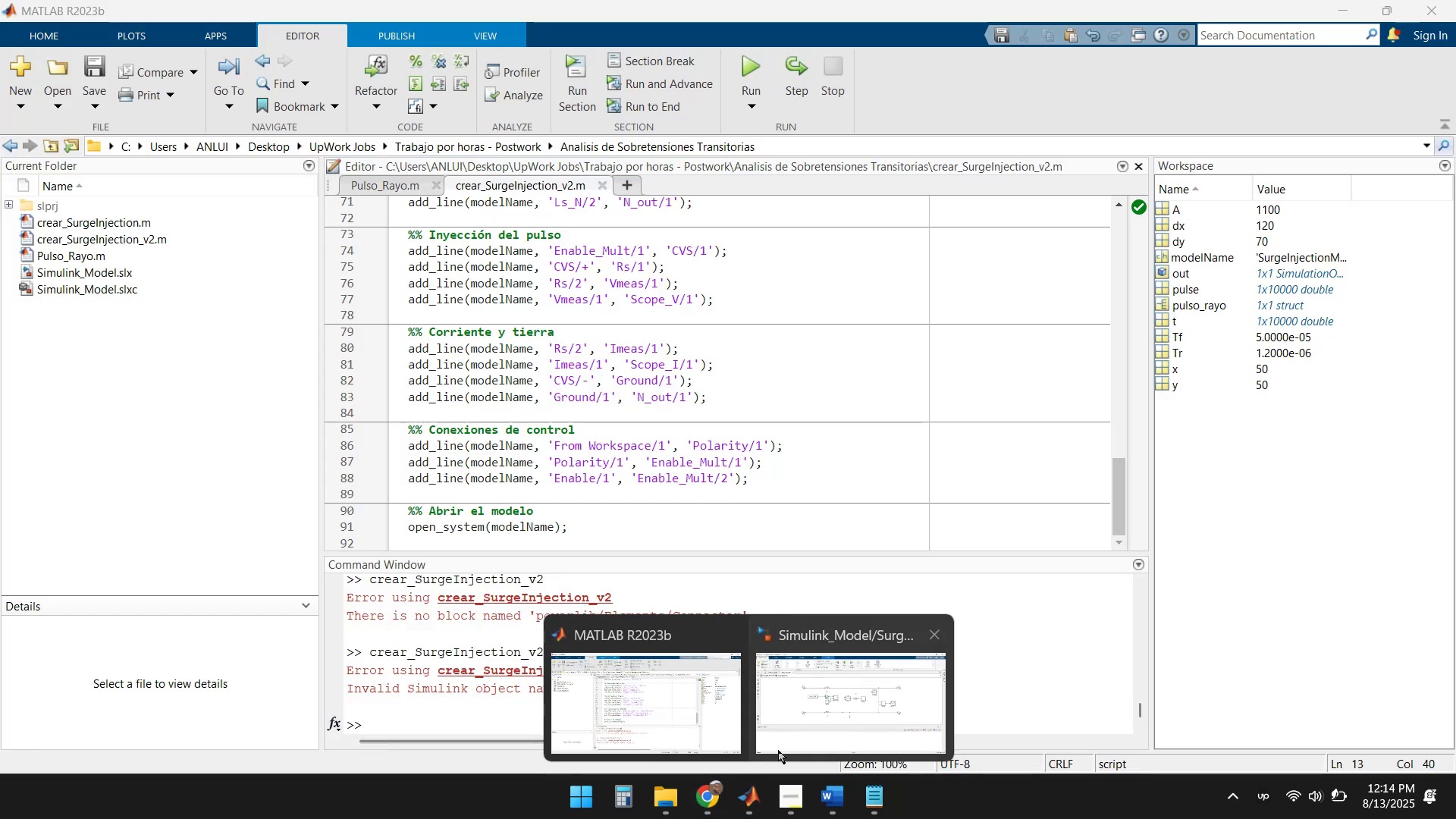 
left_click([833, 722])
 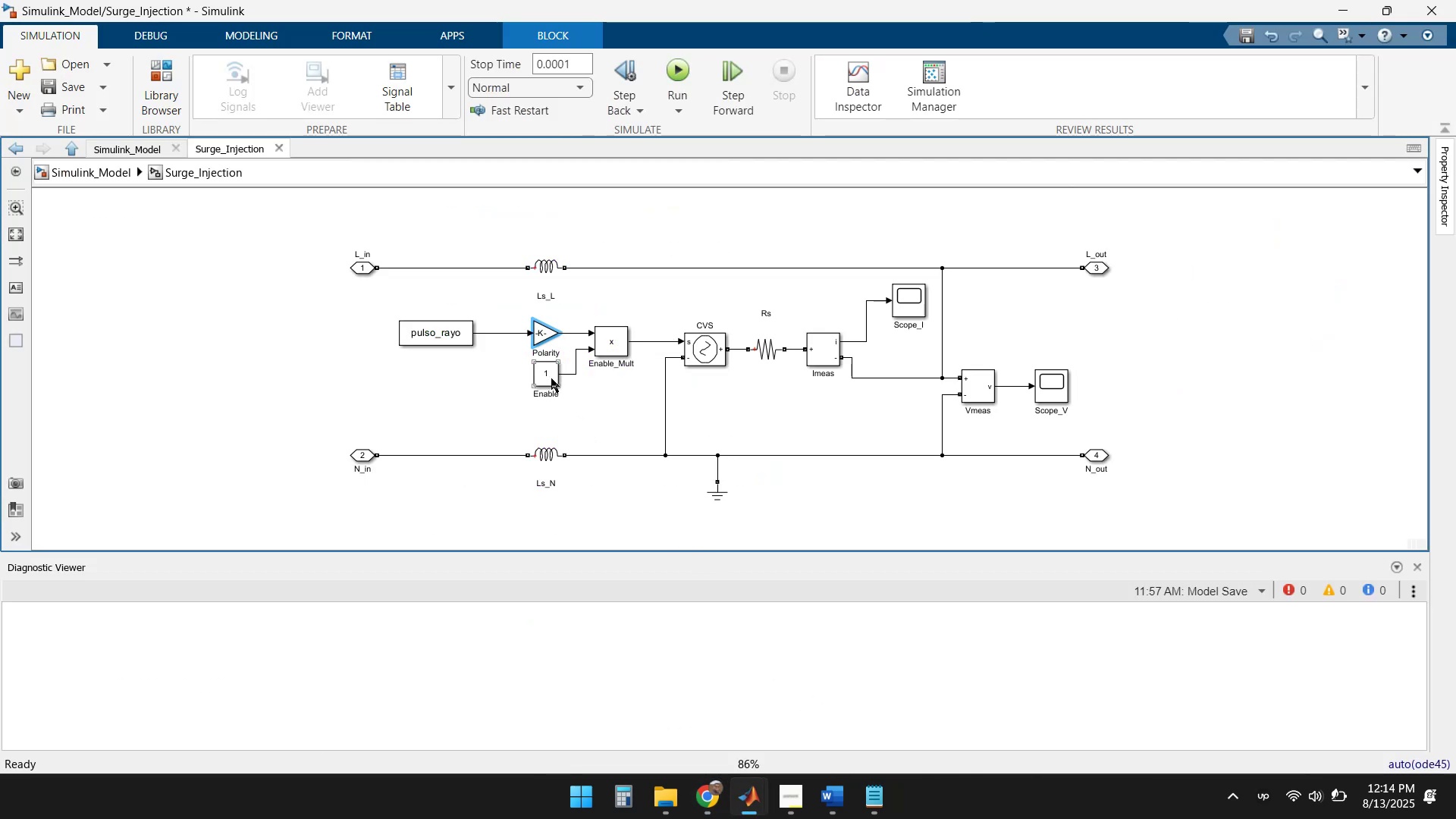 
wait(8.52)
 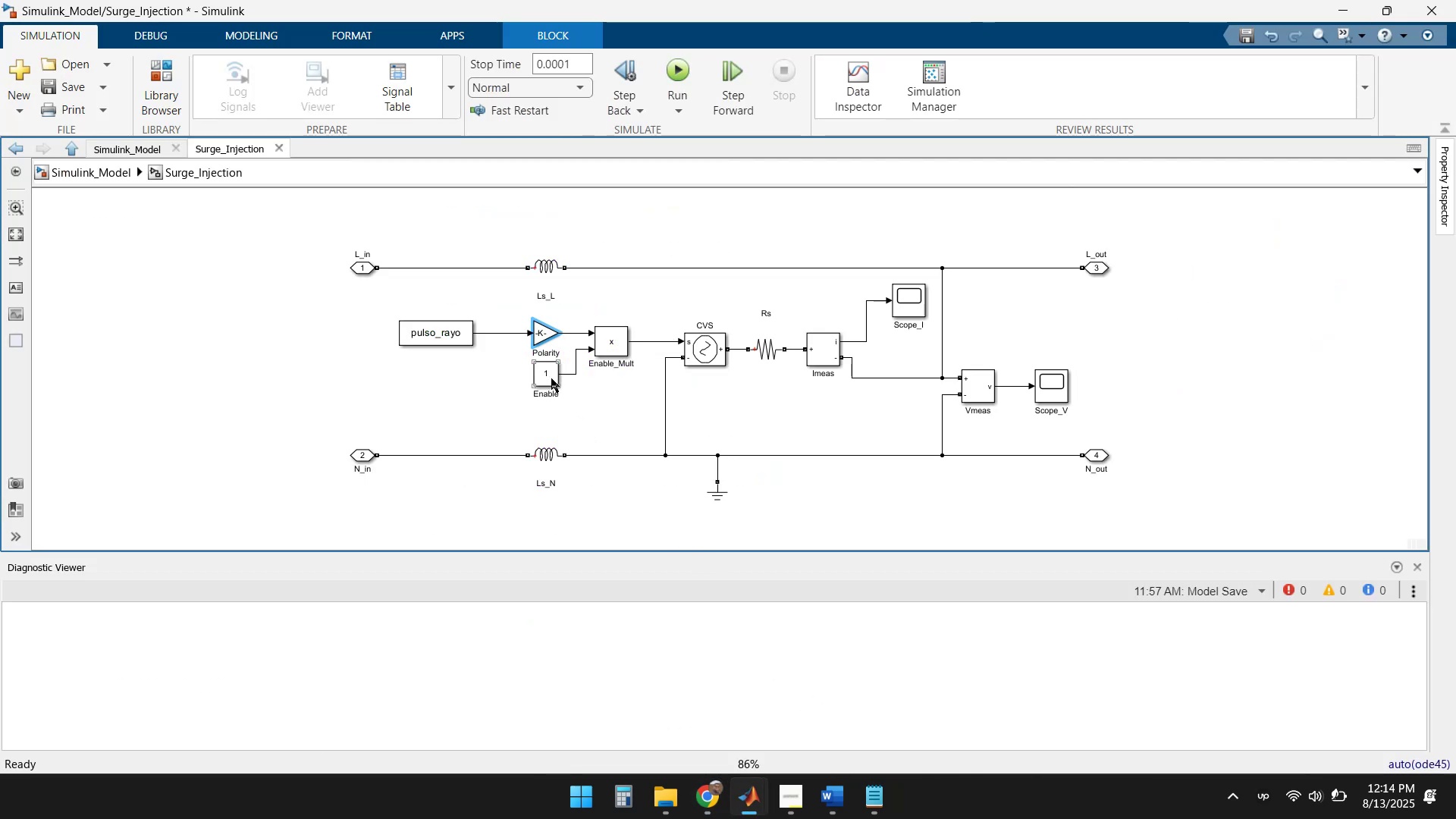 
left_click([630, 723])
 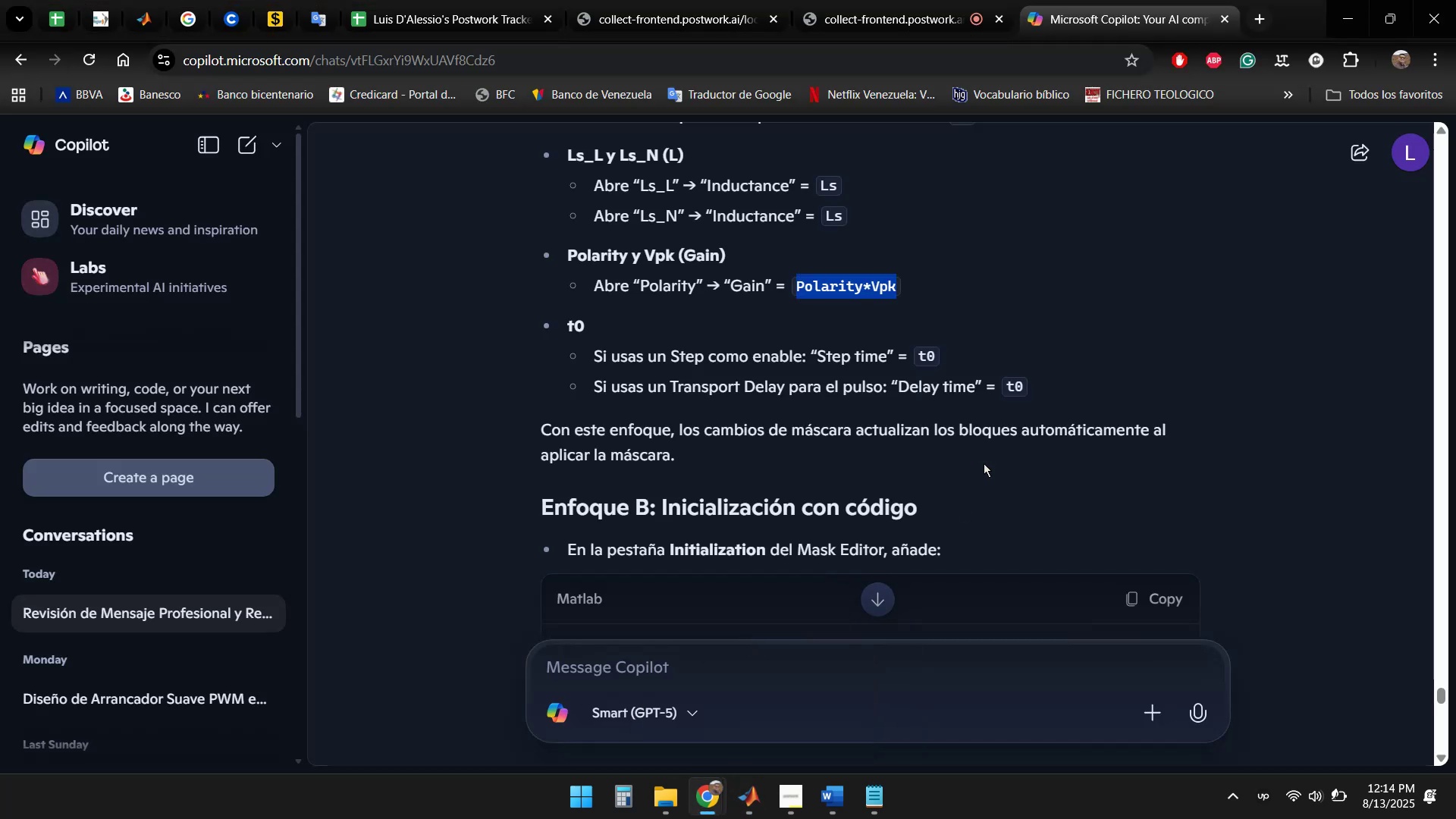 
left_click([1010, 393])
 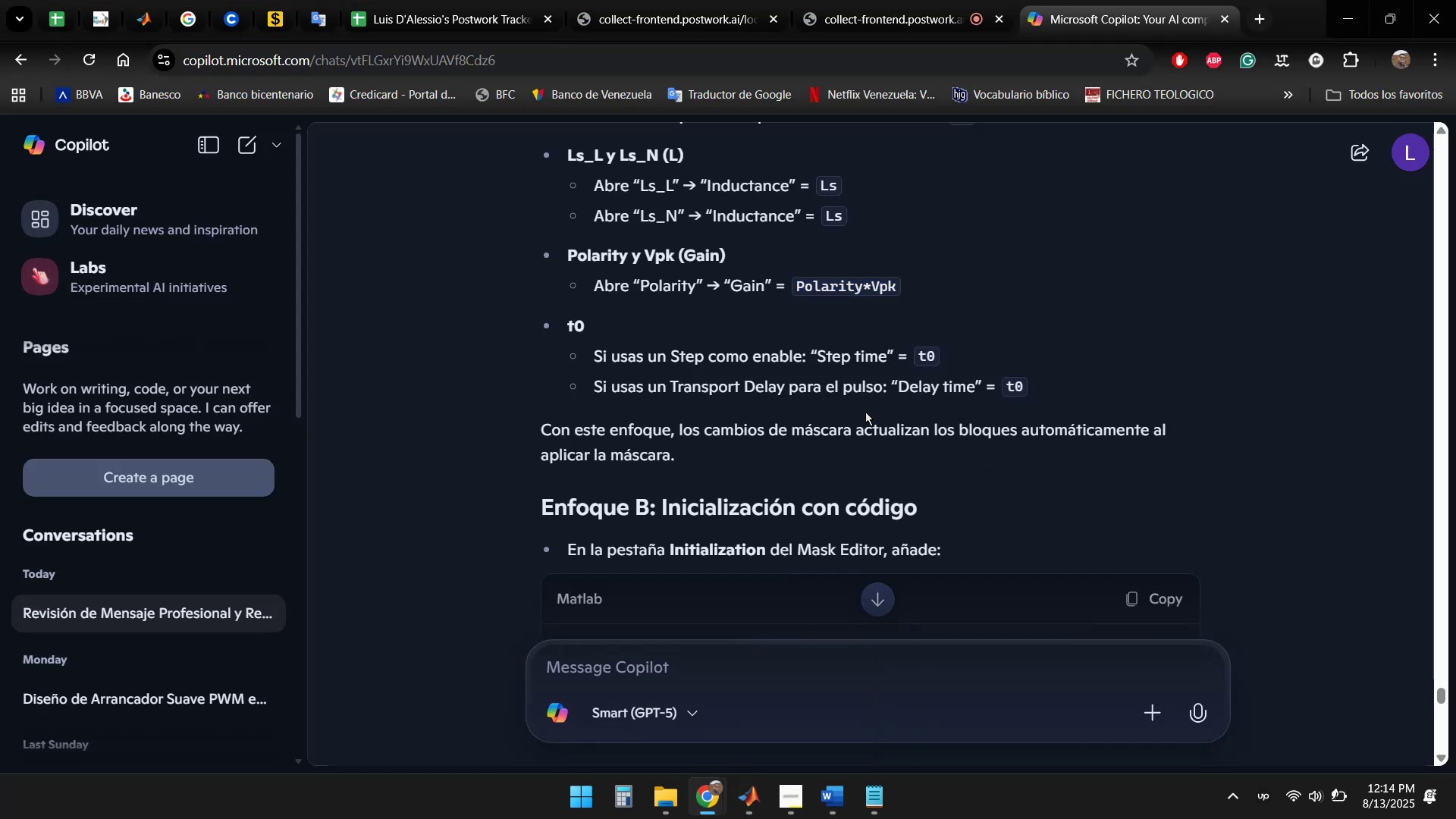 
scroll: coordinate [858, 390], scroll_direction: down, amount: 1.0
 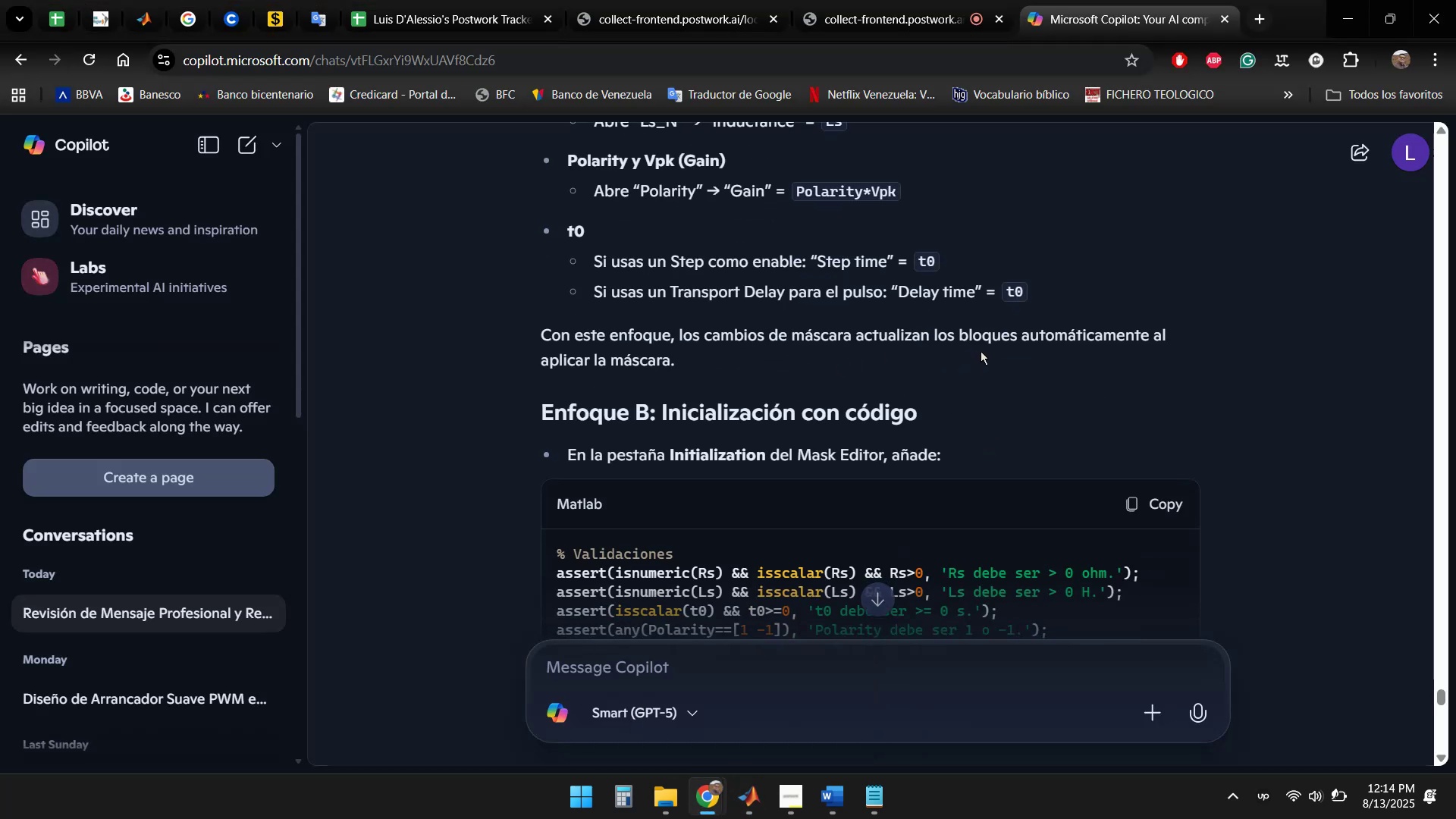 
wait(8.61)
 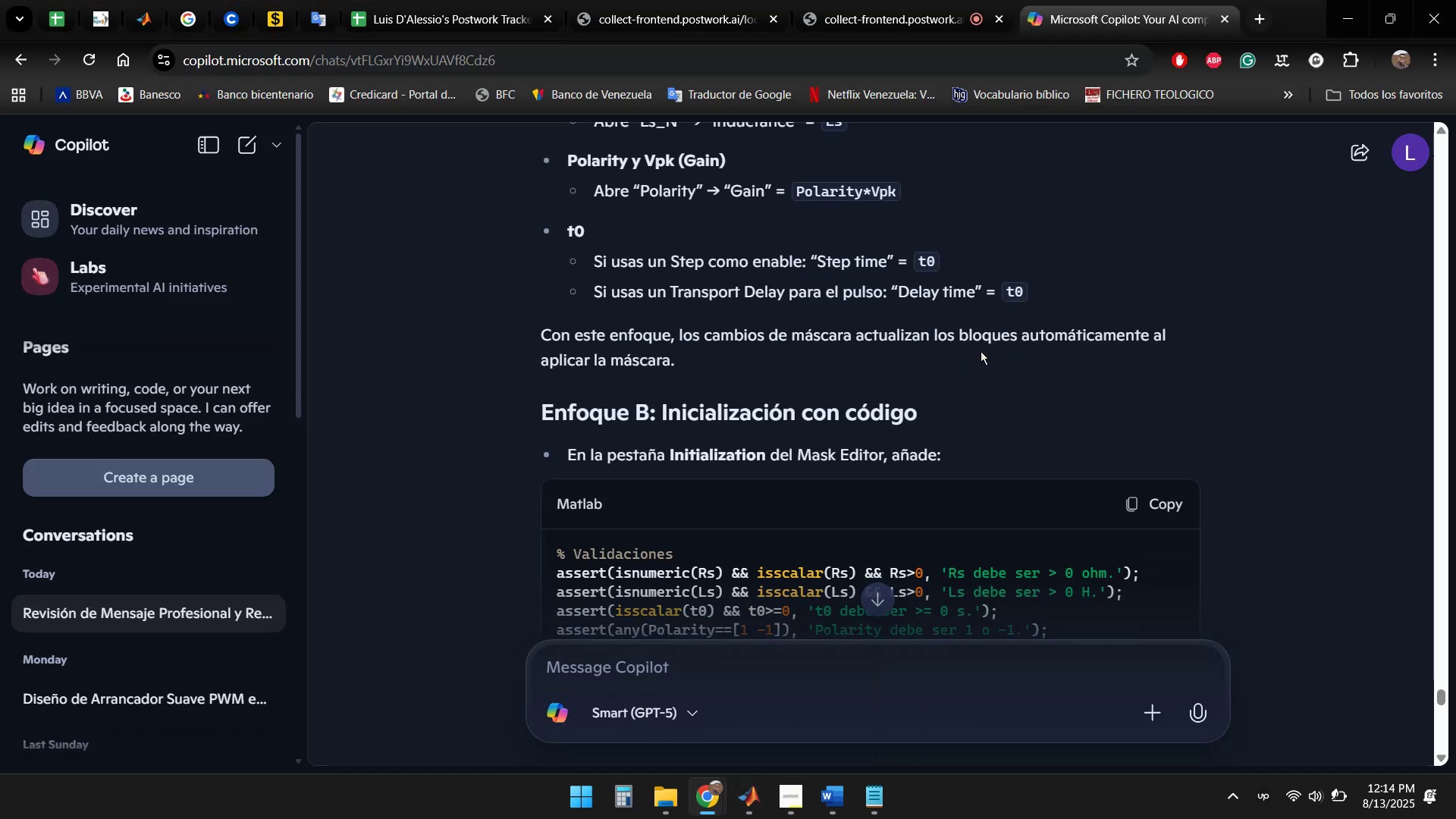 
scroll: coordinate [829, 347], scroll_direction: up, amount: 1.0
 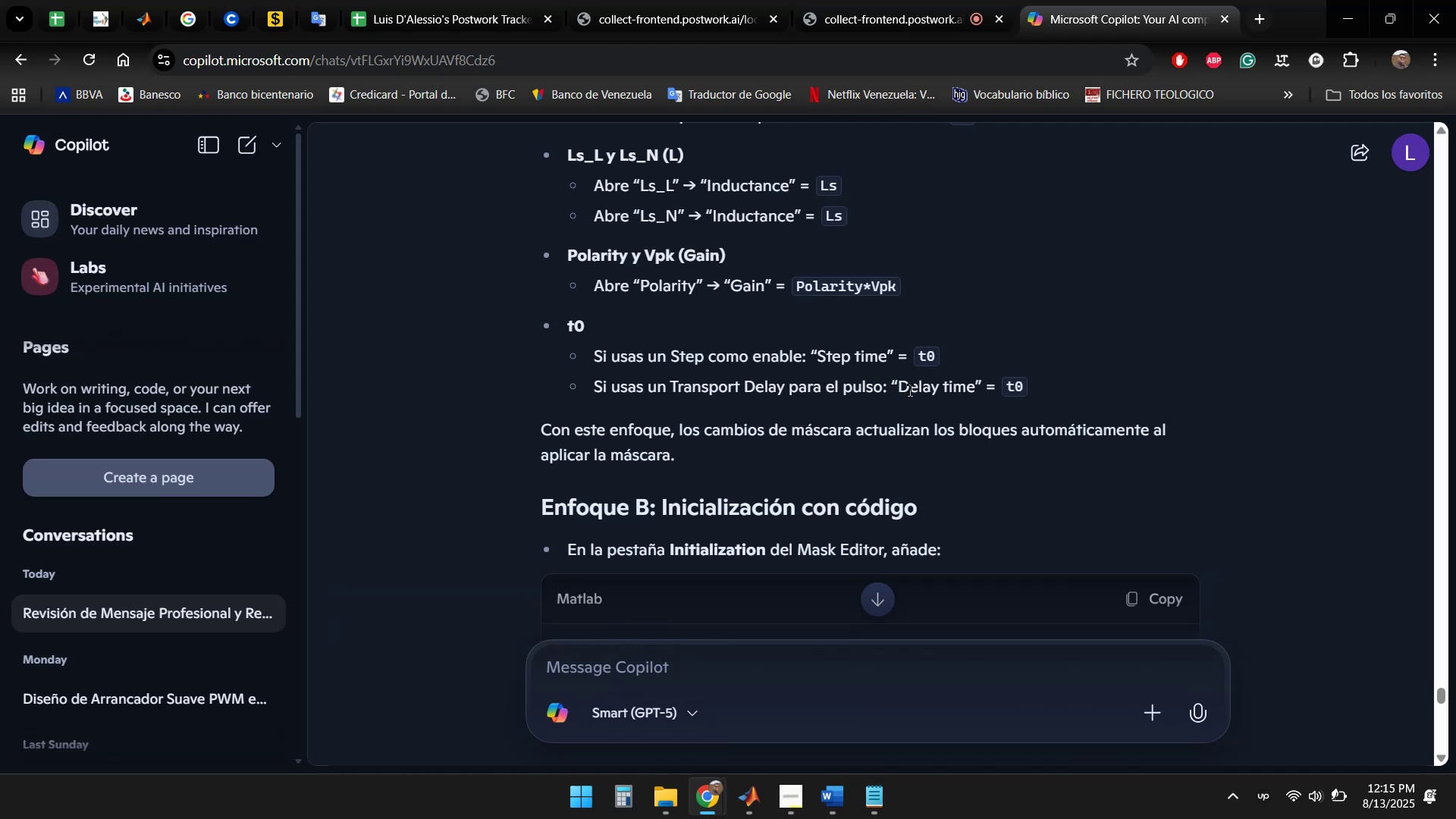 
wait(15.05)
 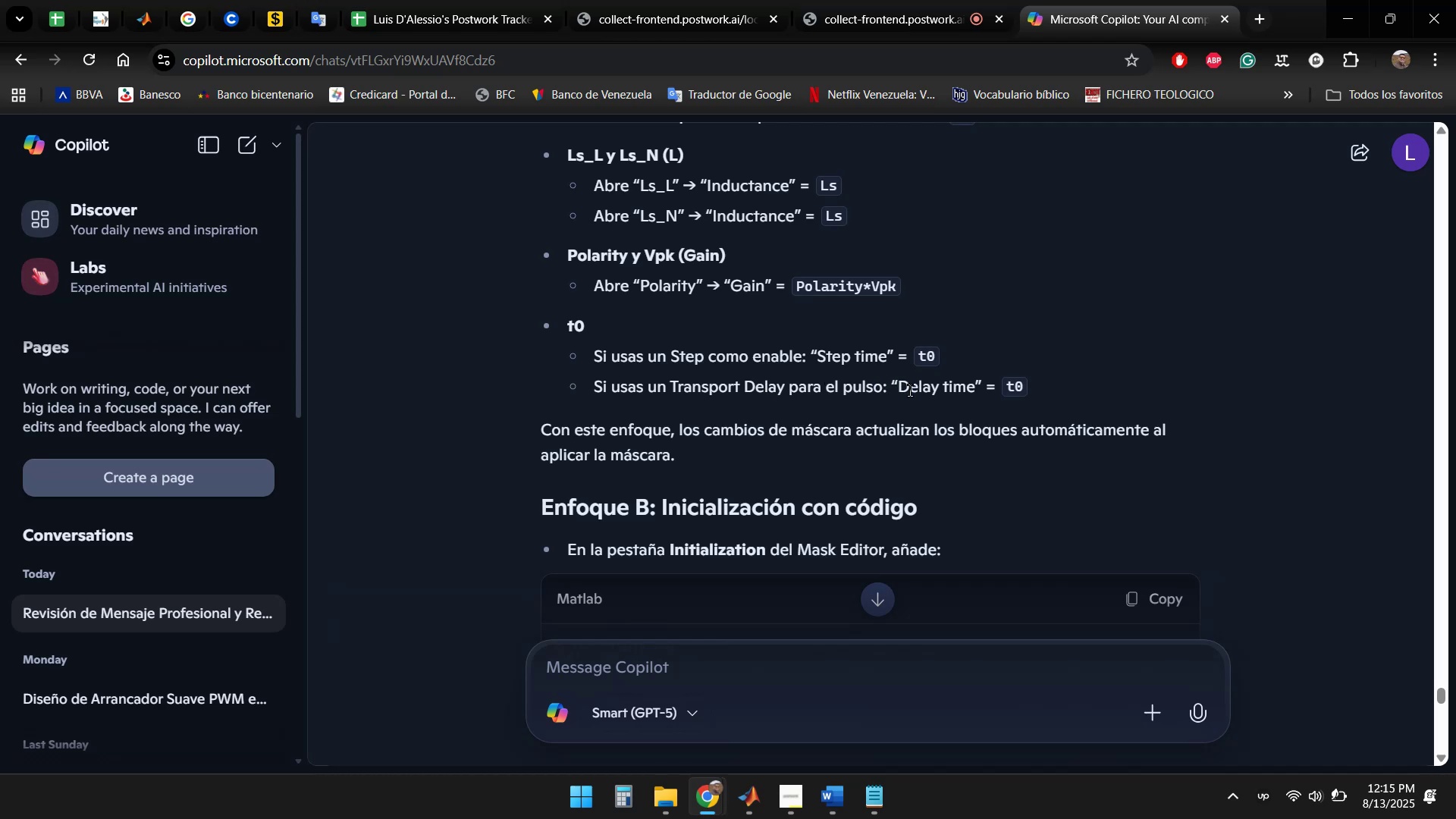 
left_click([668, 705])
 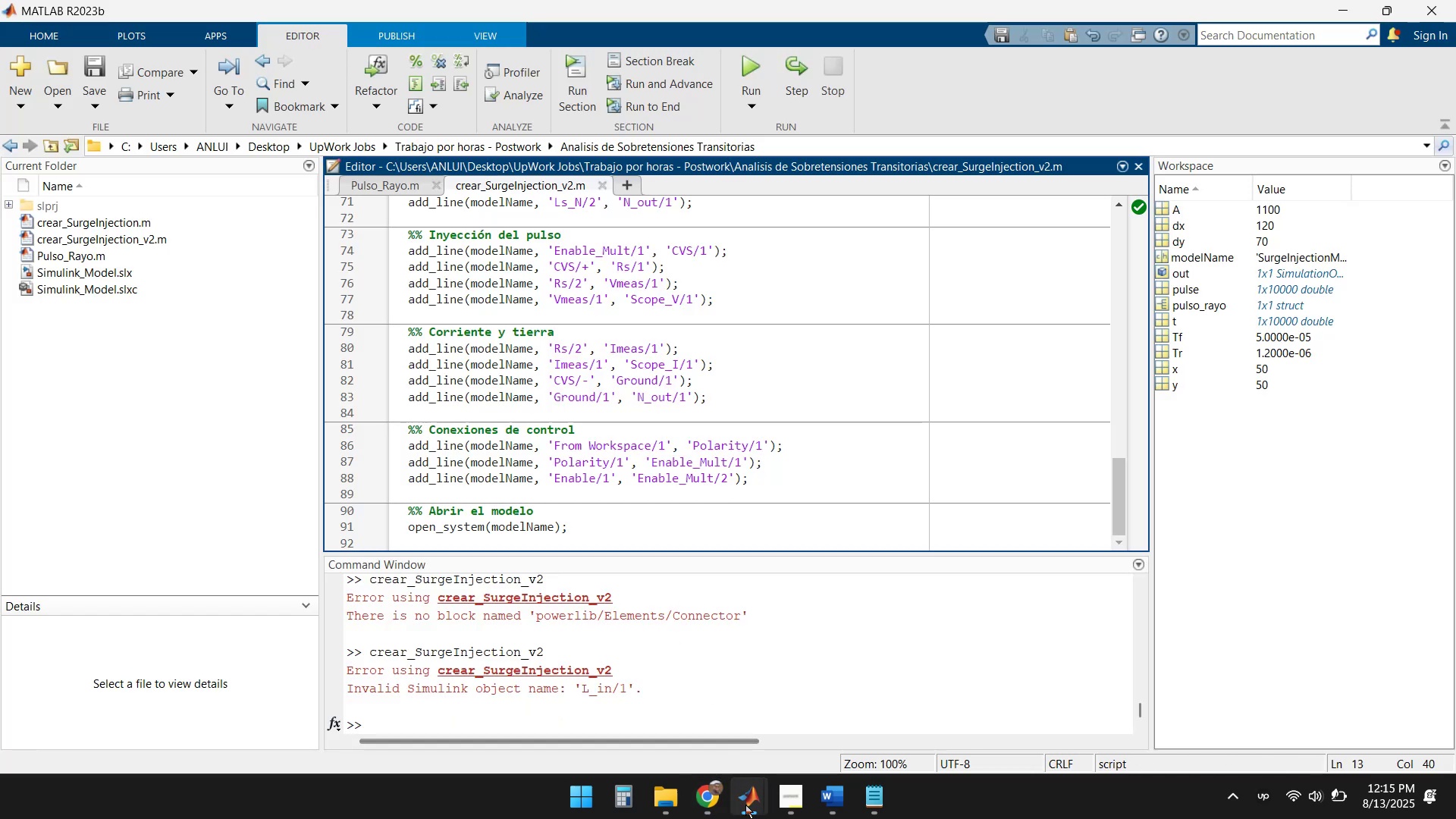 
left_click([751, 806])
 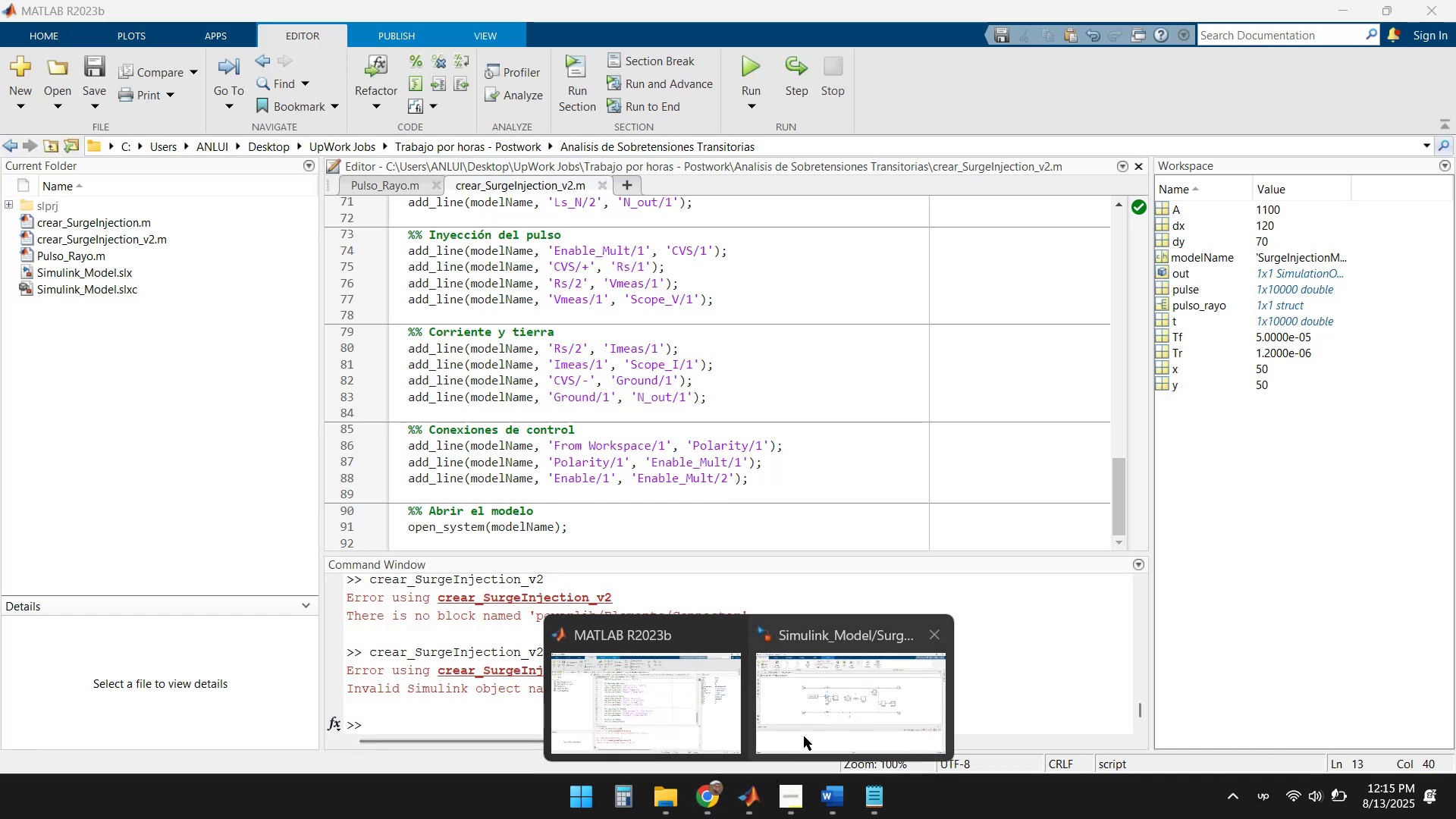 
left_click([855, 705])
 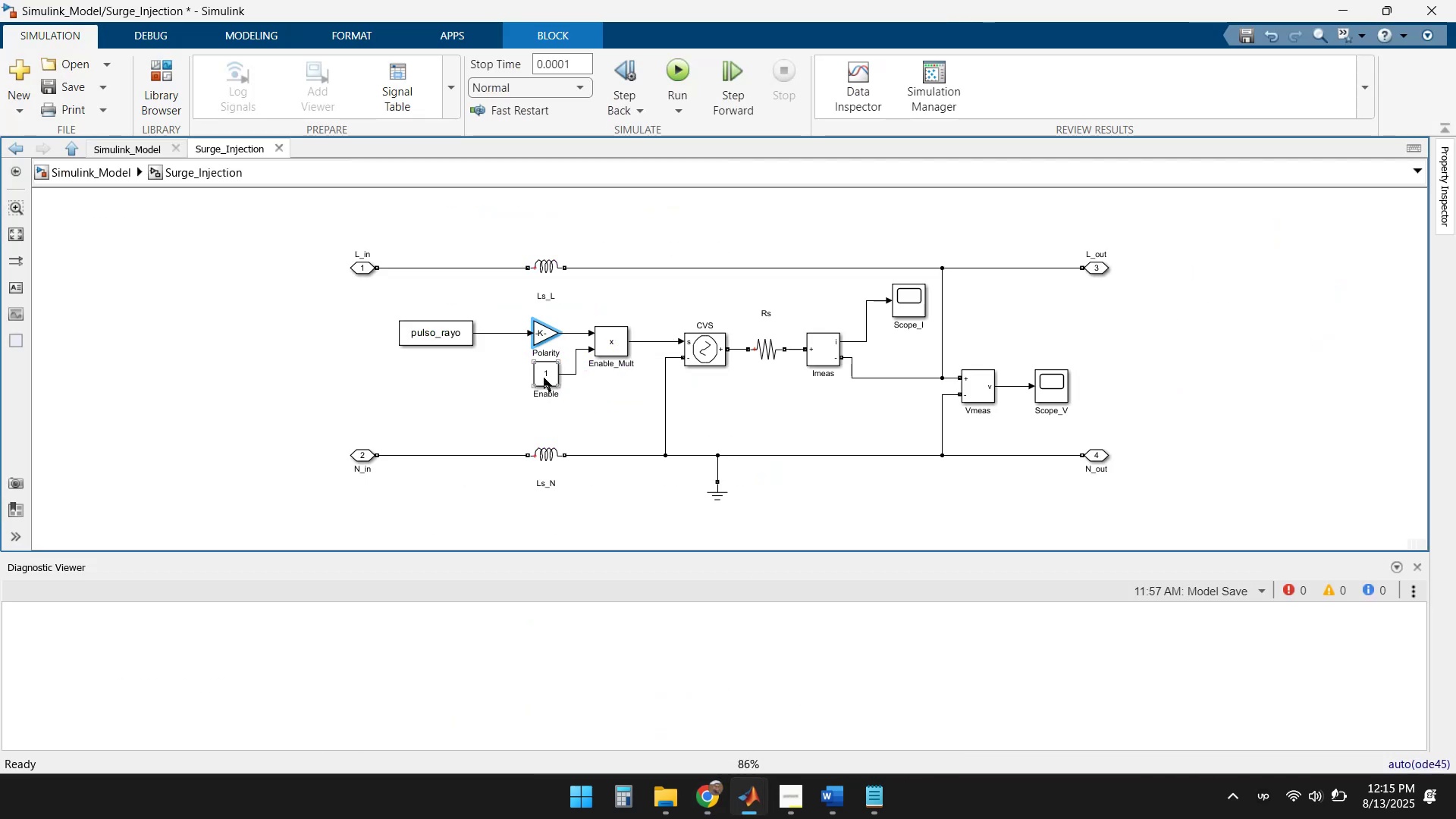 
double_click([544, 378])
 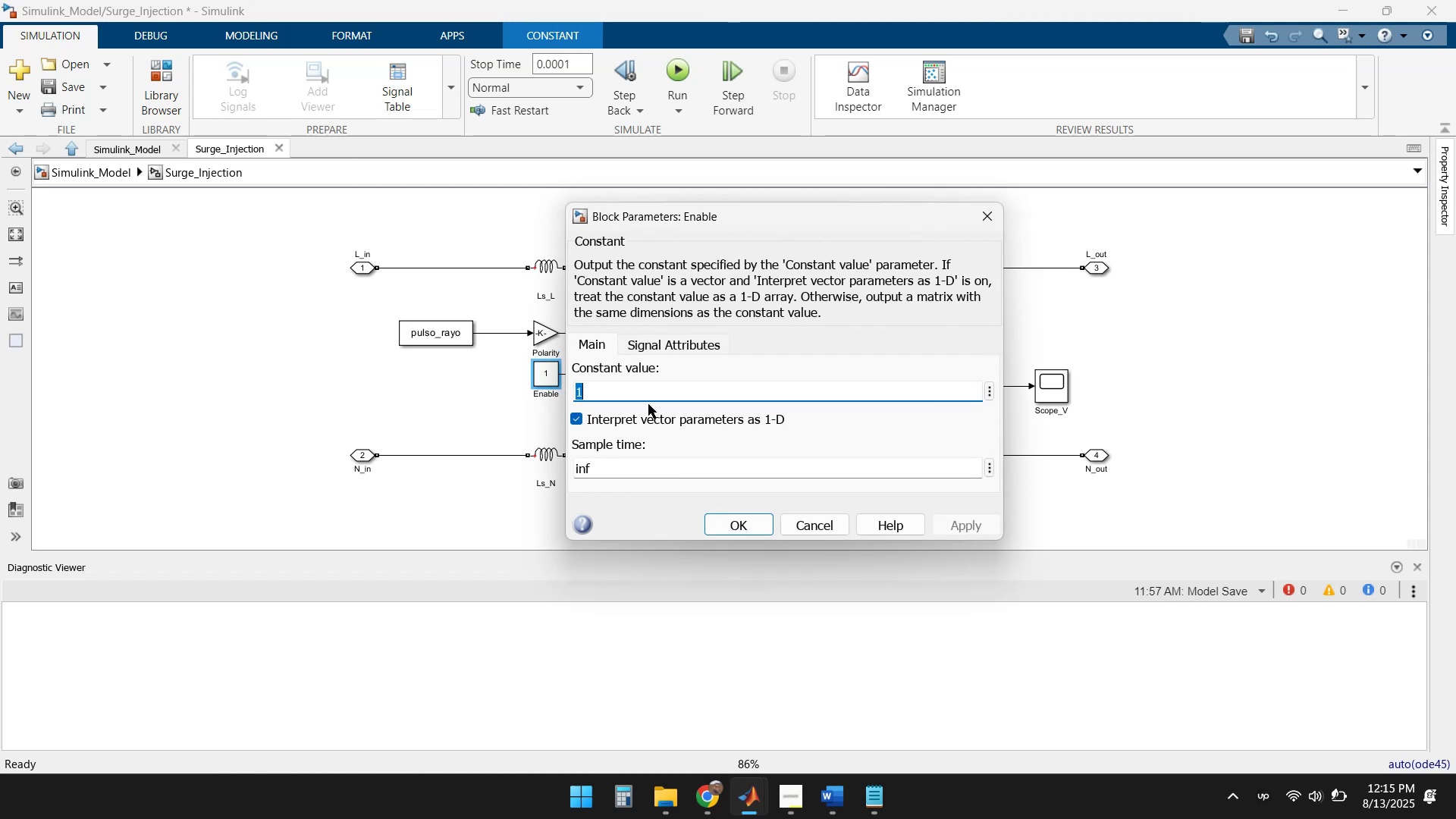 
type(t0)
 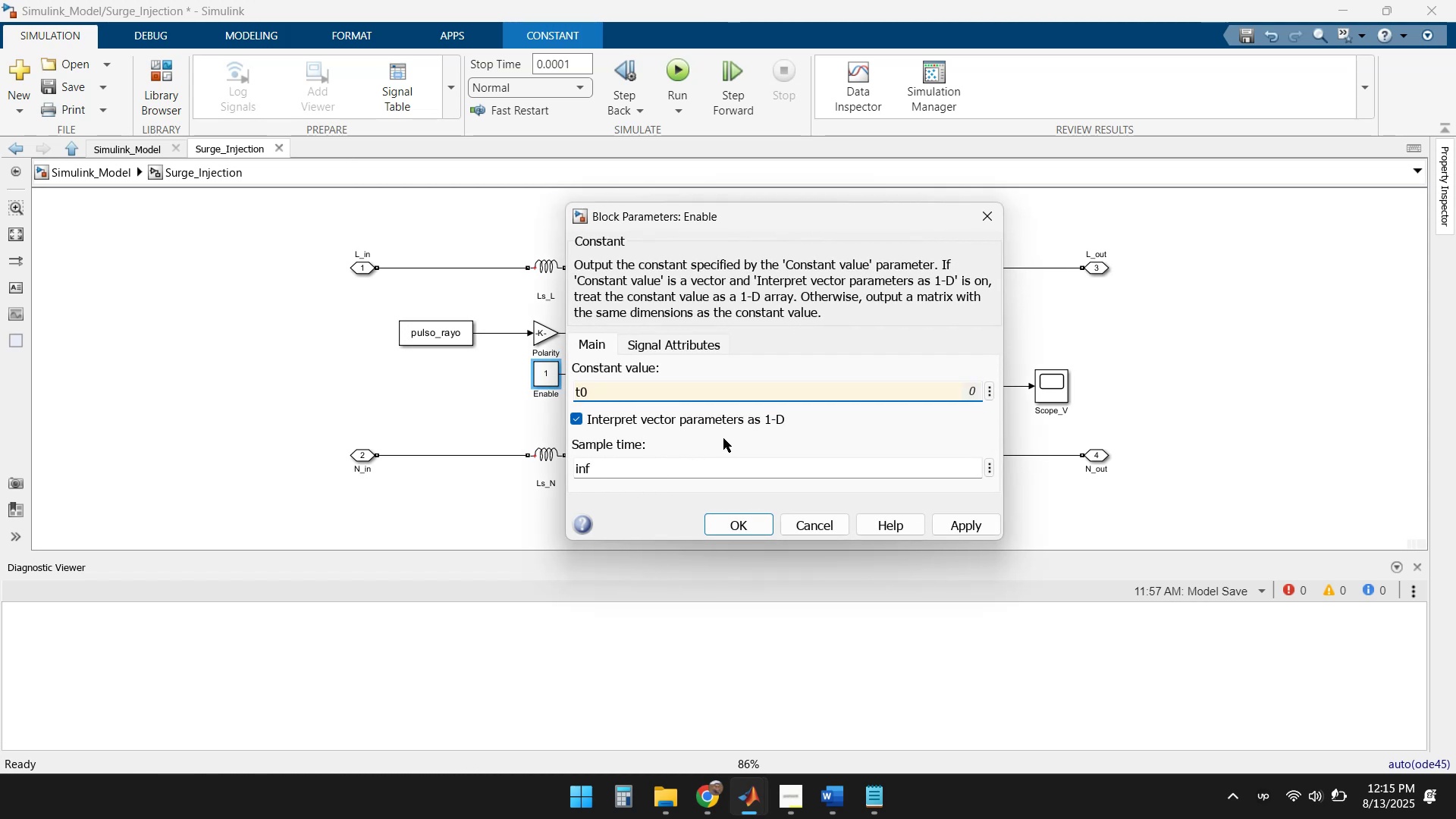 
left_click([738, 524])
 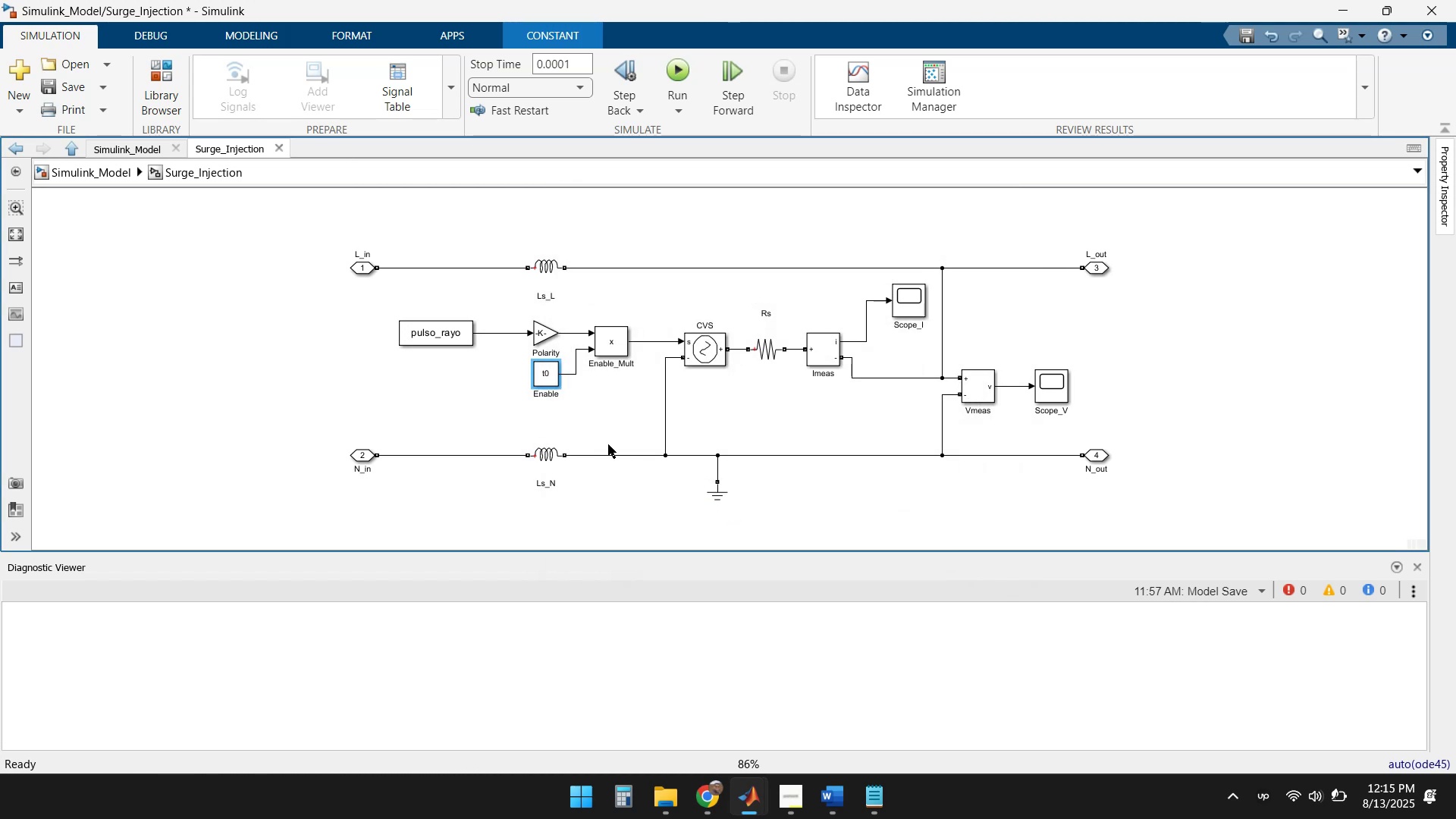 
left_click([595, 415])
 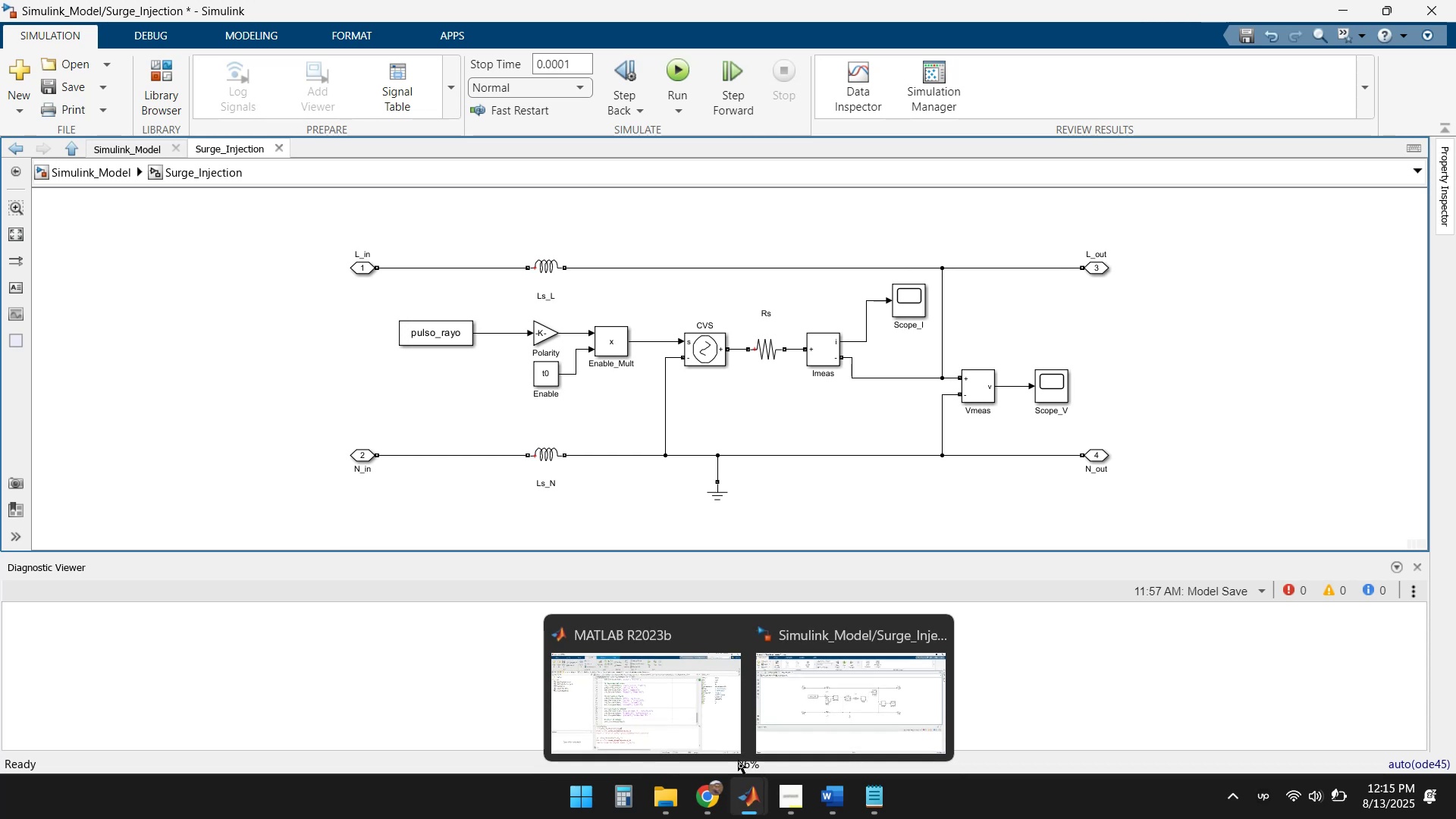 
double_click([638, 676])
 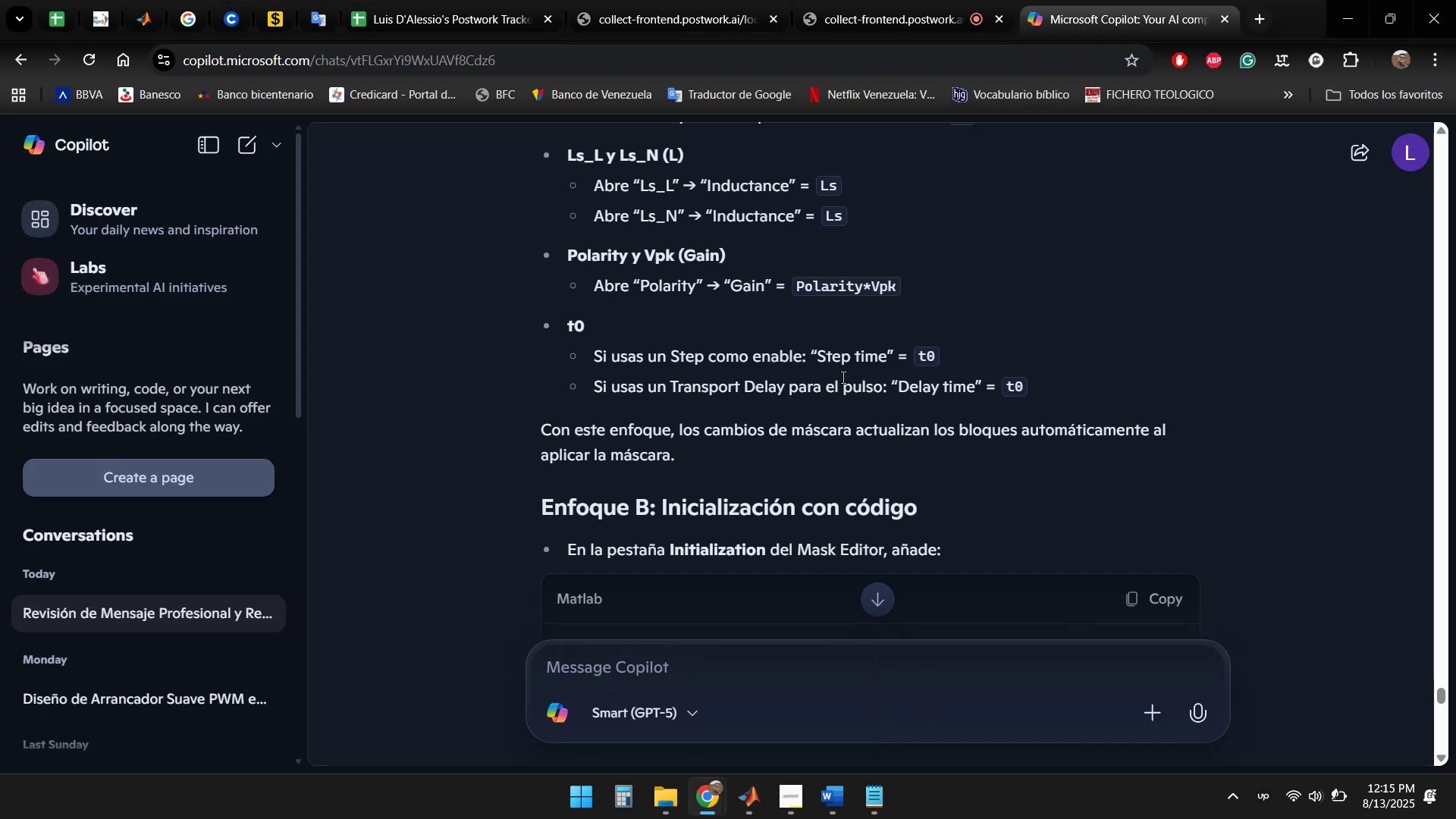 
scroll: coordinate [1301, 311], scroll_direction: down, amount: 9.0
 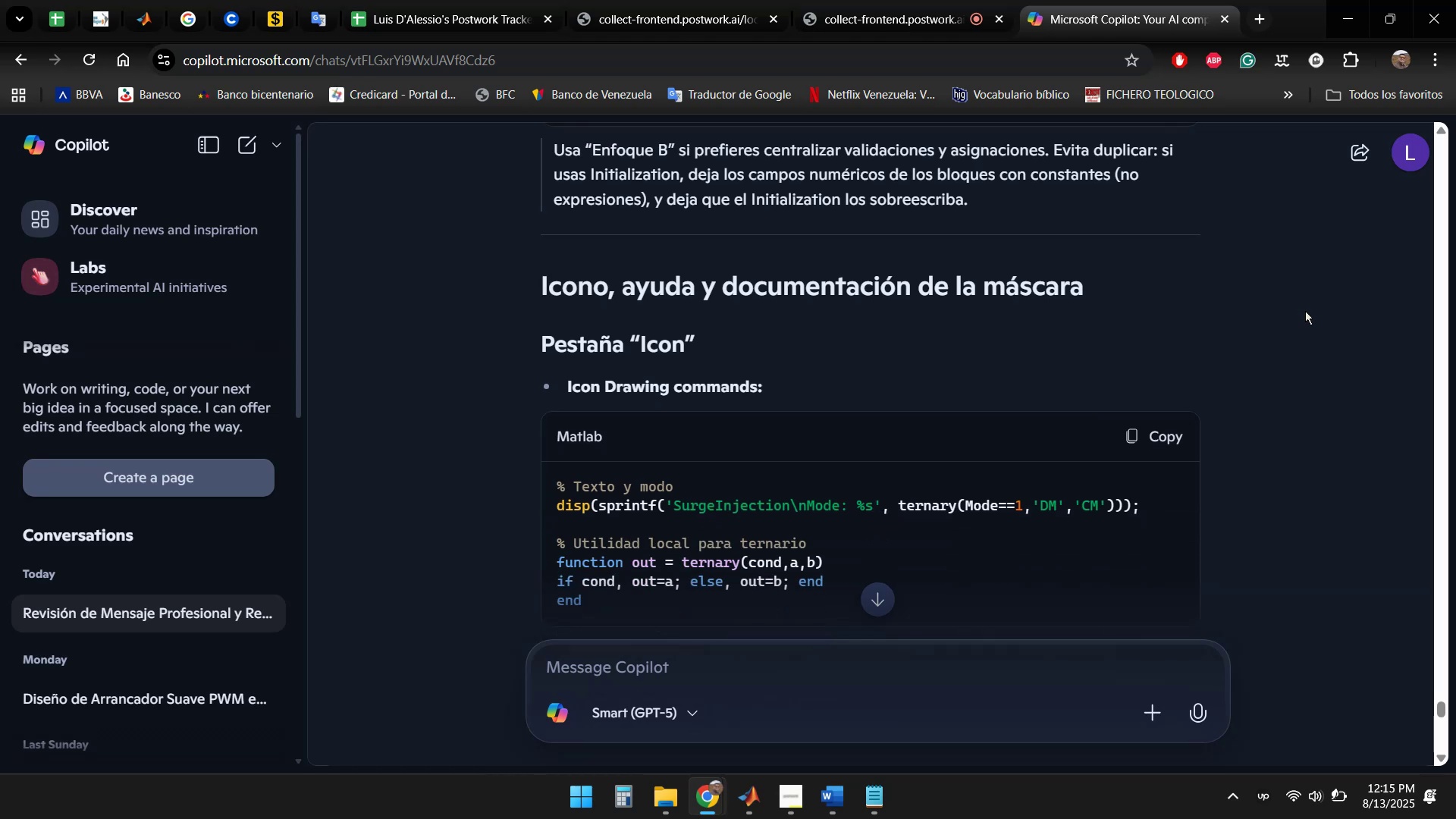 
scroll: coordinate [1247, 322], scroll_direction: down, amount: 6.0
 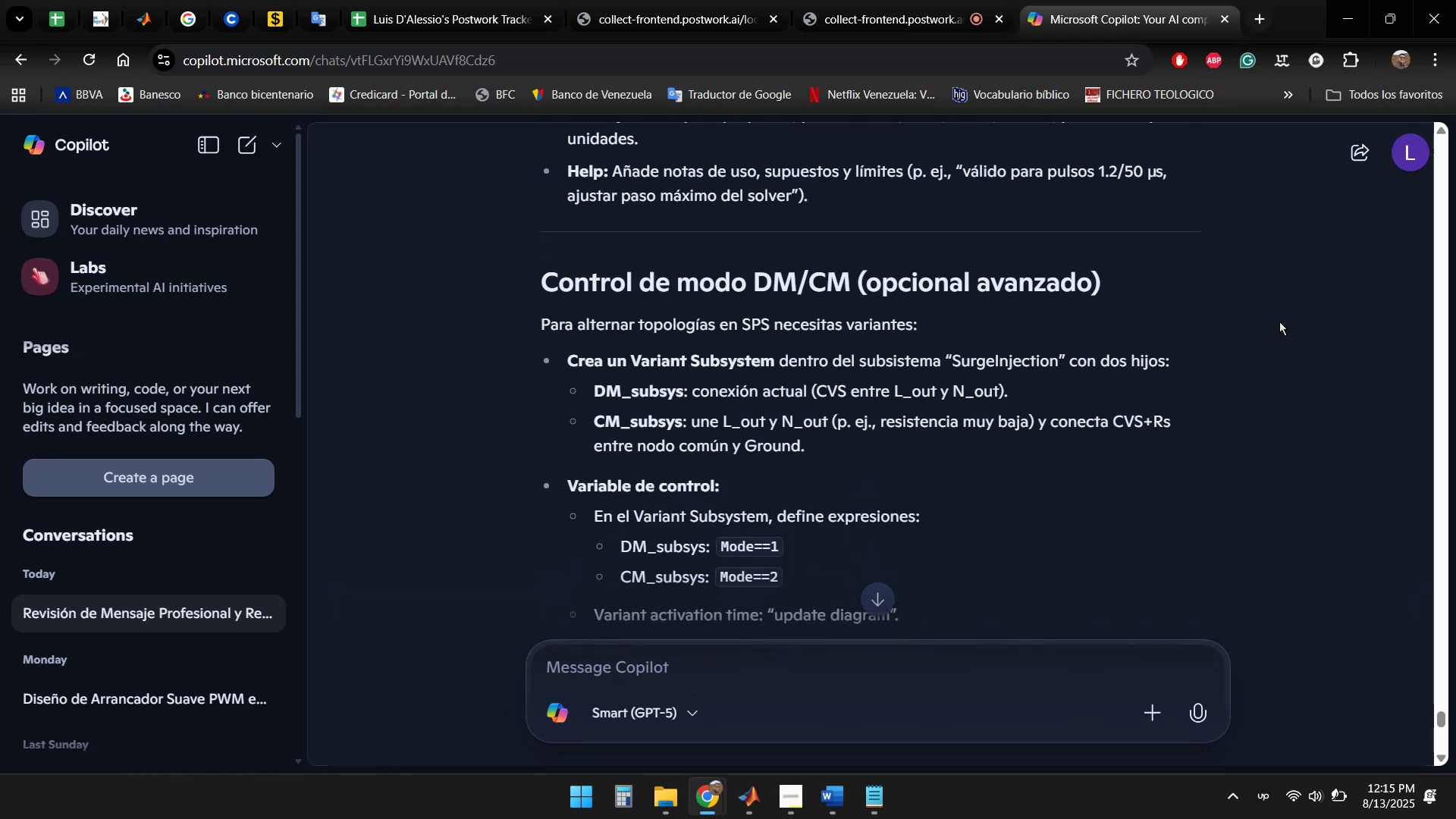 
scroll: coordinate [1261, 325], scroll_direction: down, amount: 2.0
 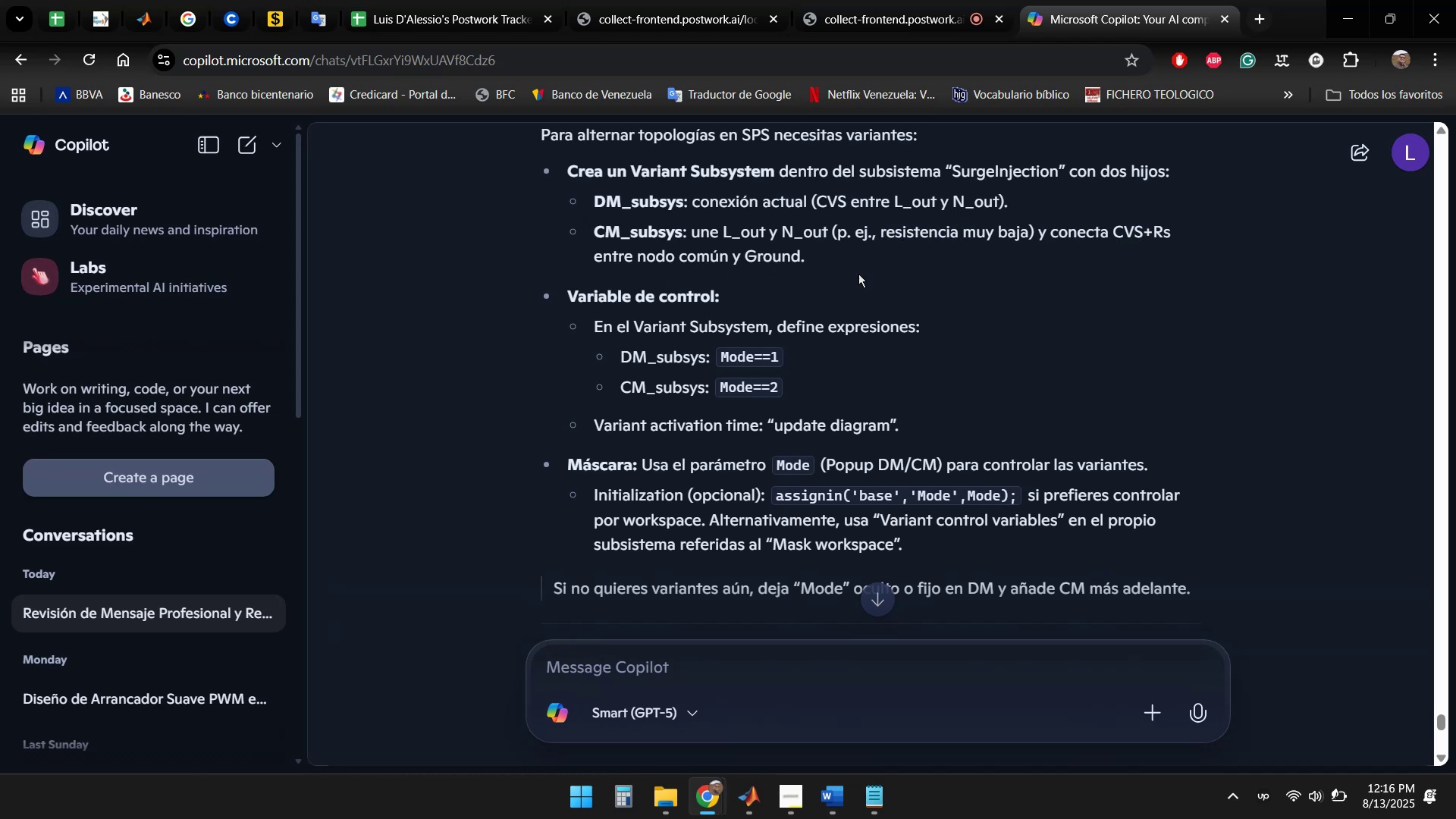 
wait(41.42)
 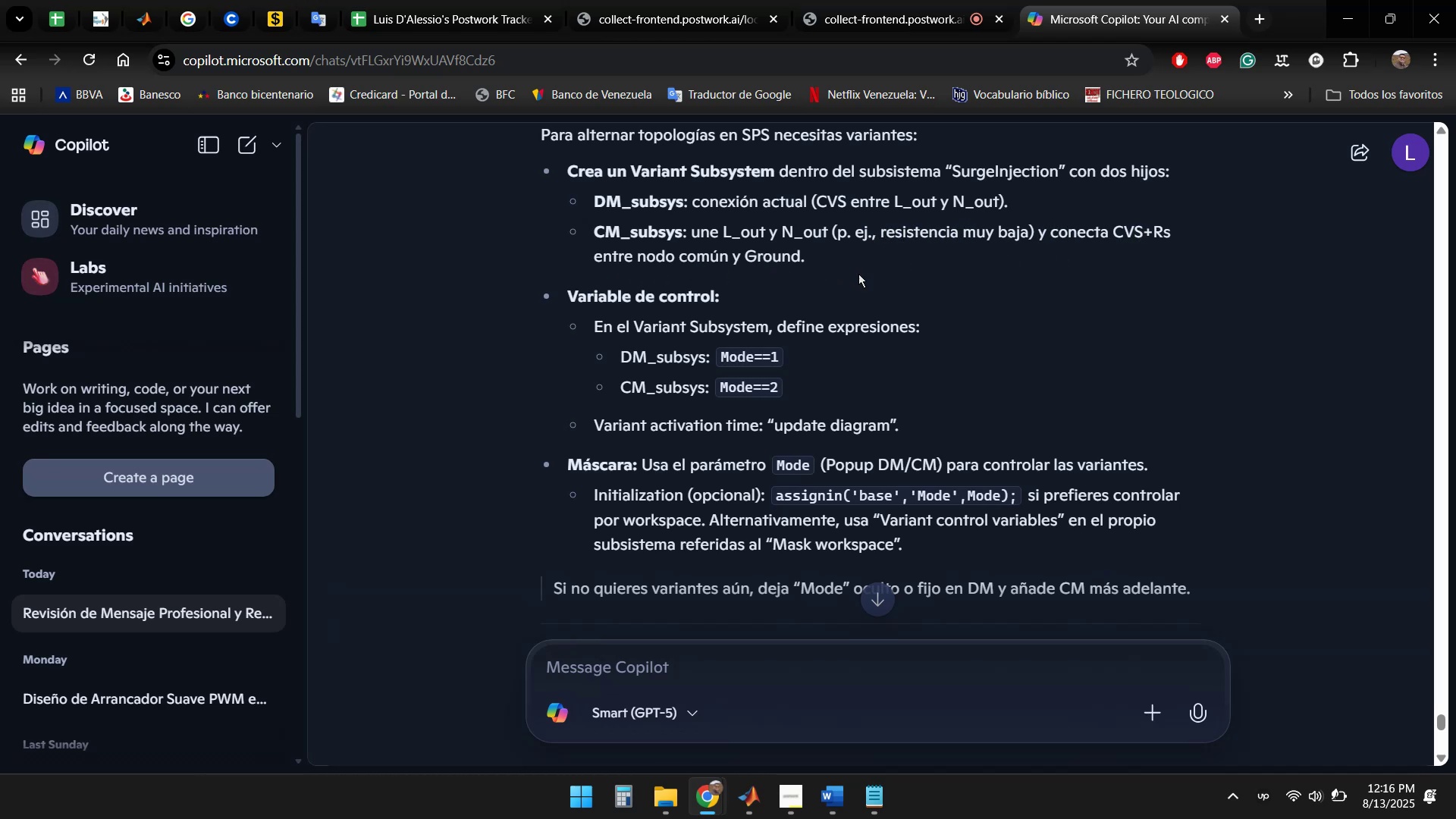 
scroll: coordinate [969, 312], scroll_direction: down, amount: 2.0
 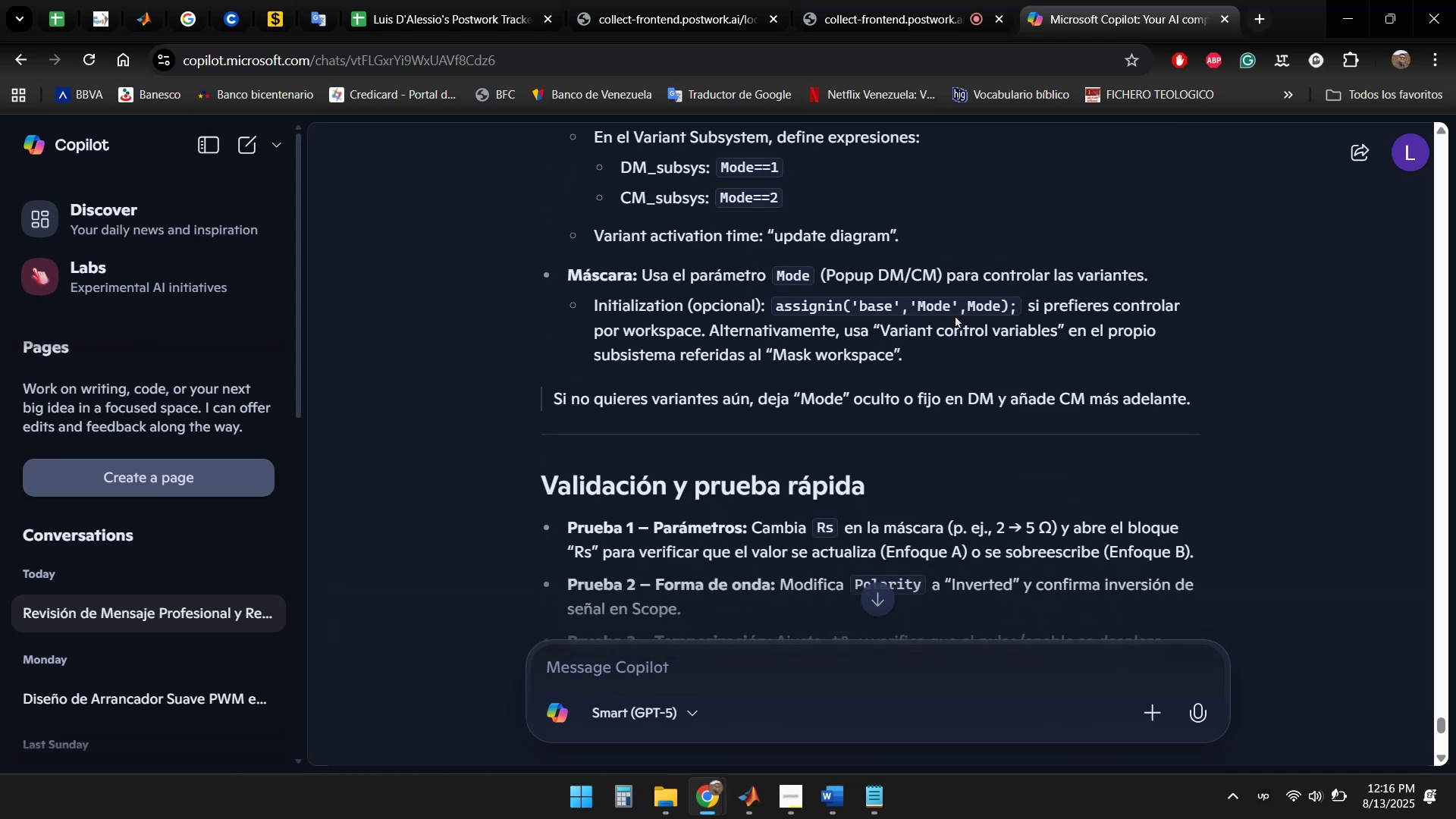 
scroll: coordinate [1157, 316], scroll_direction: up, amount: 12.0
 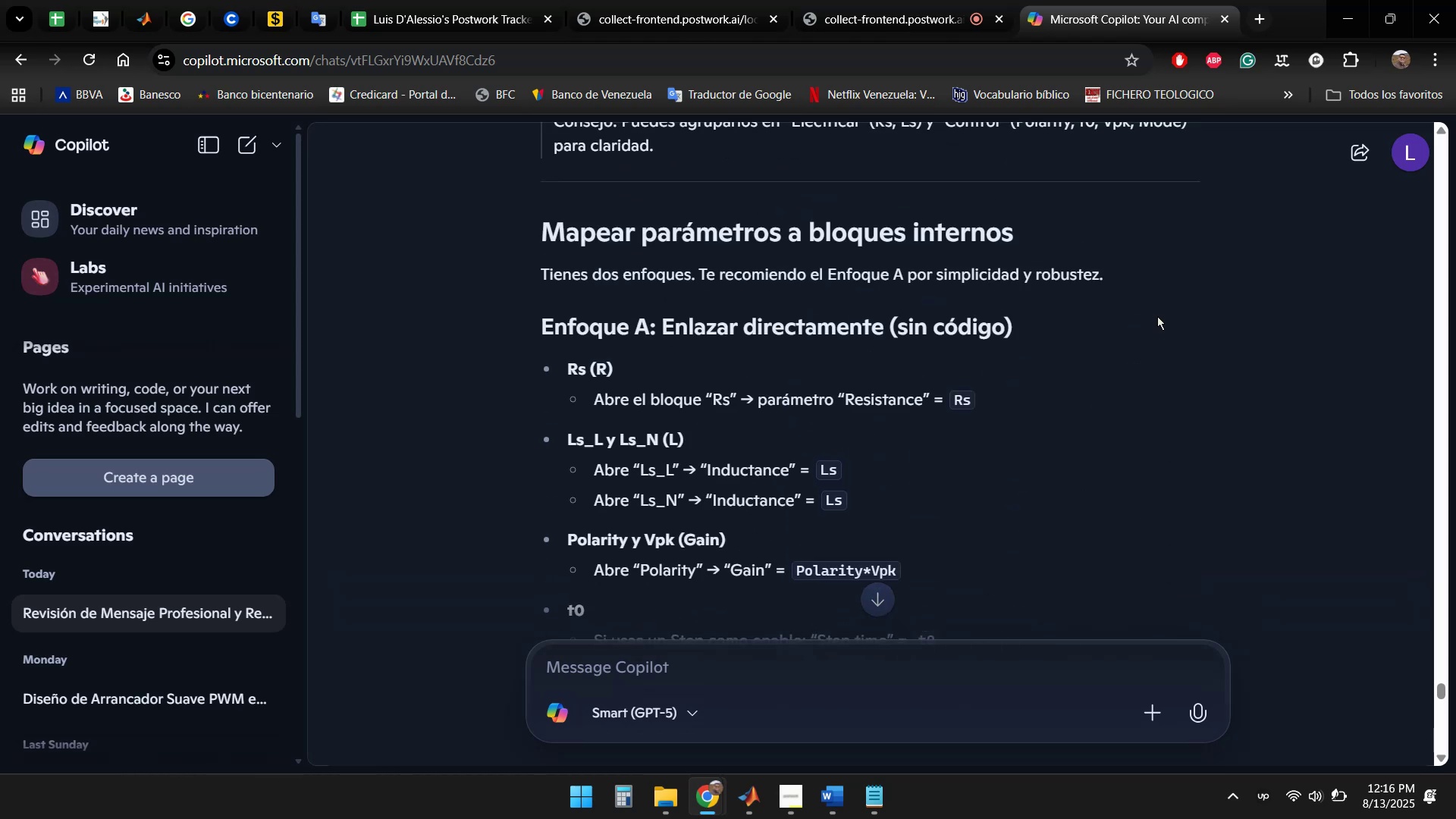 
scroll: coordinate [1213, 326], scroll_direction: down, amount: 5.0
 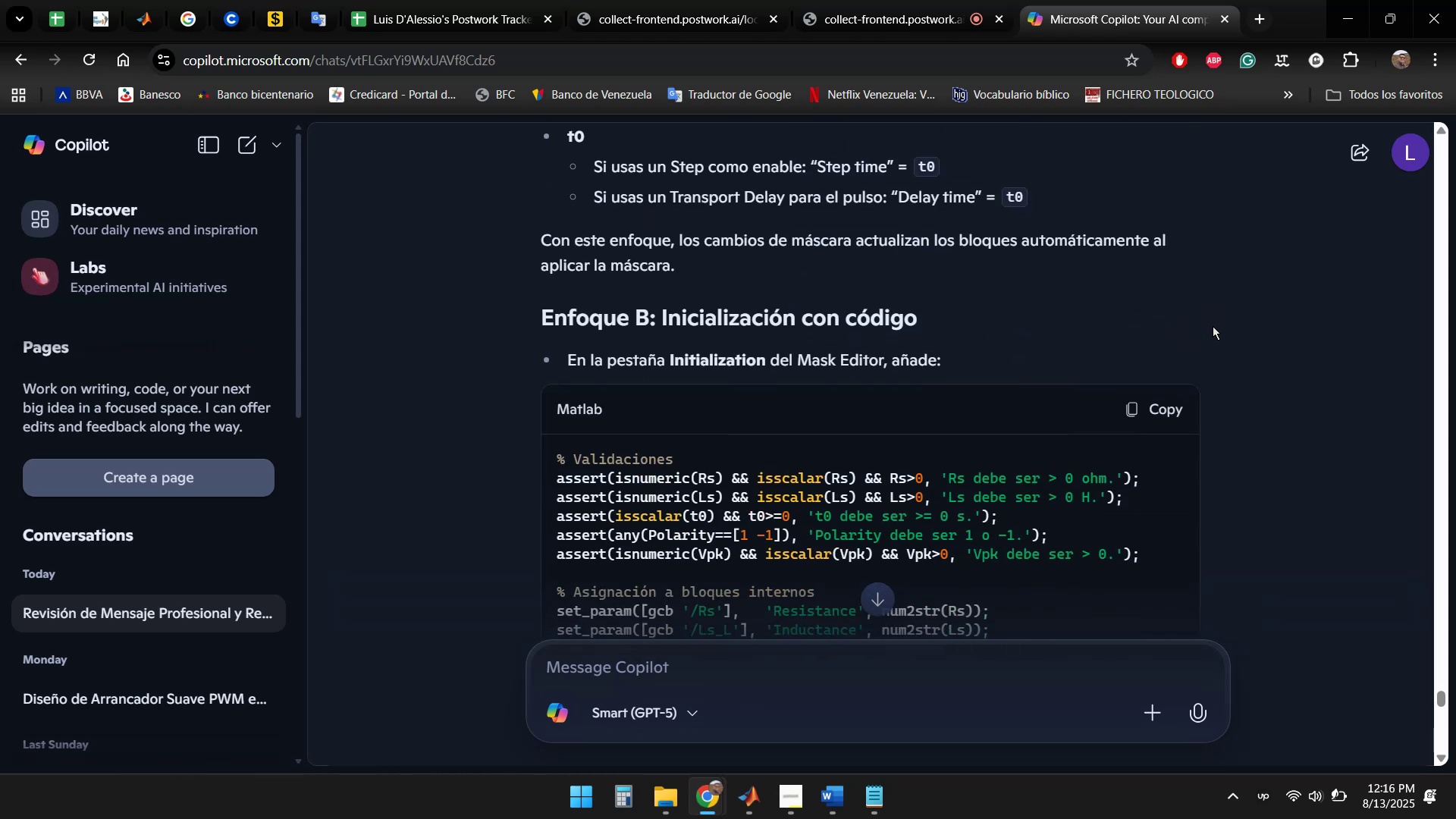 
scroll: coordinate [1213, 326], scroll_direction: up, amount: 1.0
 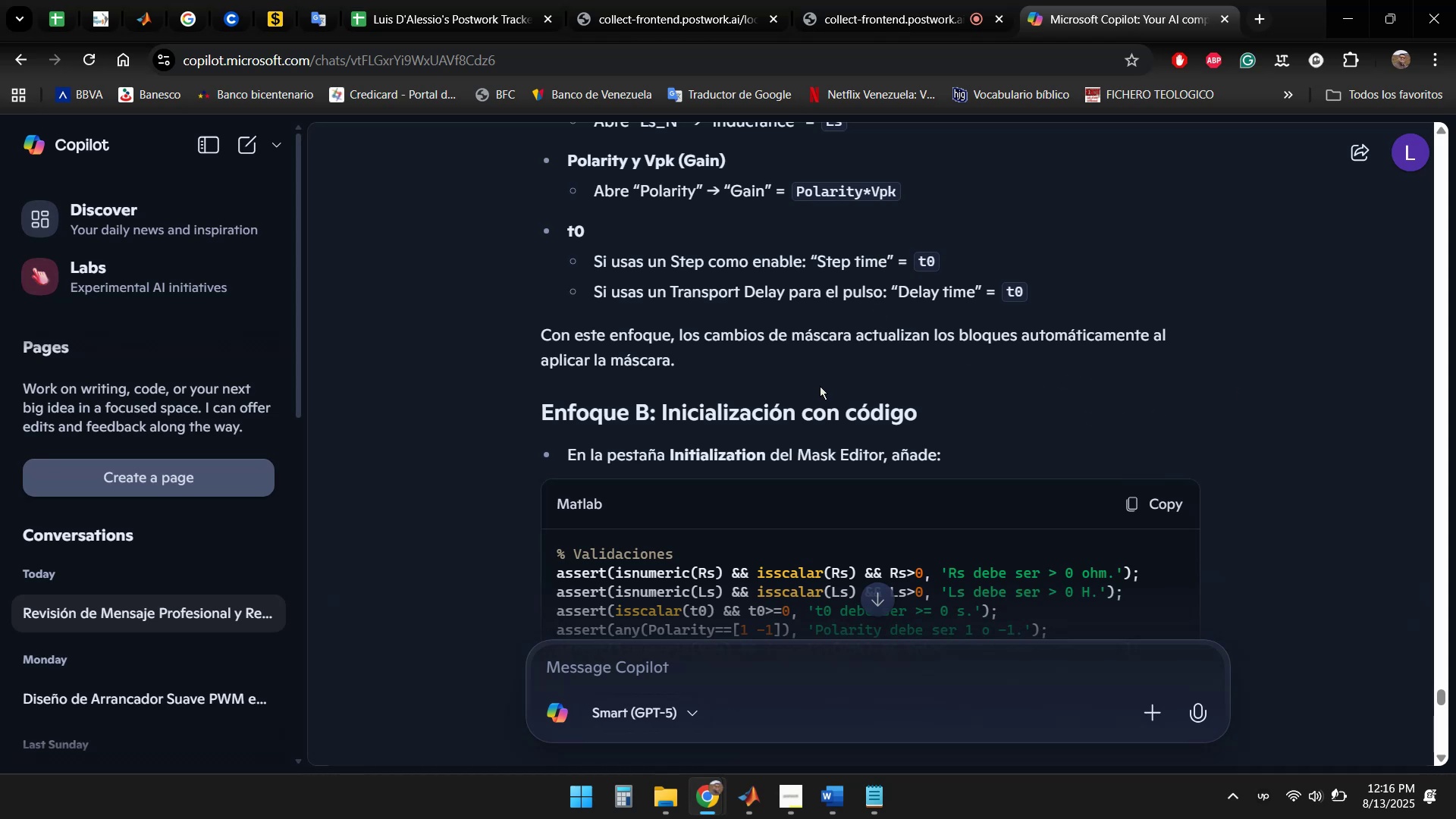 
left_click([744, 797])
 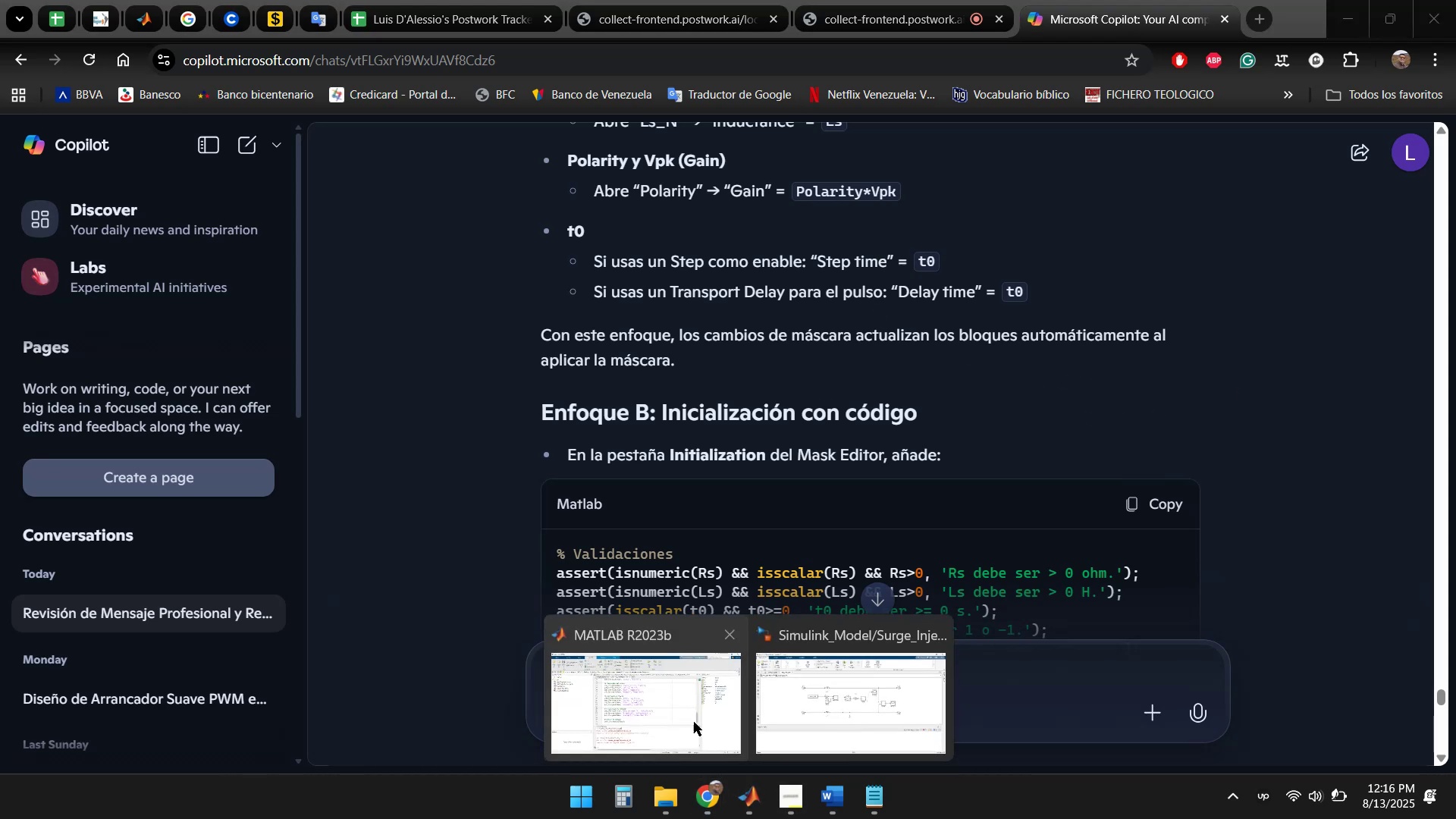 
left_click([667, 703])
 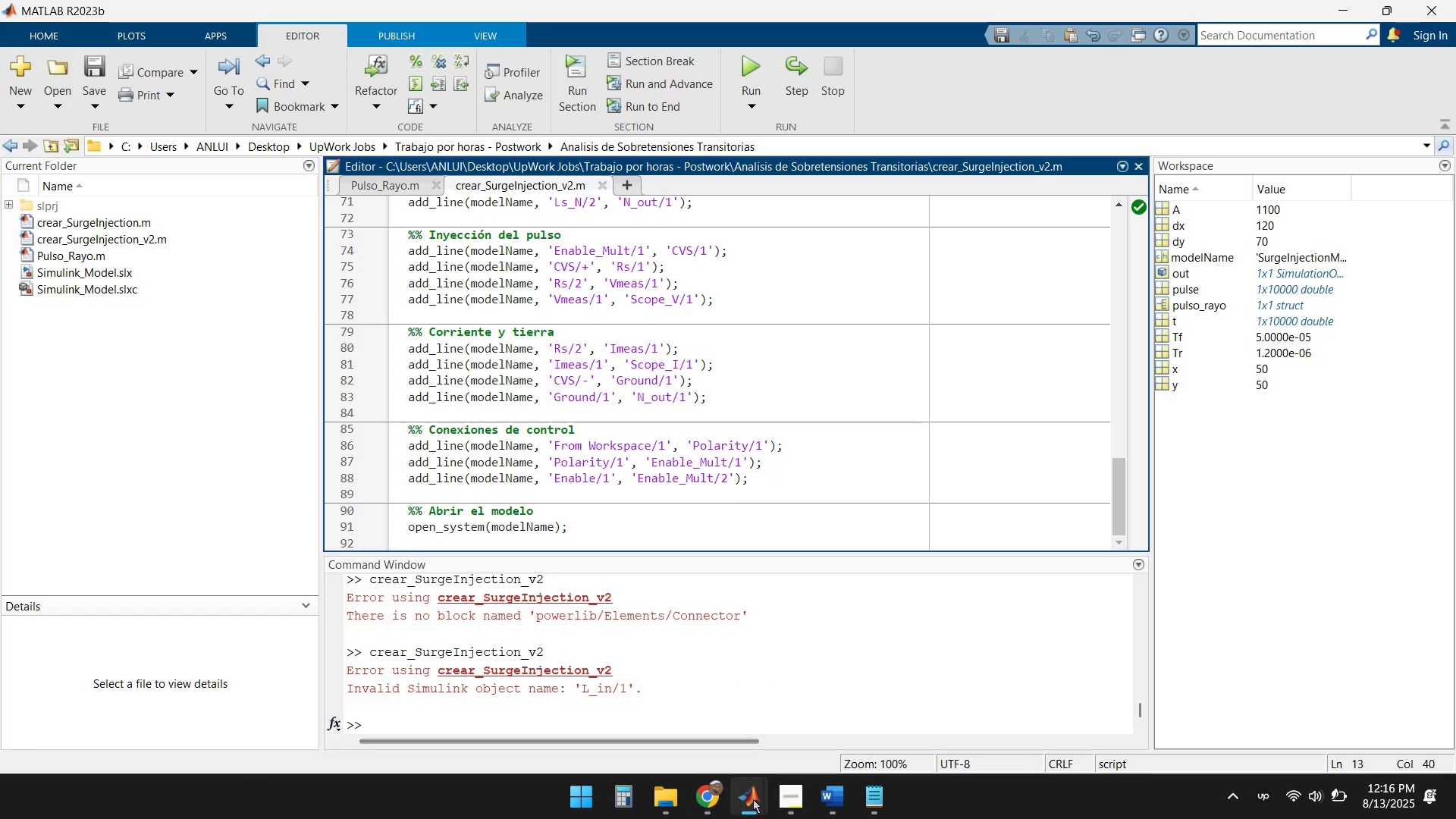 
double_click([837, 702])
 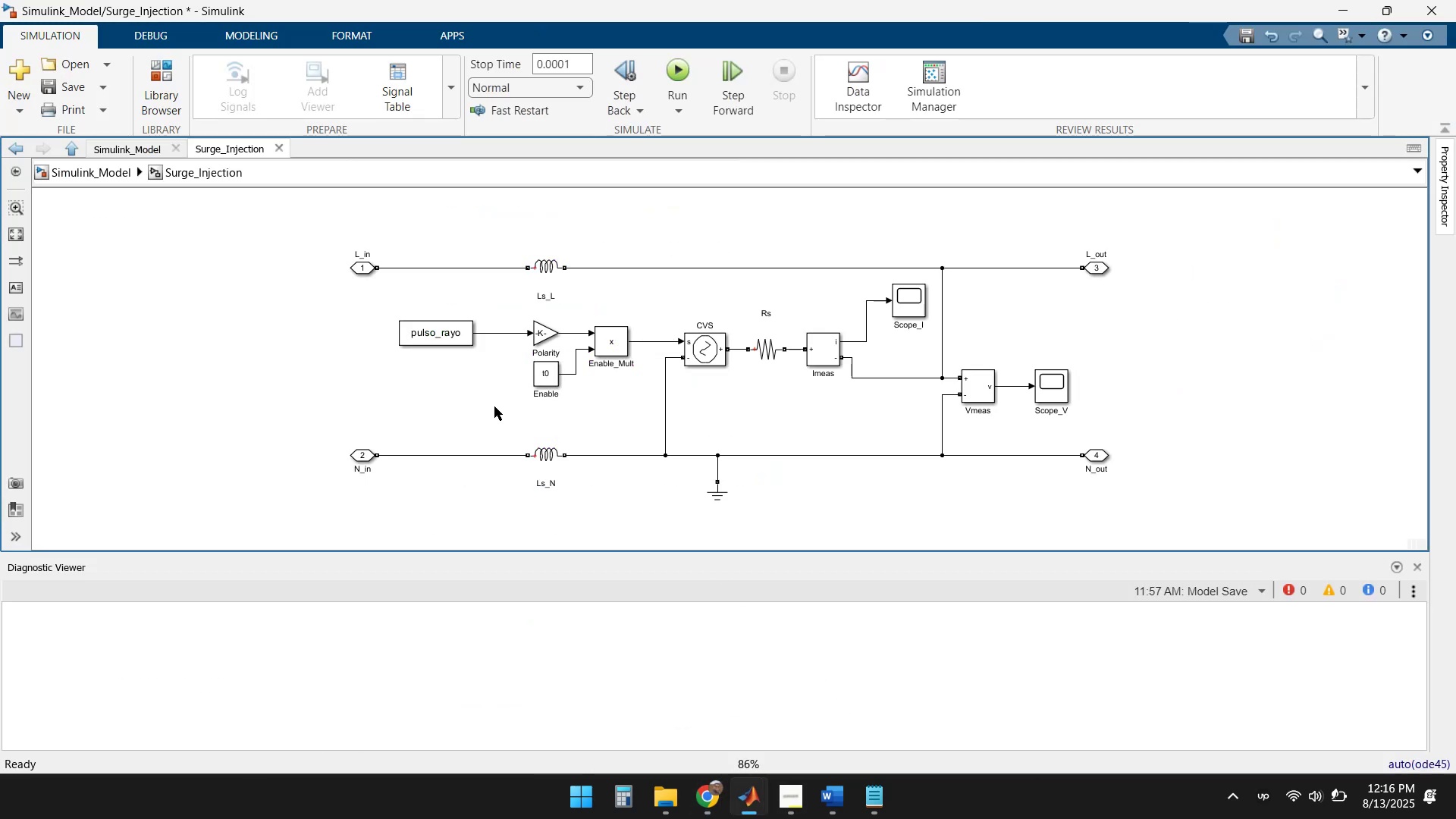 
double_click([478, 397])
 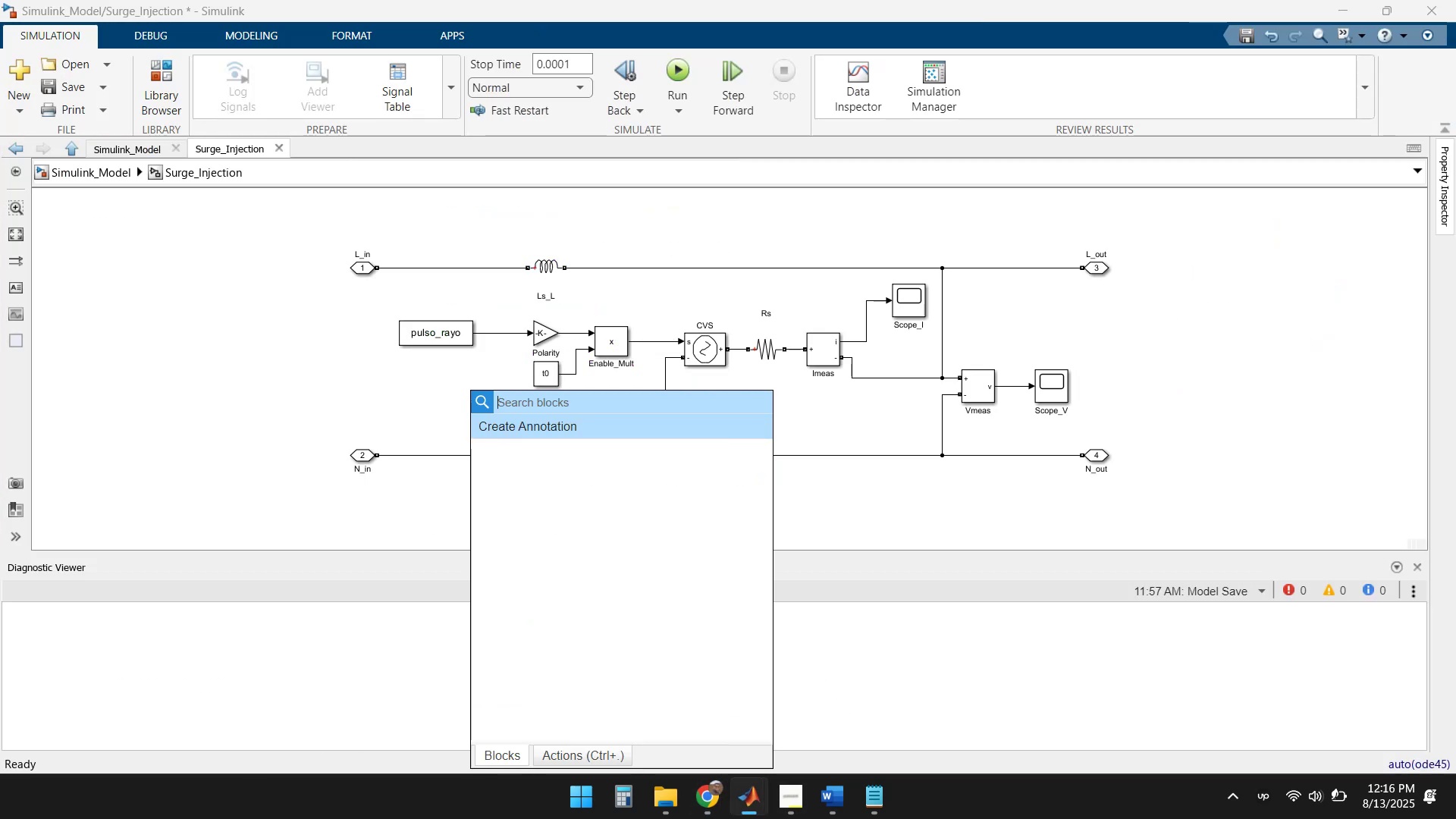 
type(step)
 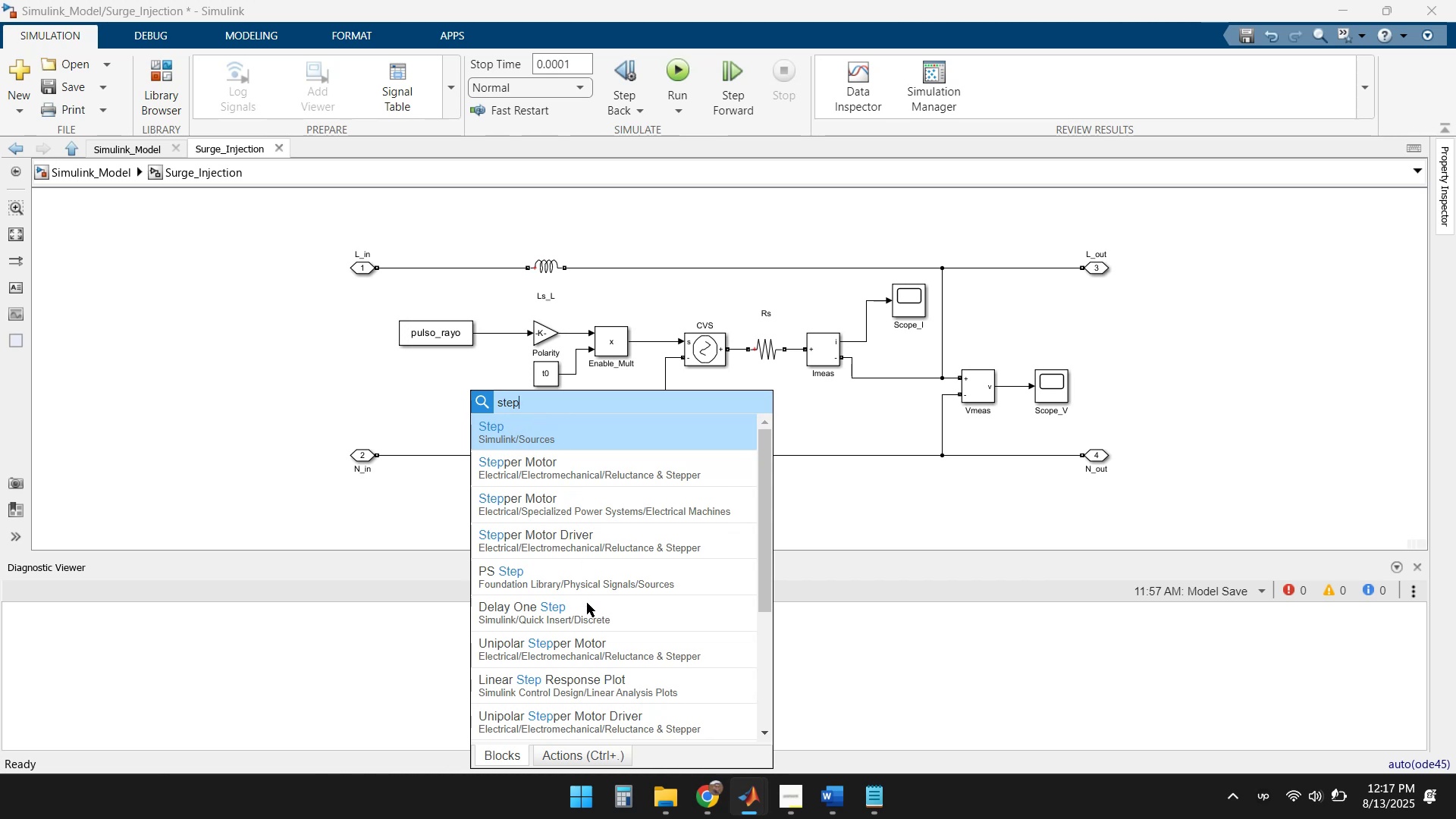 
wait(6.44)
 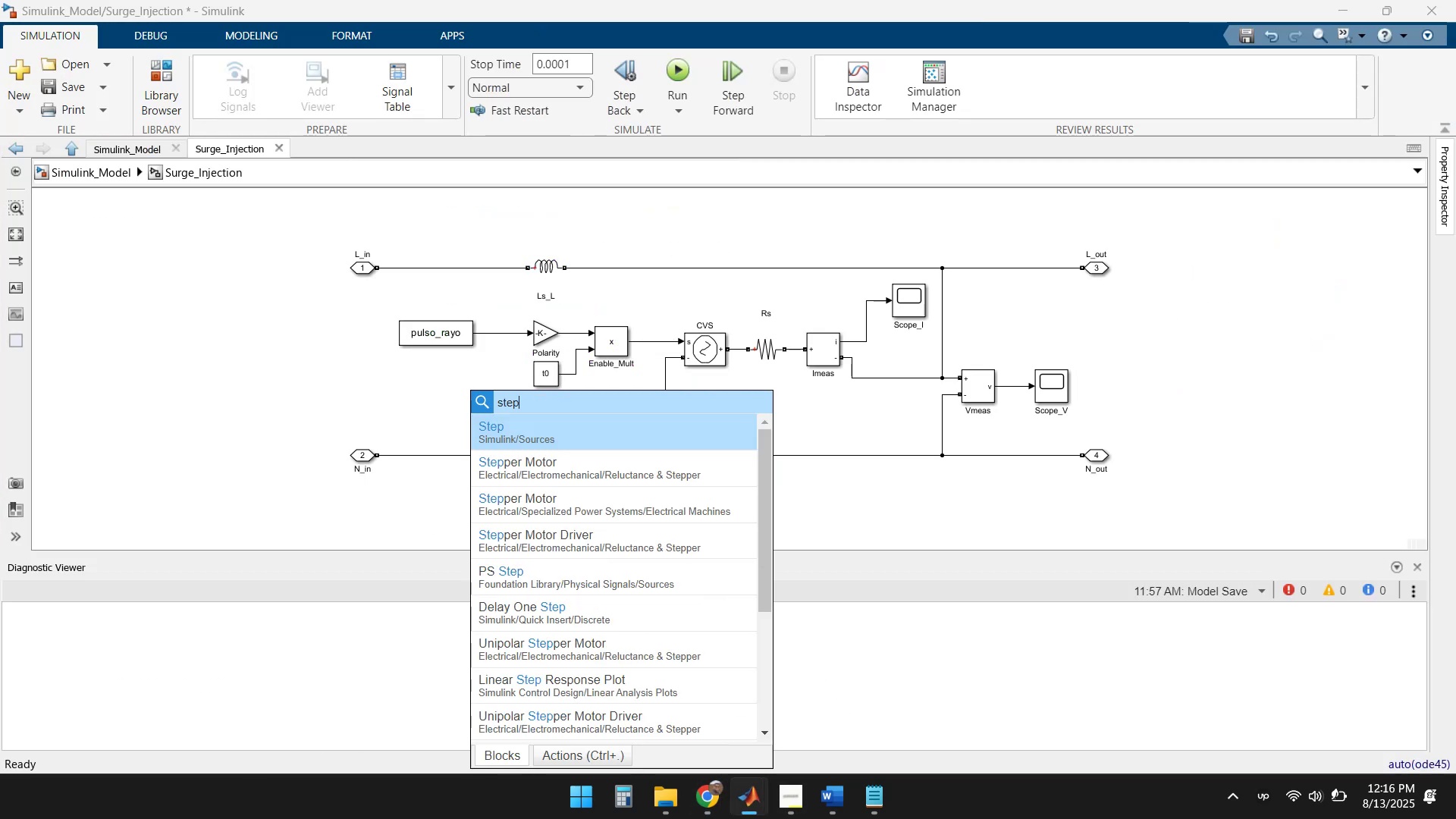 
left_click([525, 435])
 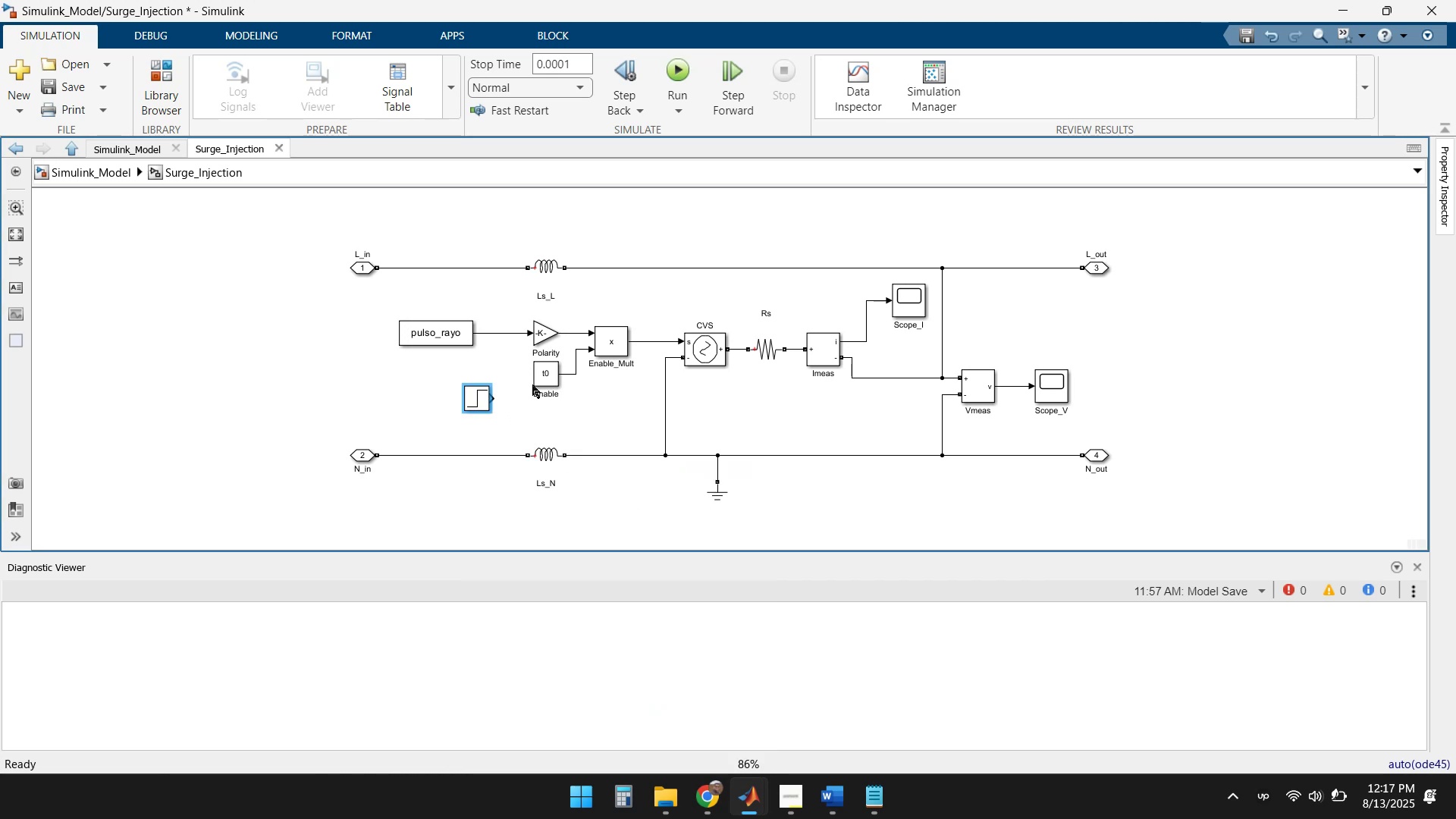 
left_click([540, 378])
 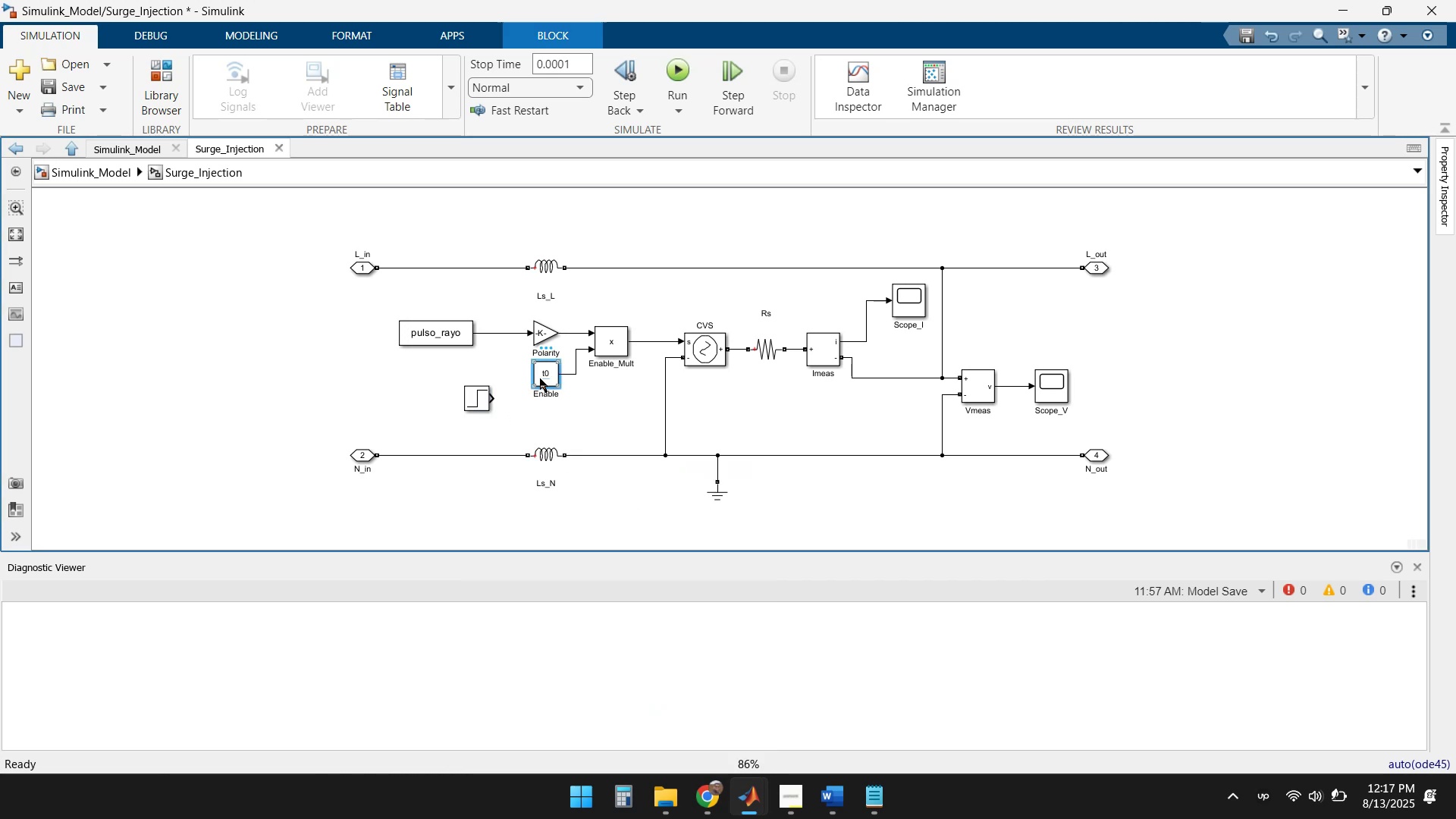 
key(Delete)
 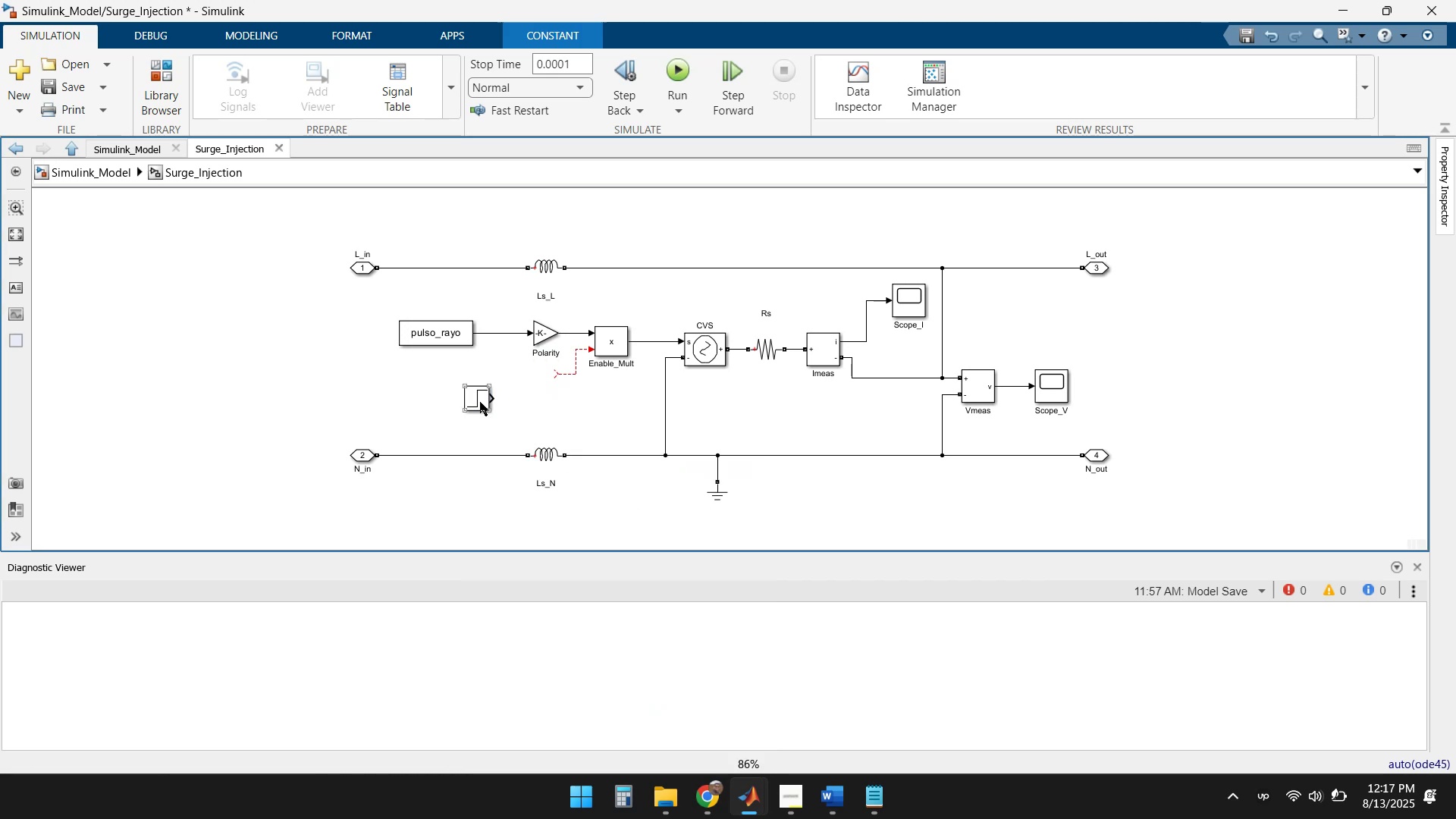 
left_click_drag(start_coordinate=[477, 401], to_coordinate=[543, 375])
 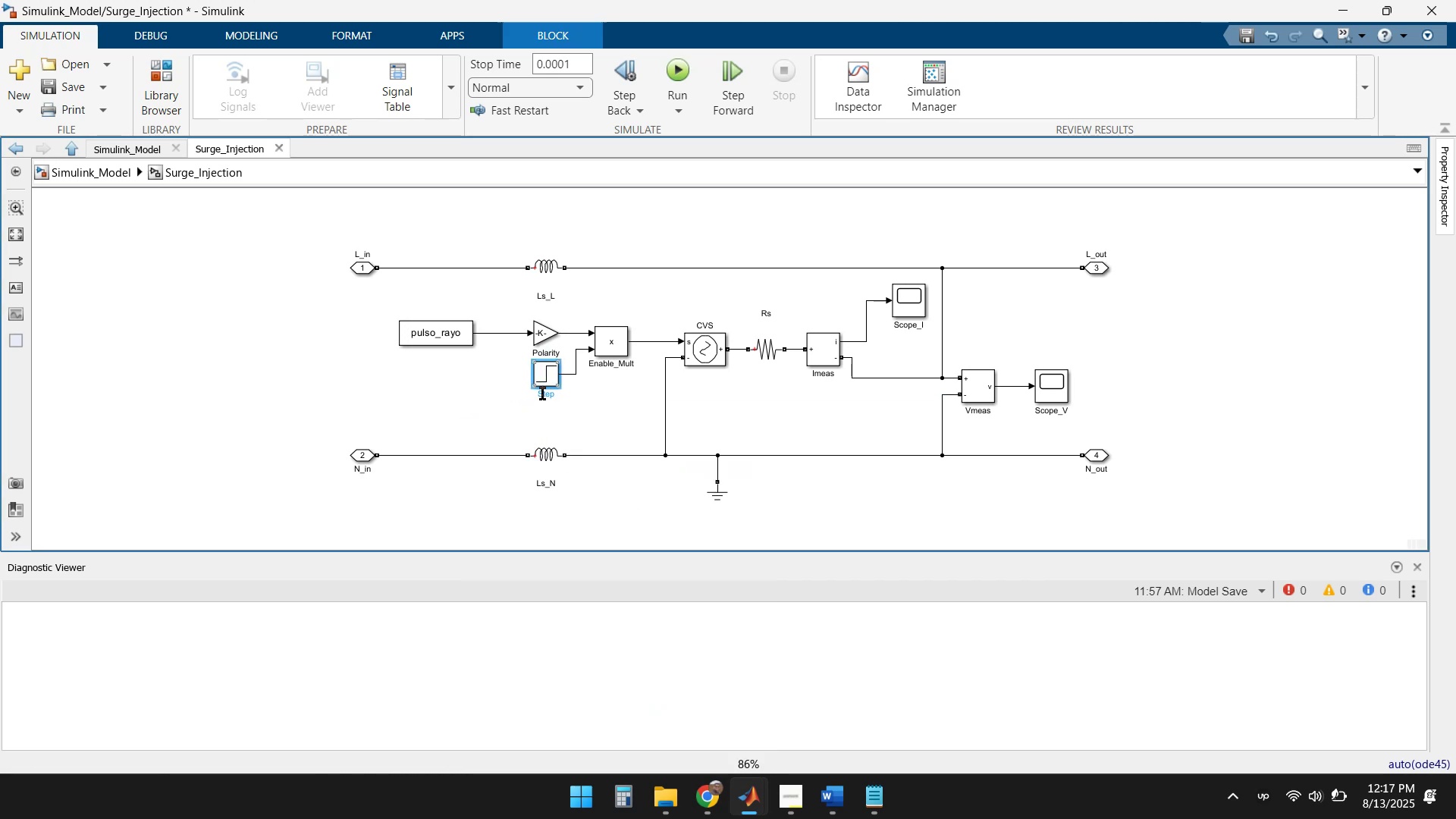 
double_click([542, 394])
 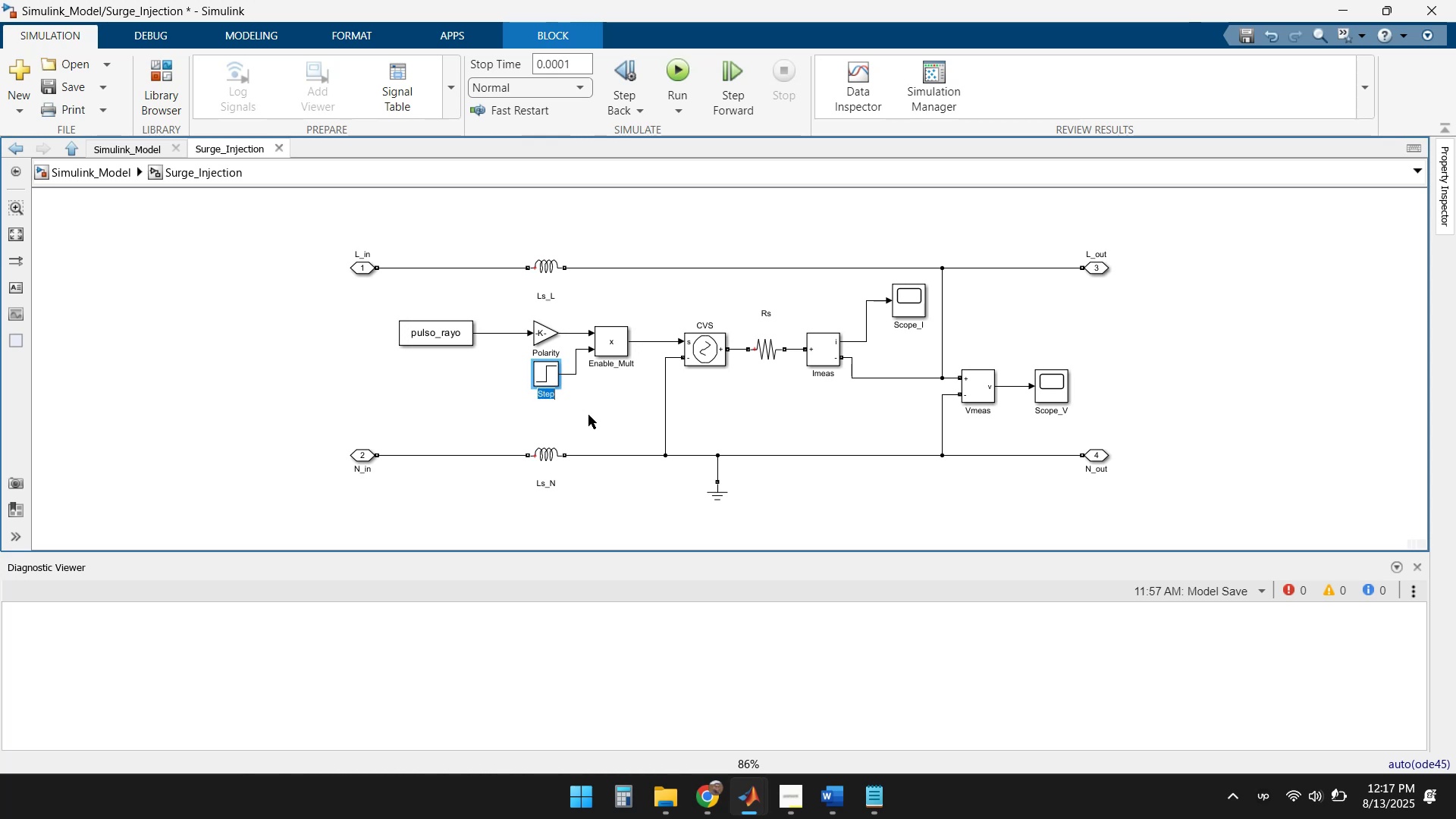 
type(Enable)
 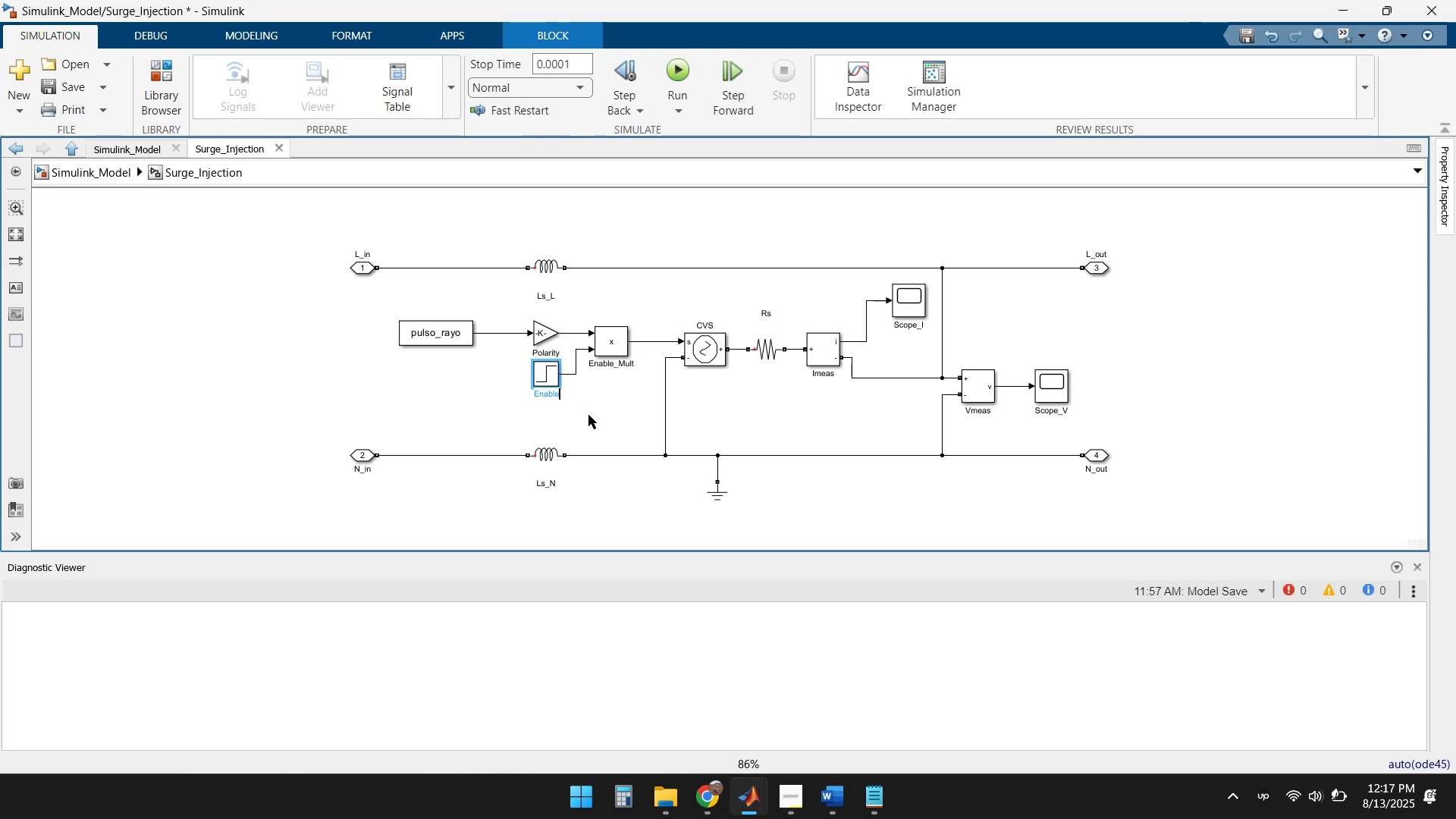 
key(Enter)
 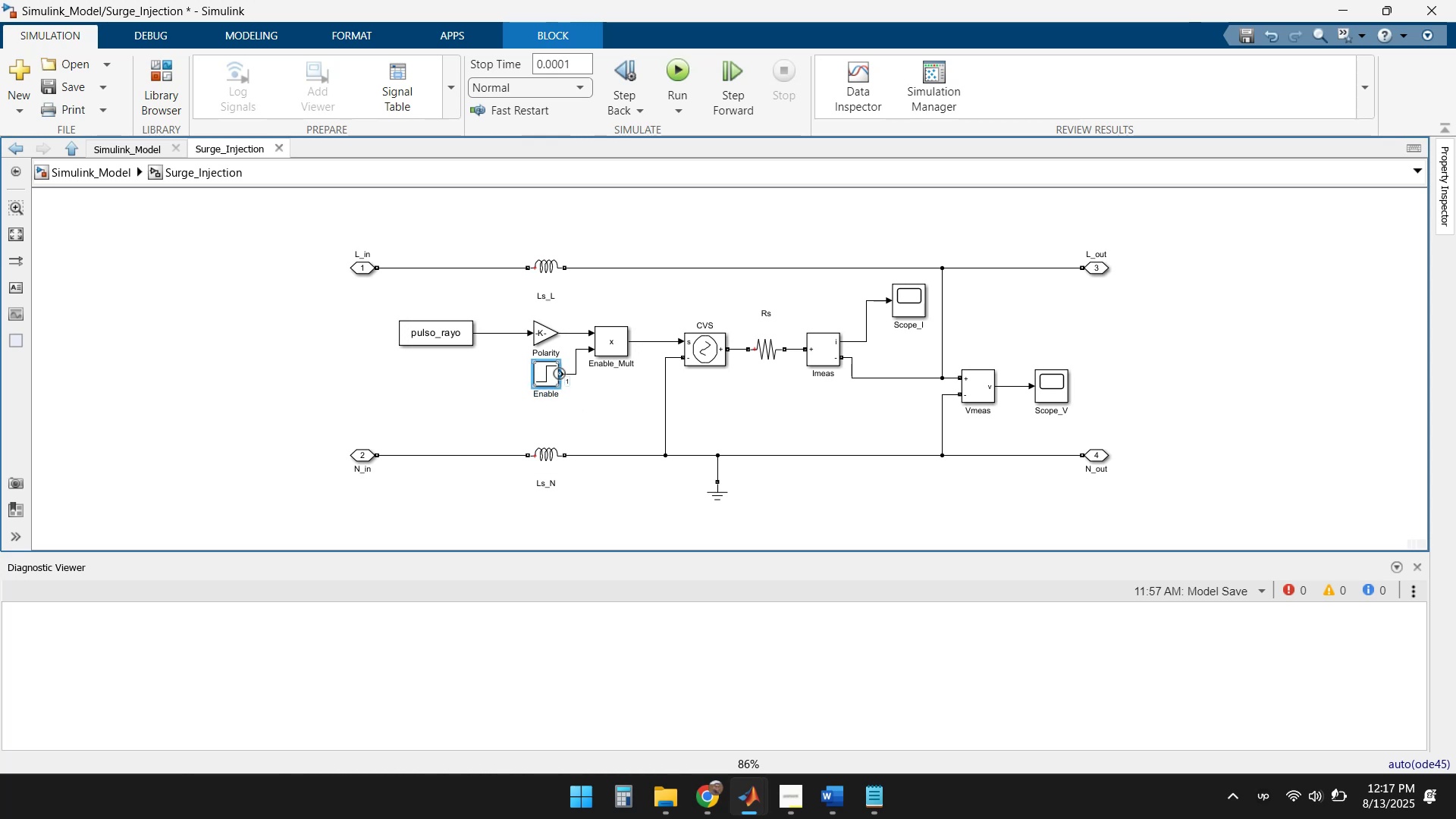 
double_click([544, 377])
 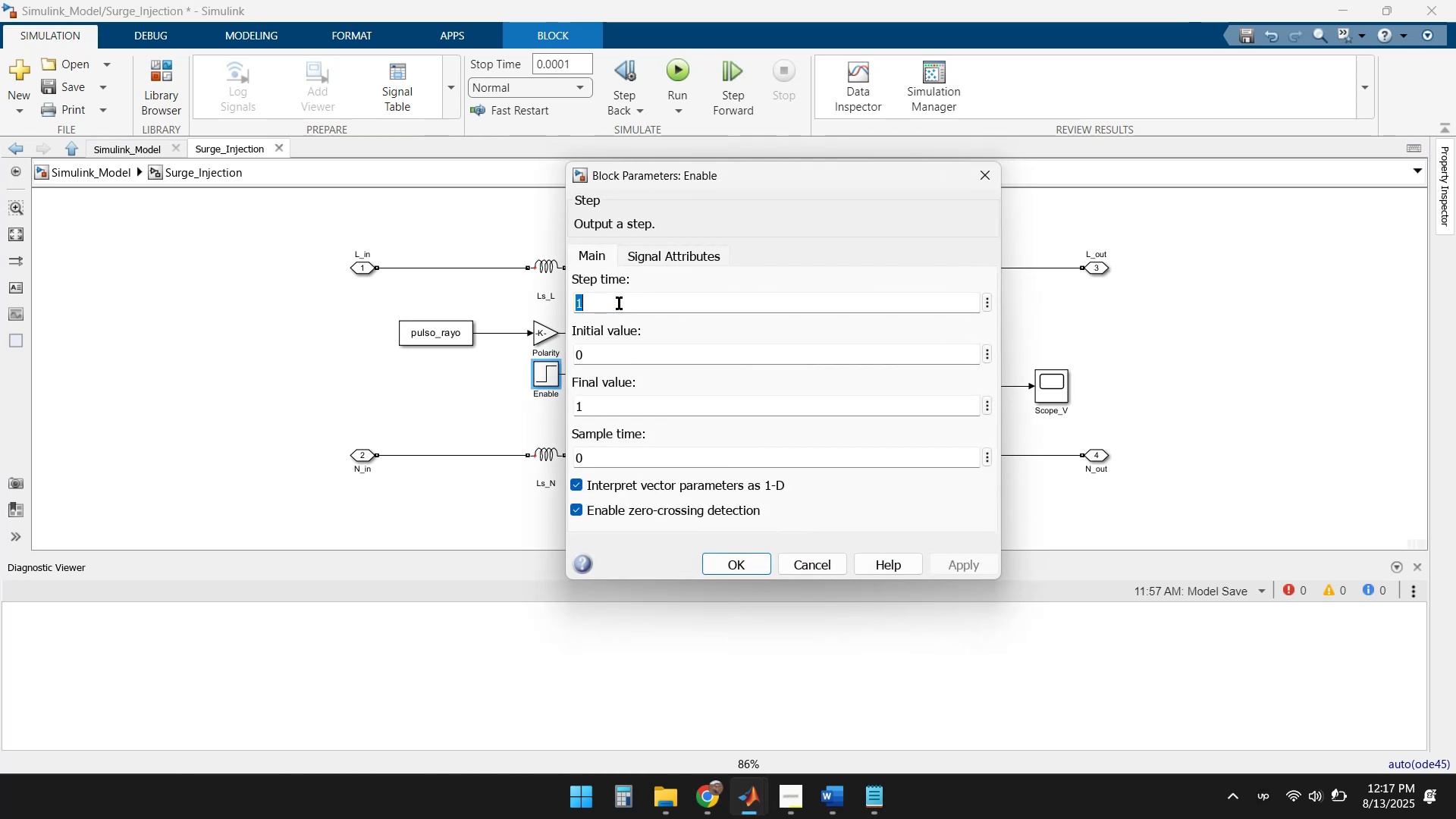 
type(t0)
 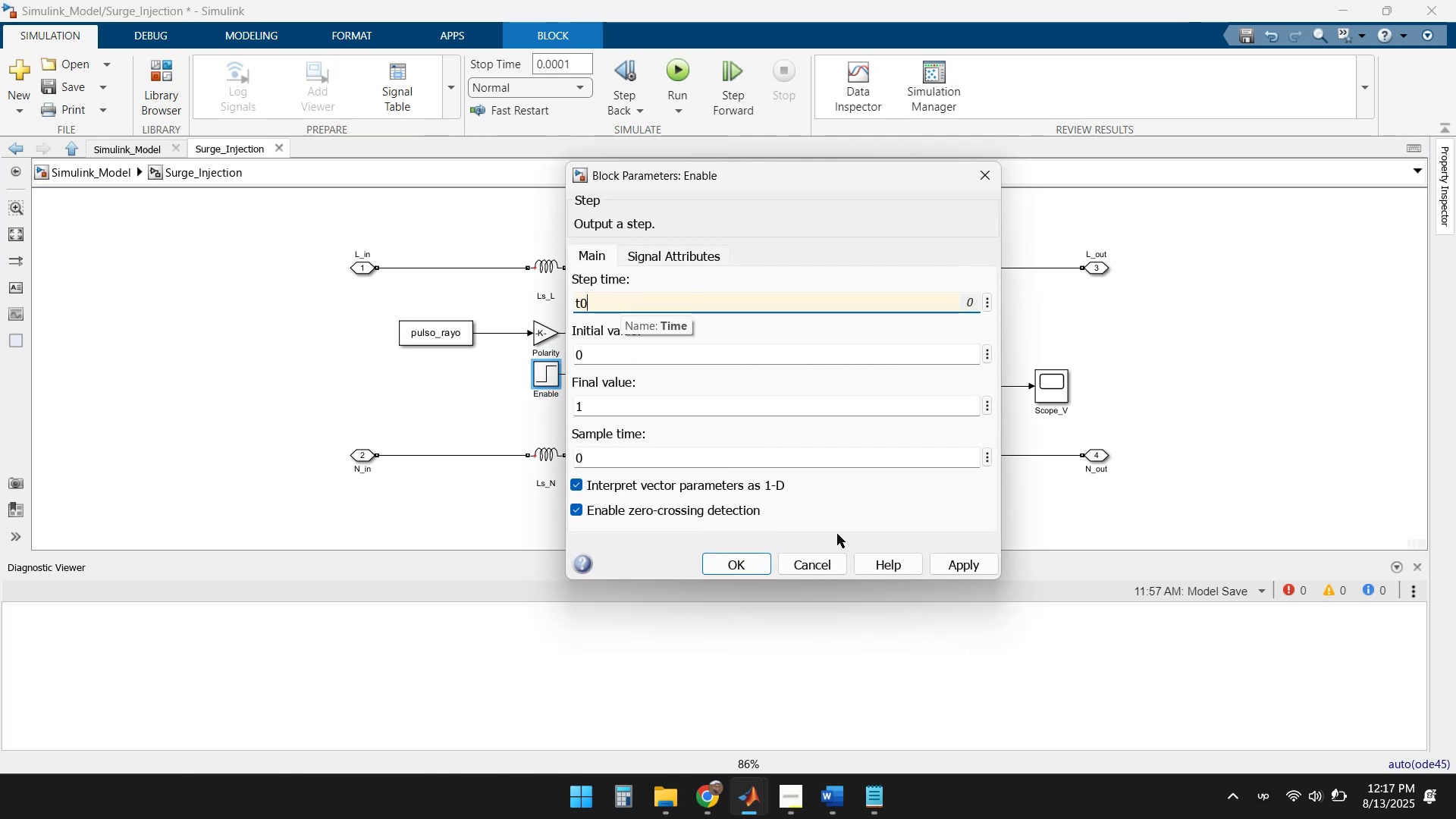 
left_click([946, 566])
 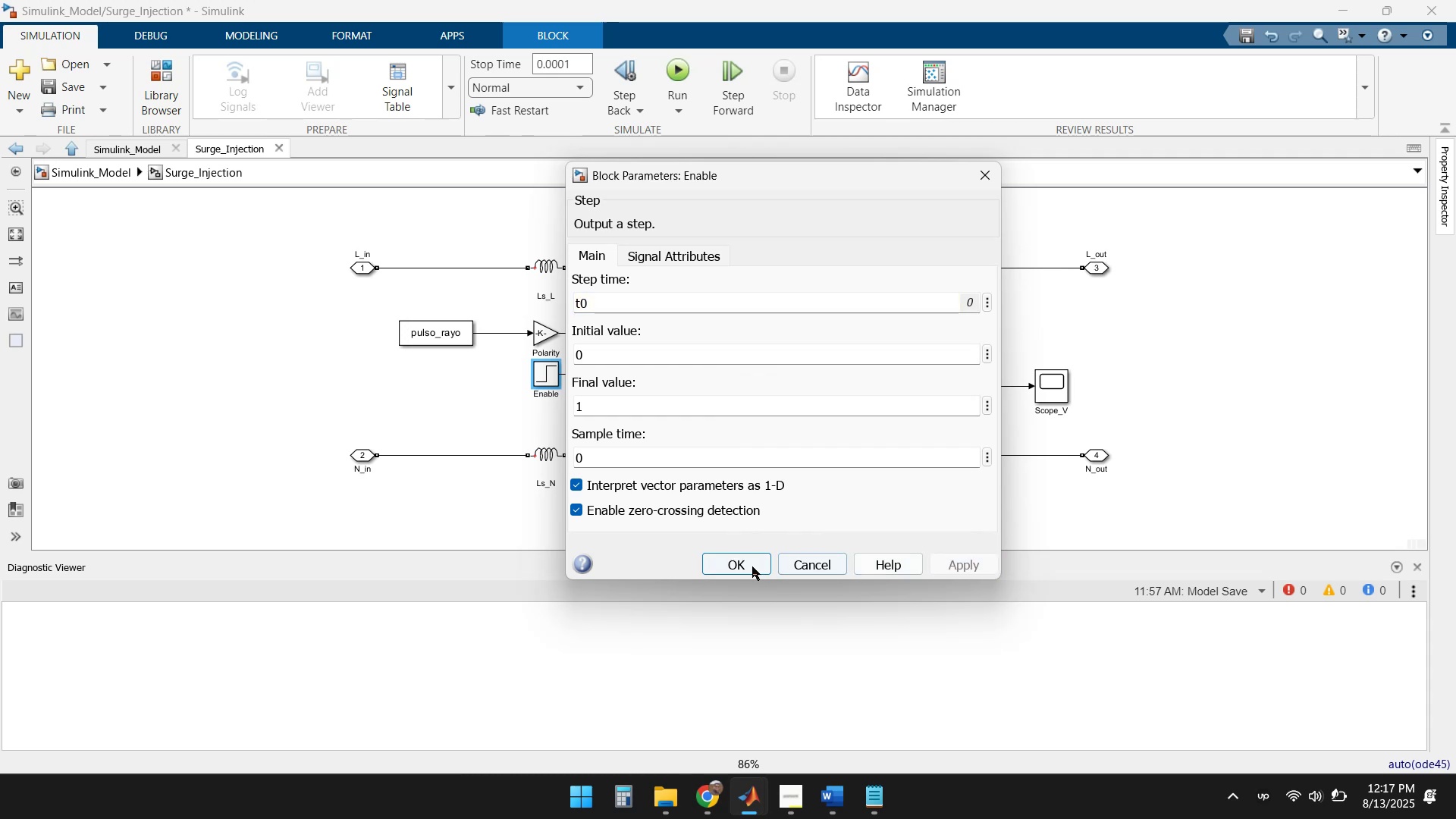 
left_click([728, 566])
 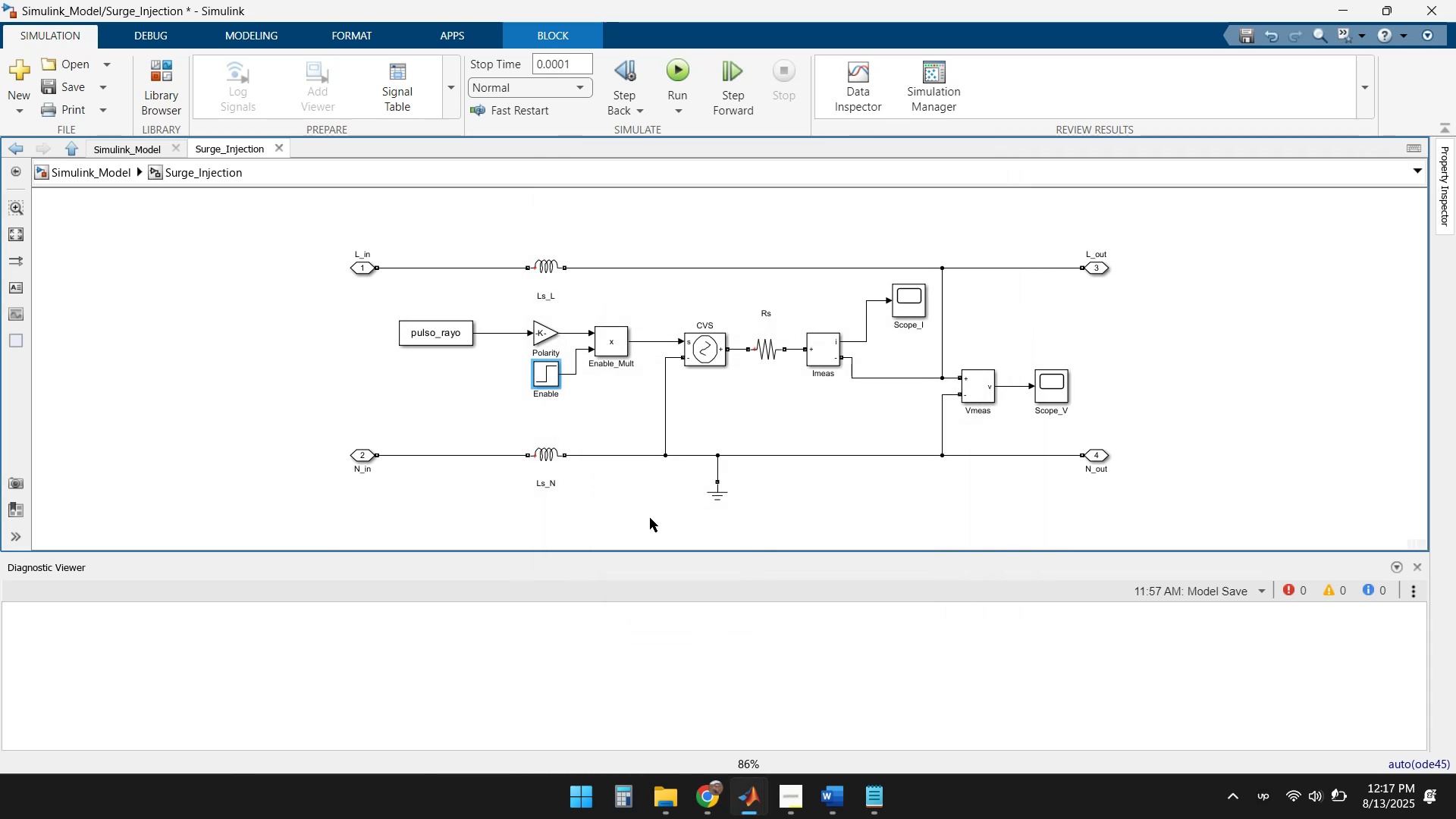 
left_click([594, 475])
 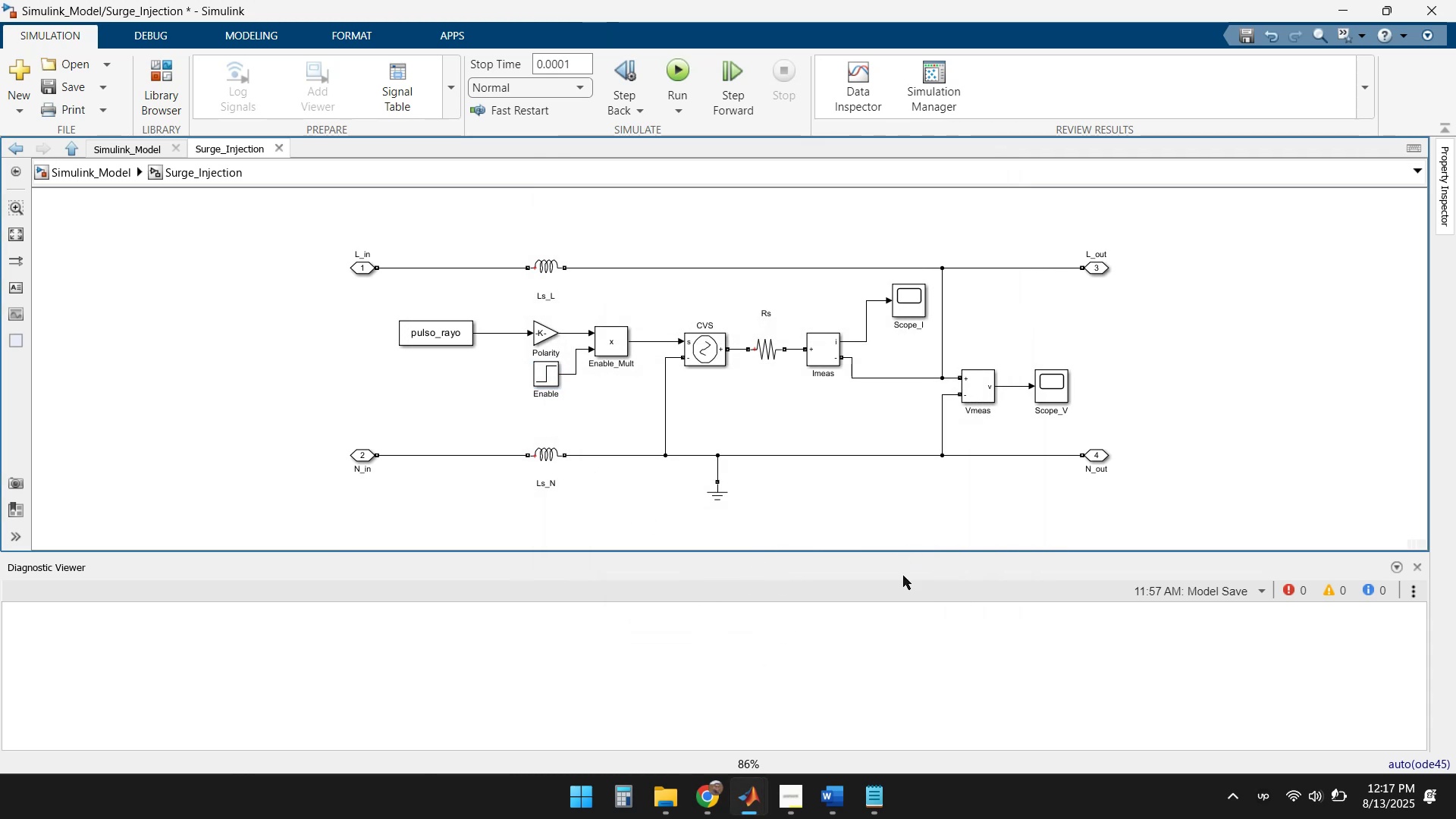 
wait(5.31)
 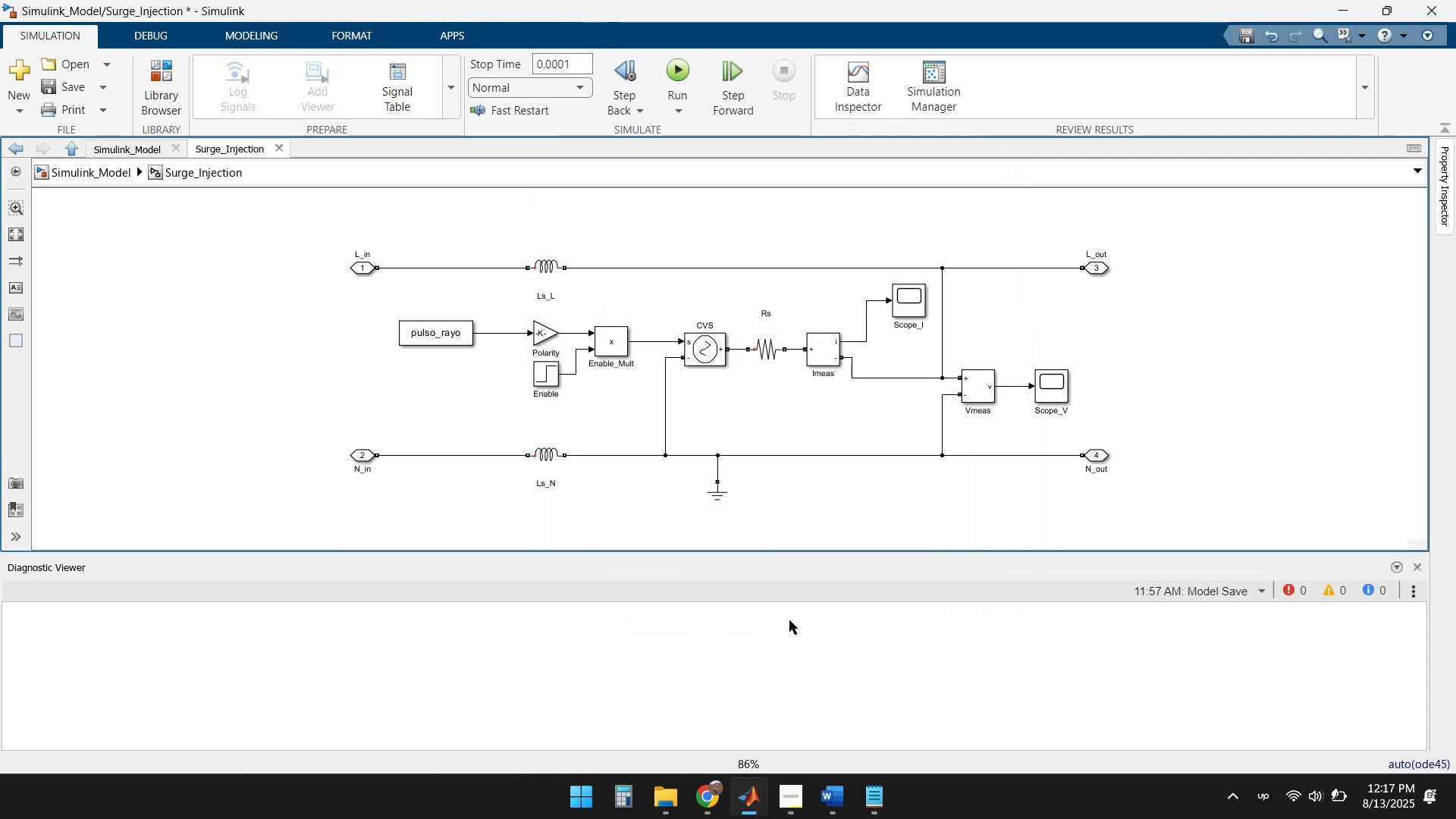 
left_click([67, 83])
 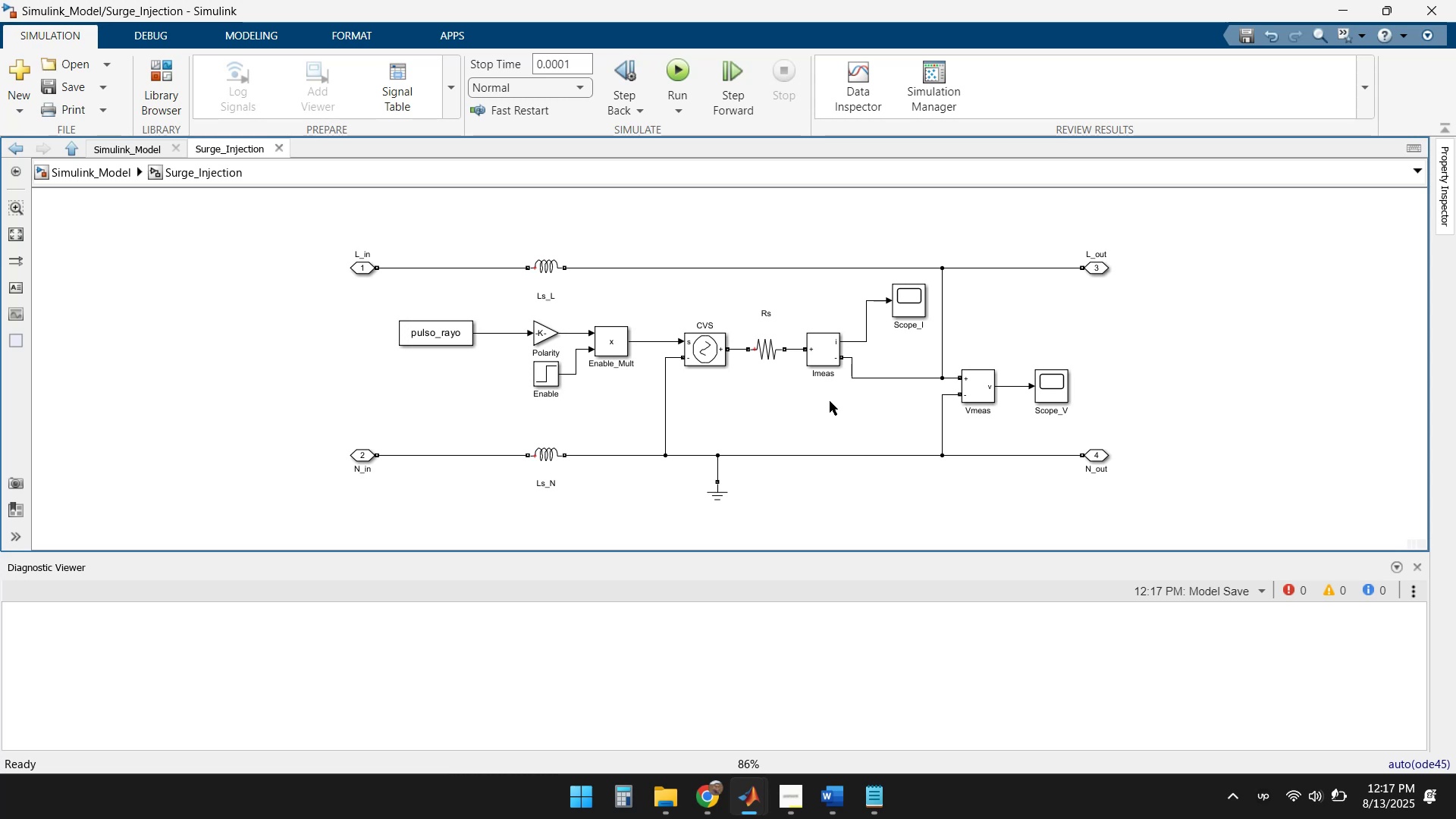 
left_click([671, 72])
 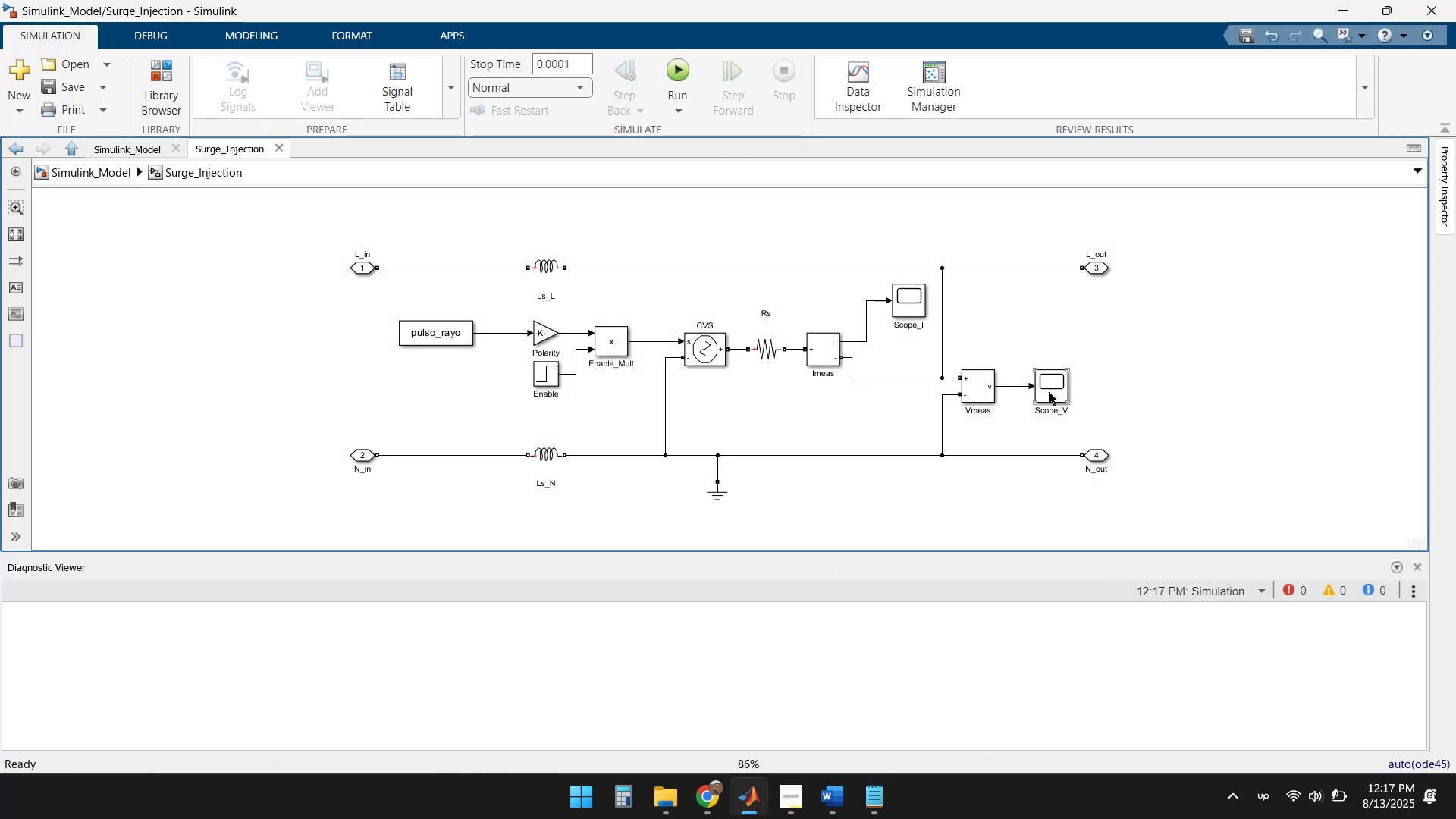 
double_click([1050, 392])
 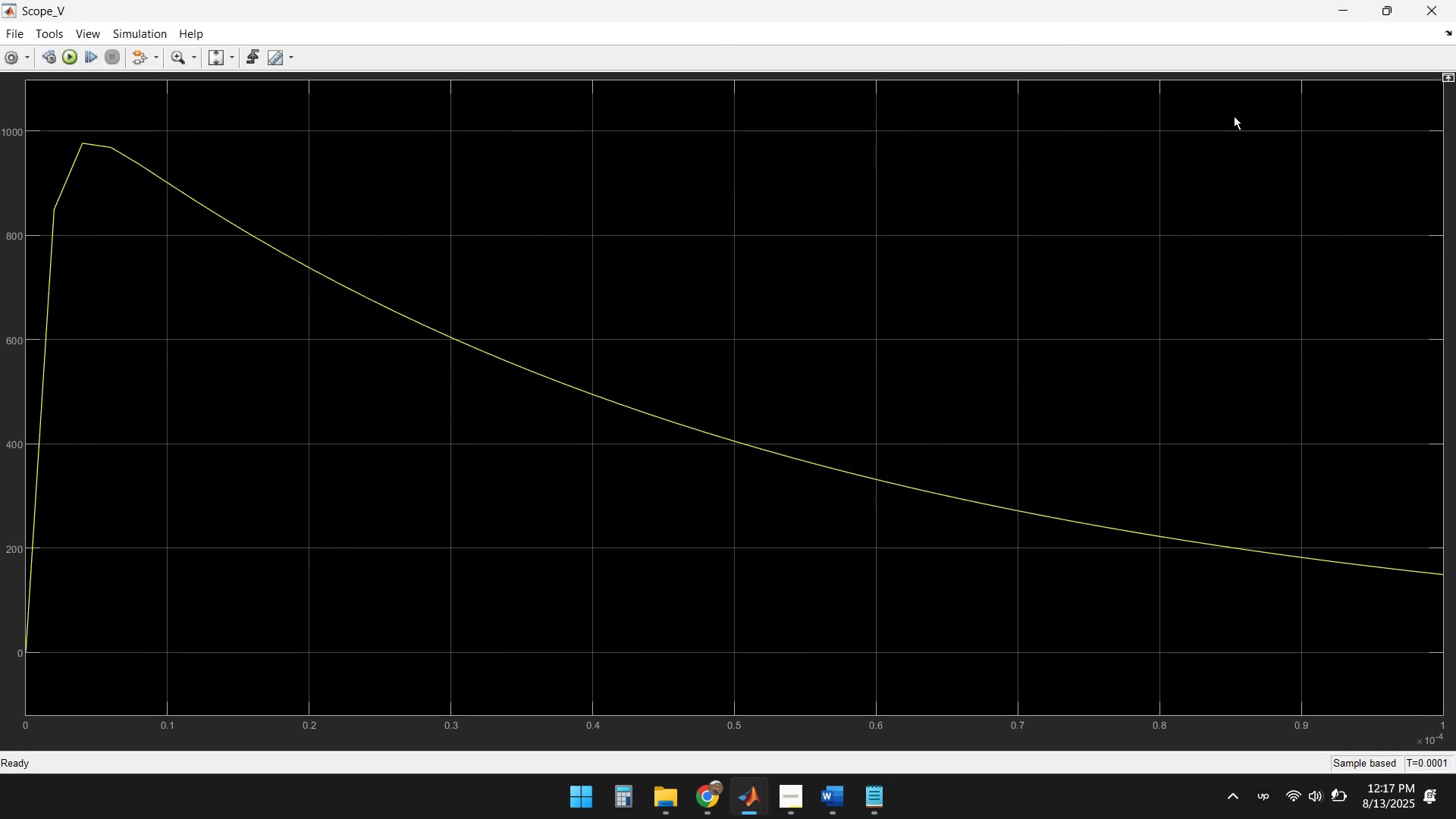 
left_click([1431, 15])
 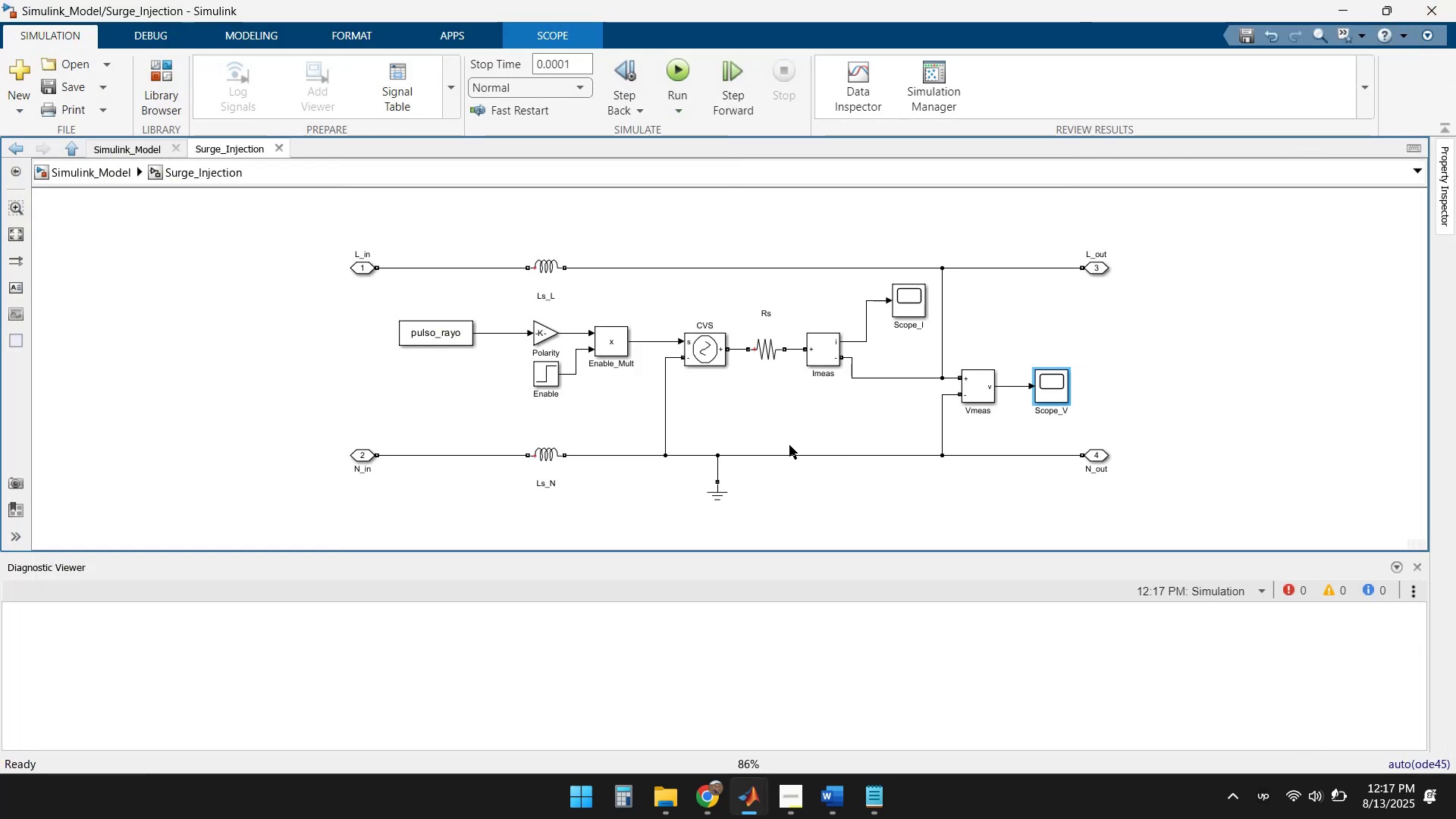 
left_click([786, 410])
 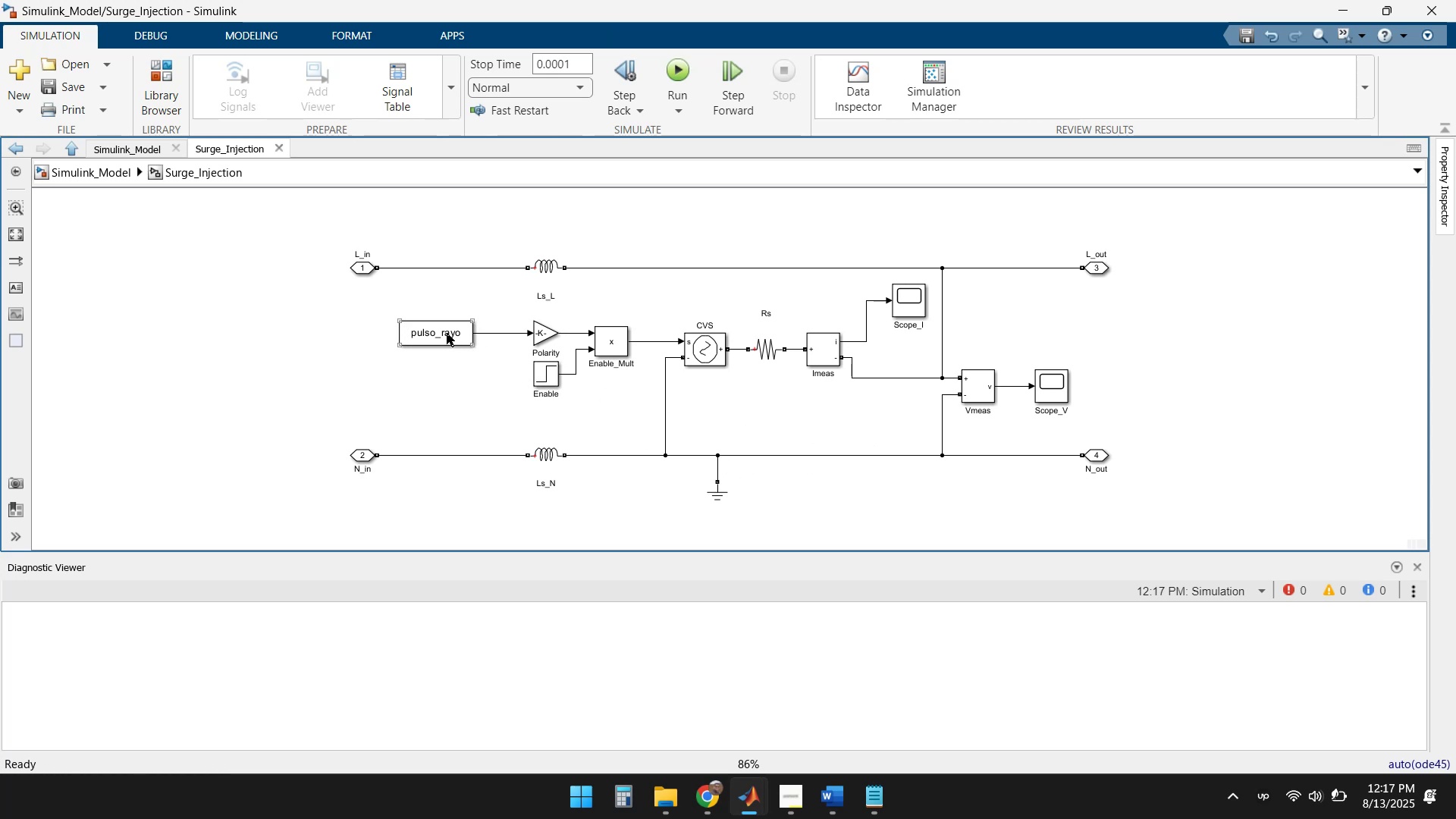 
wait(6.45)
 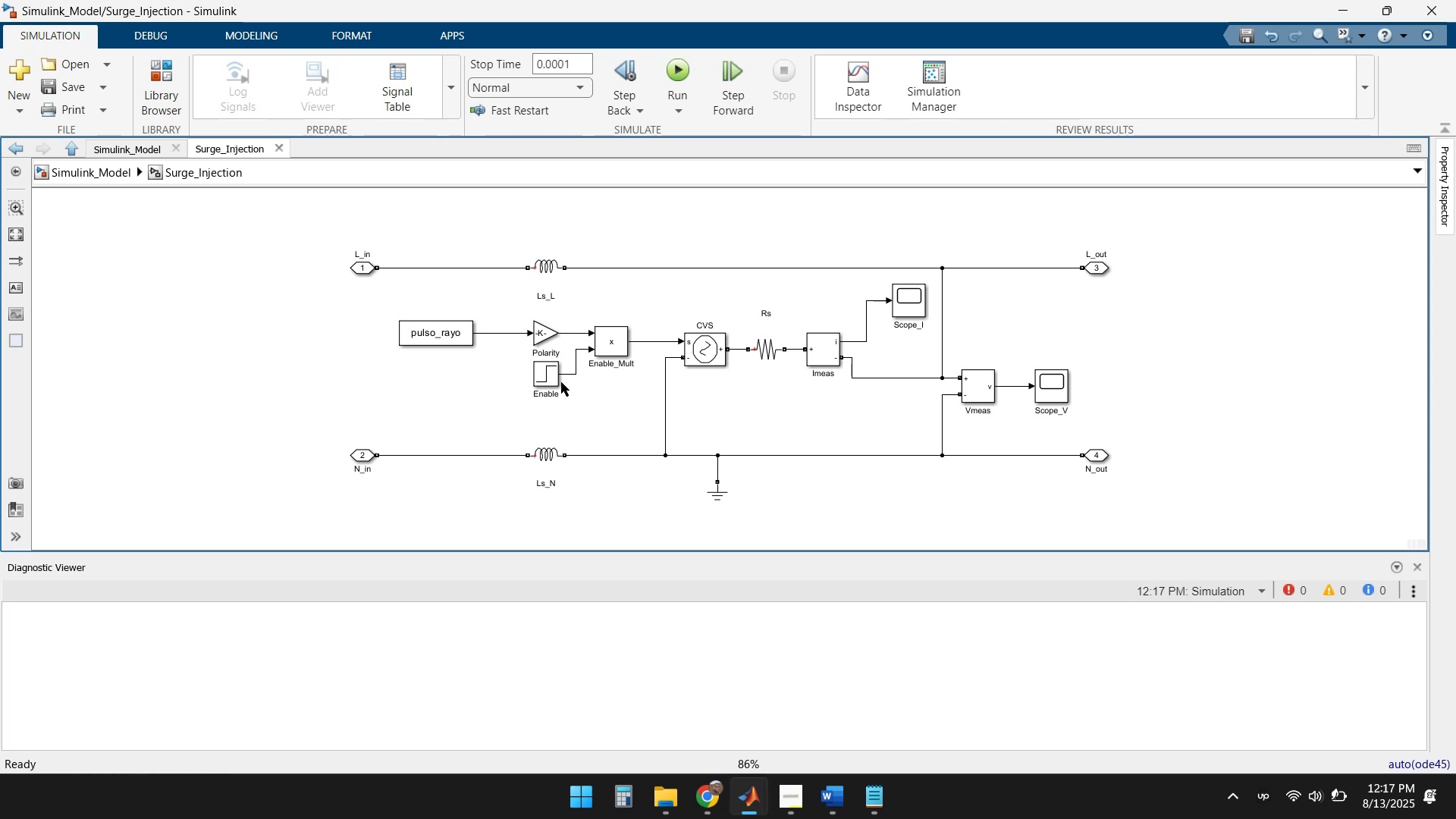 
left_click([440, 335])
 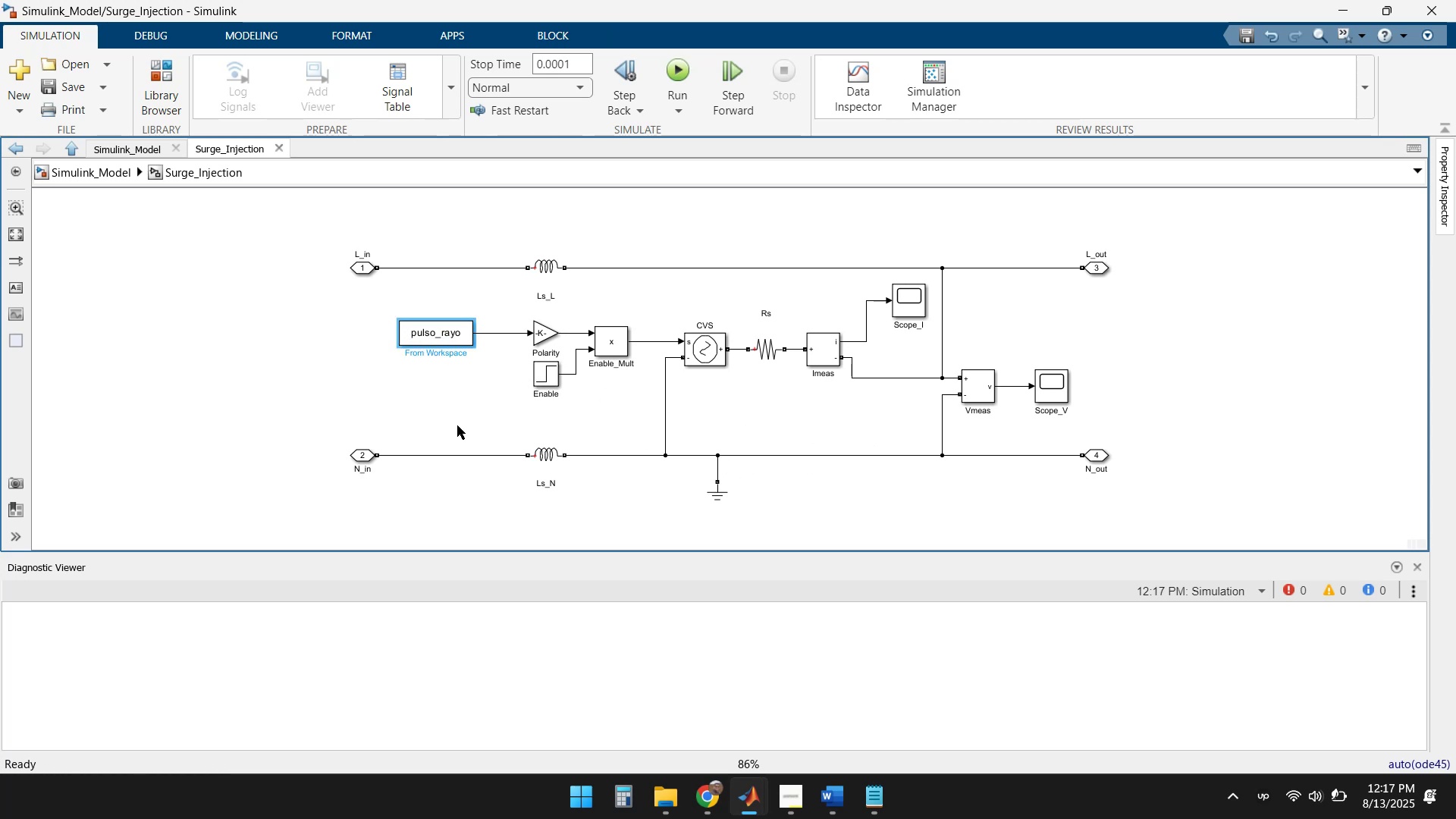 
key(ArrowRight)
 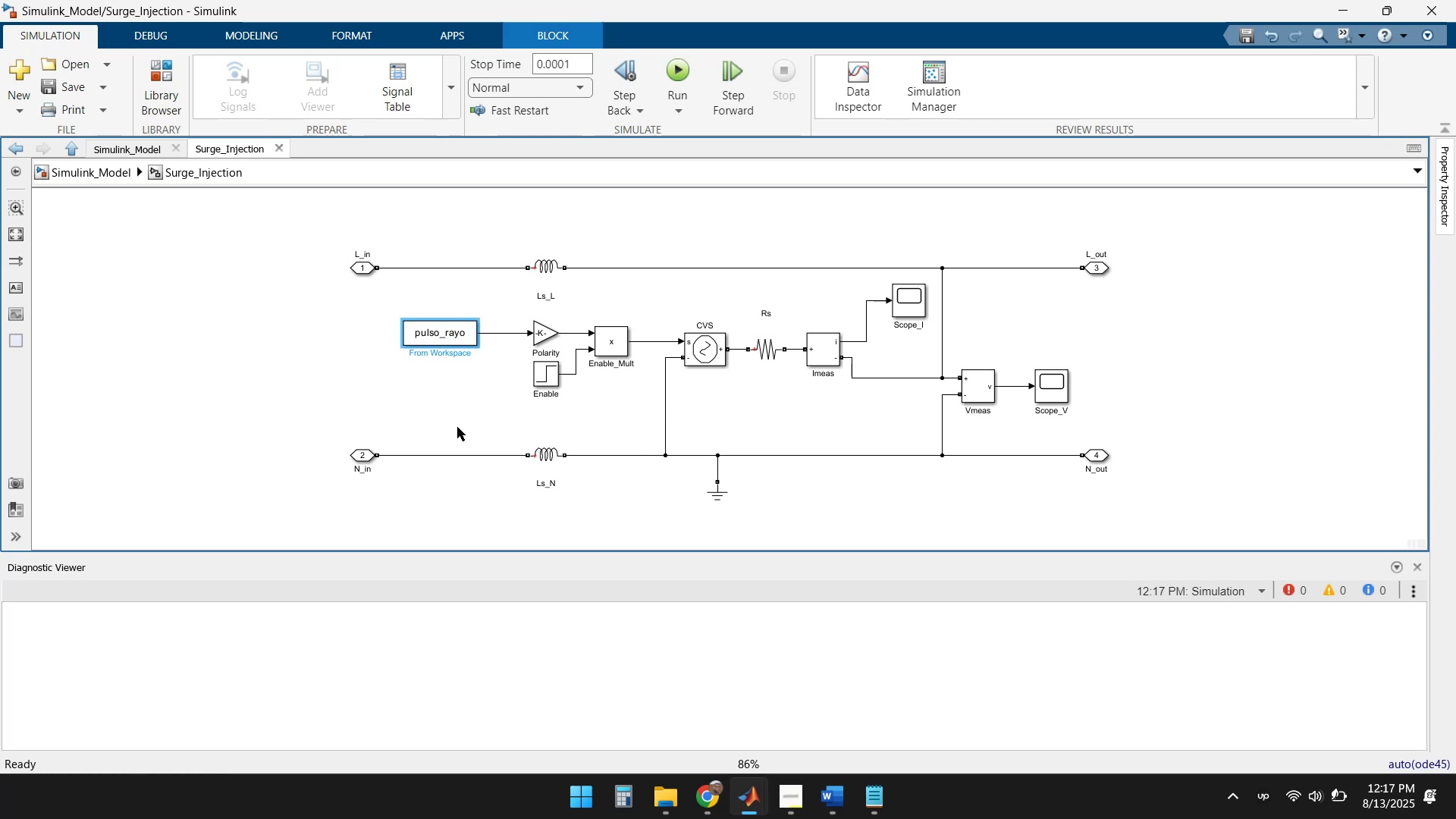 
key(ArrowRight)
 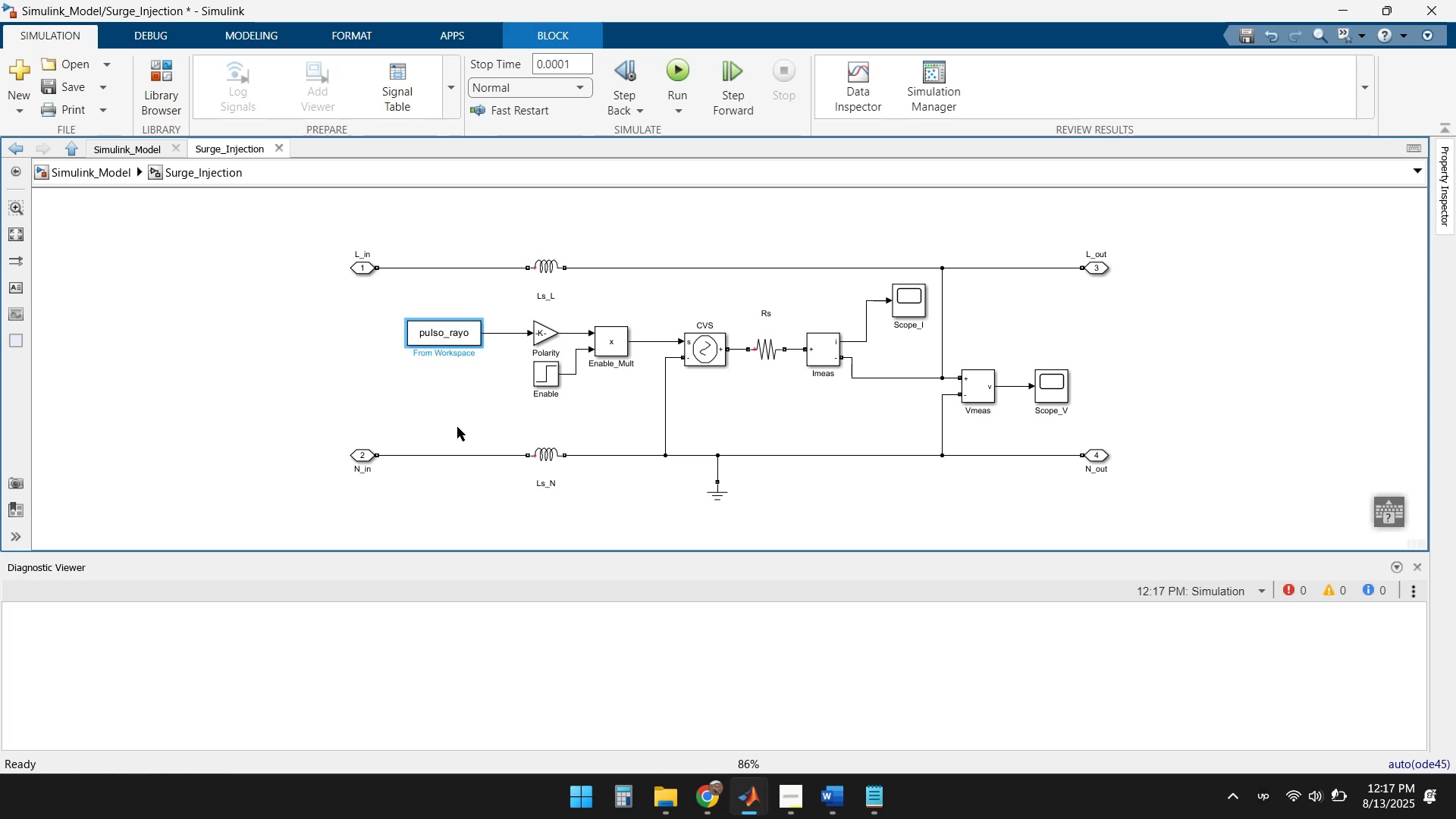 
key(ArrowRight)
 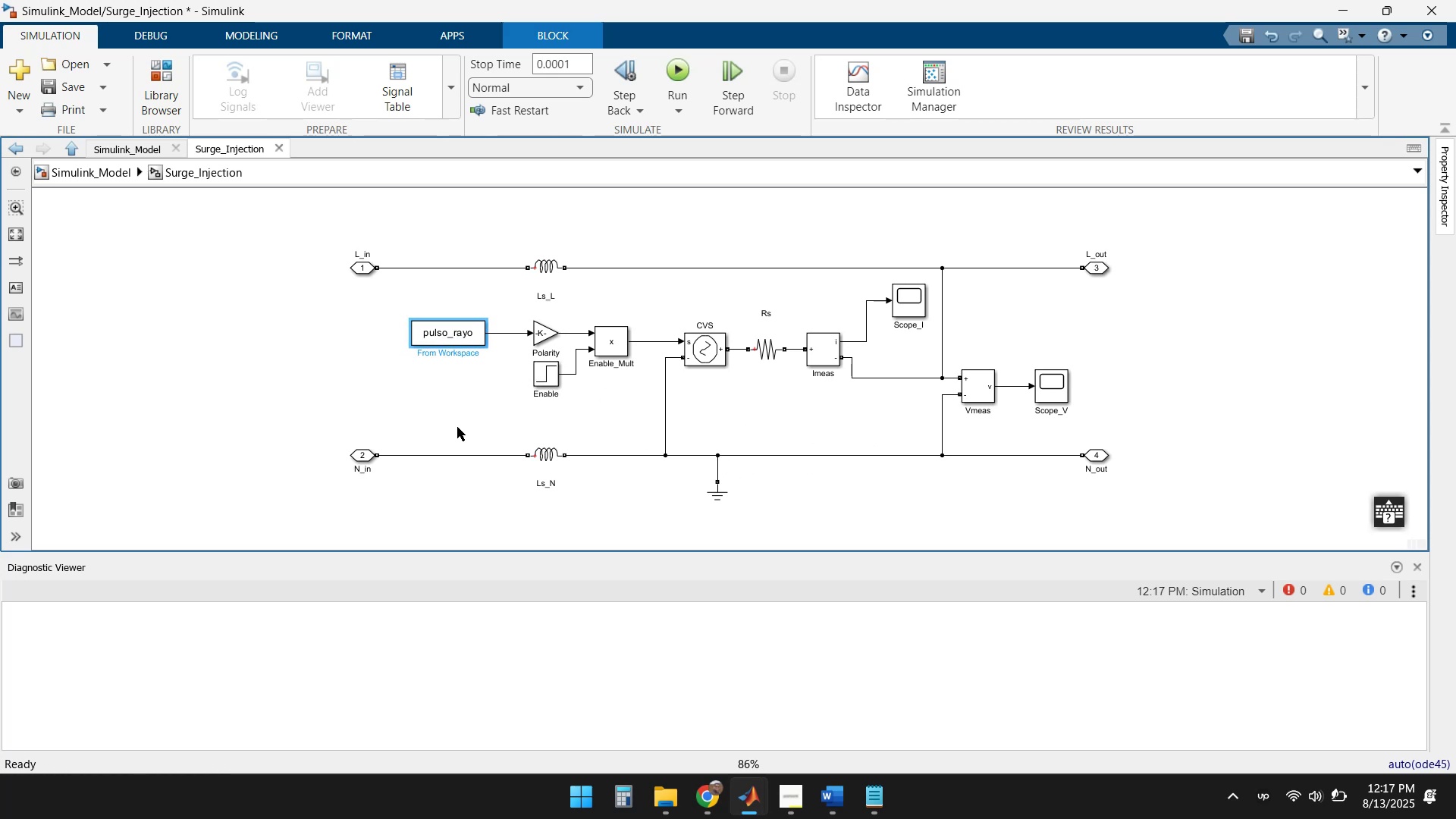 
key(ArrowRight)
 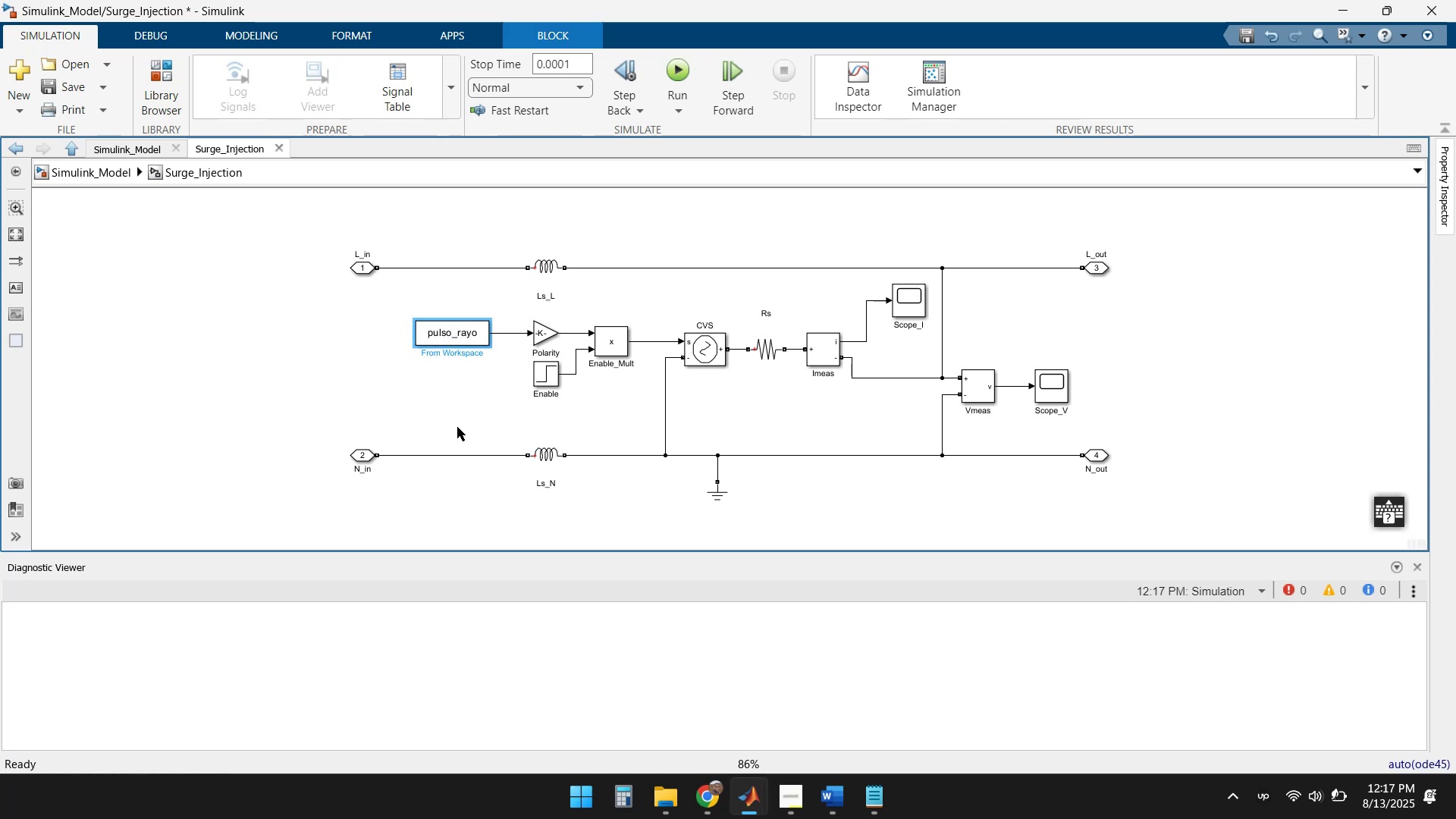 
key(ArrowRight)
 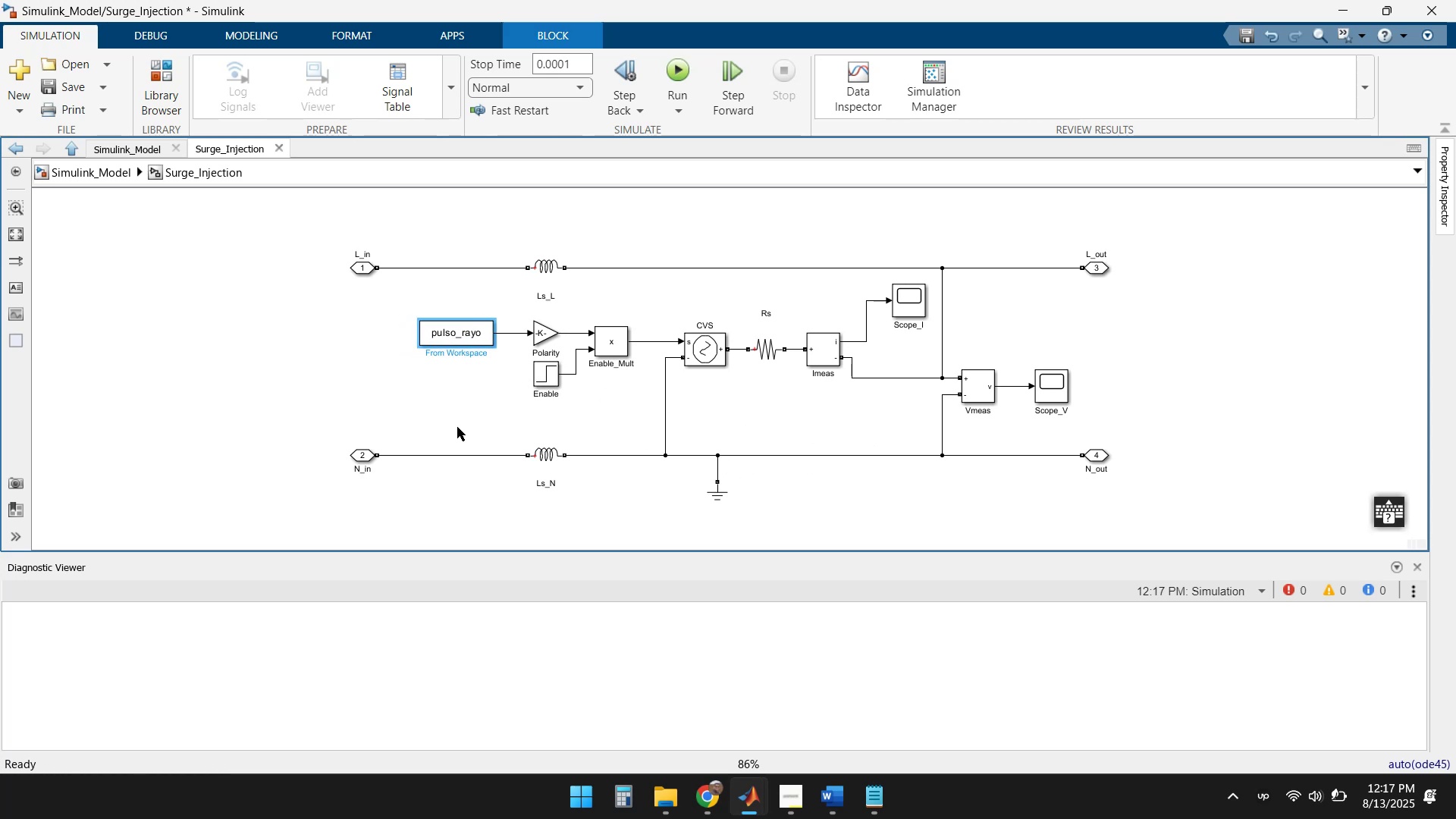 
key(ArrowRight)
 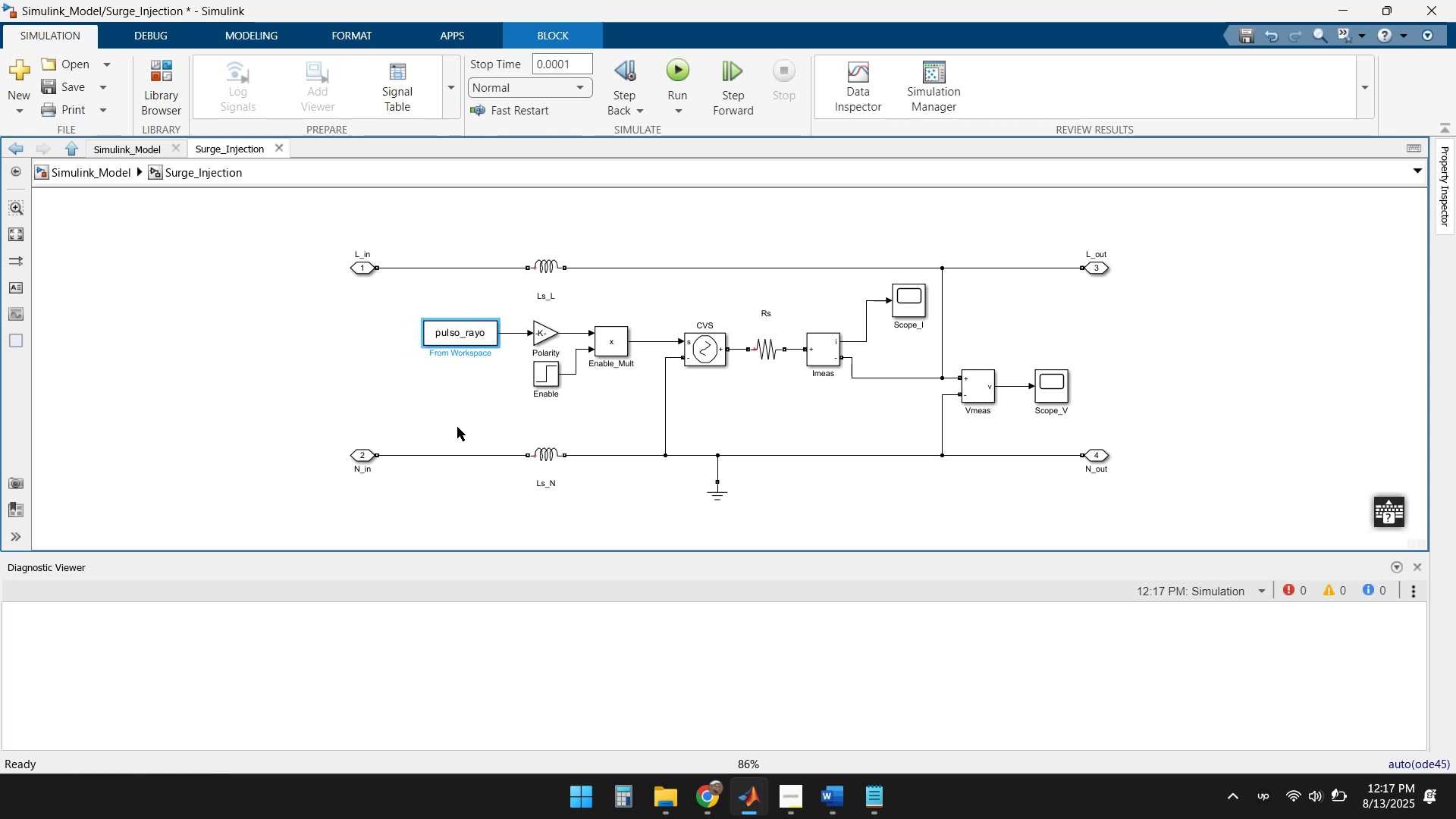 
key(ArrowRight)
 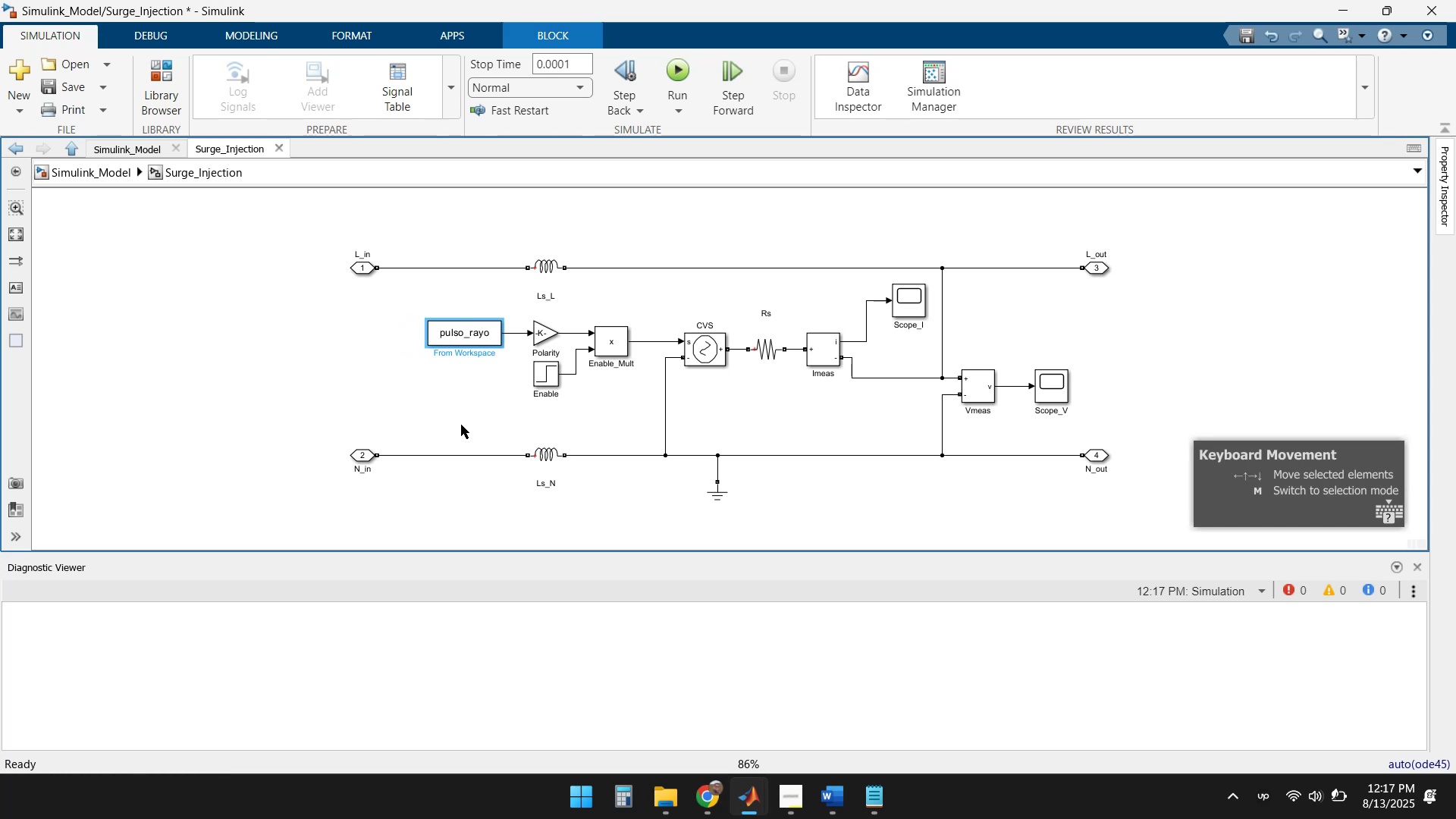 
key(ArrowRight)
 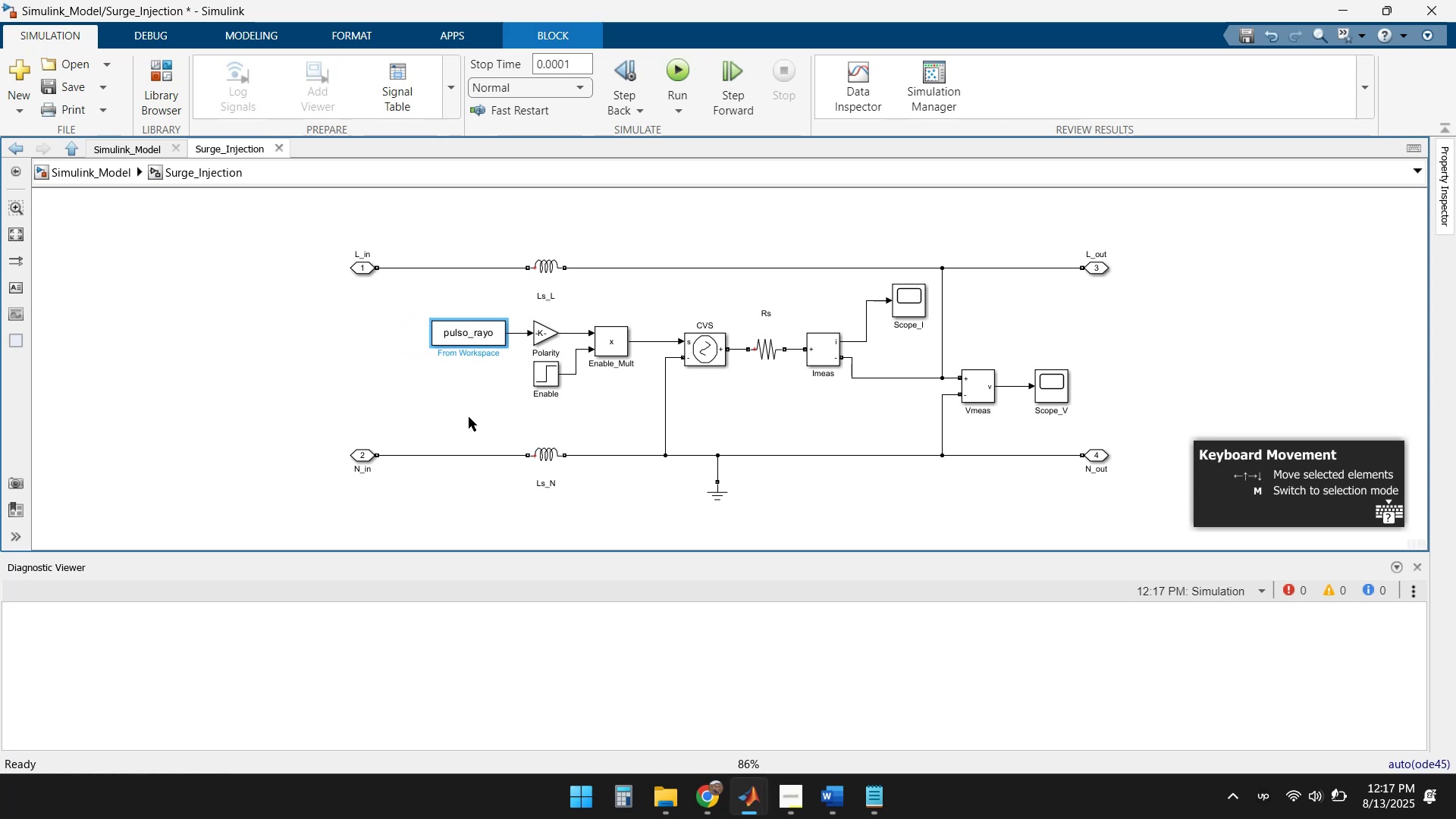 
left_click([469, 417])
 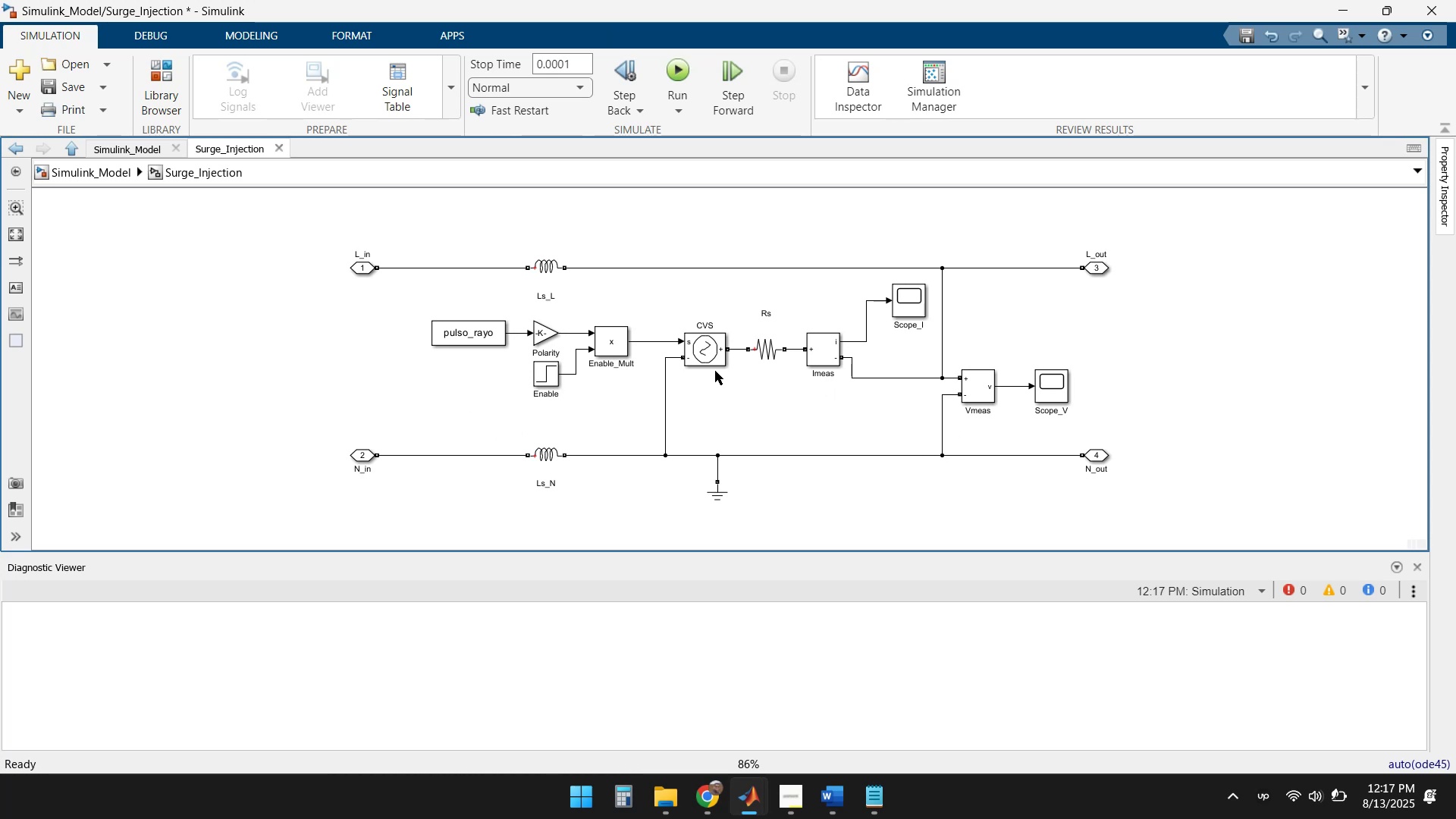 
left_click([704, 352])
 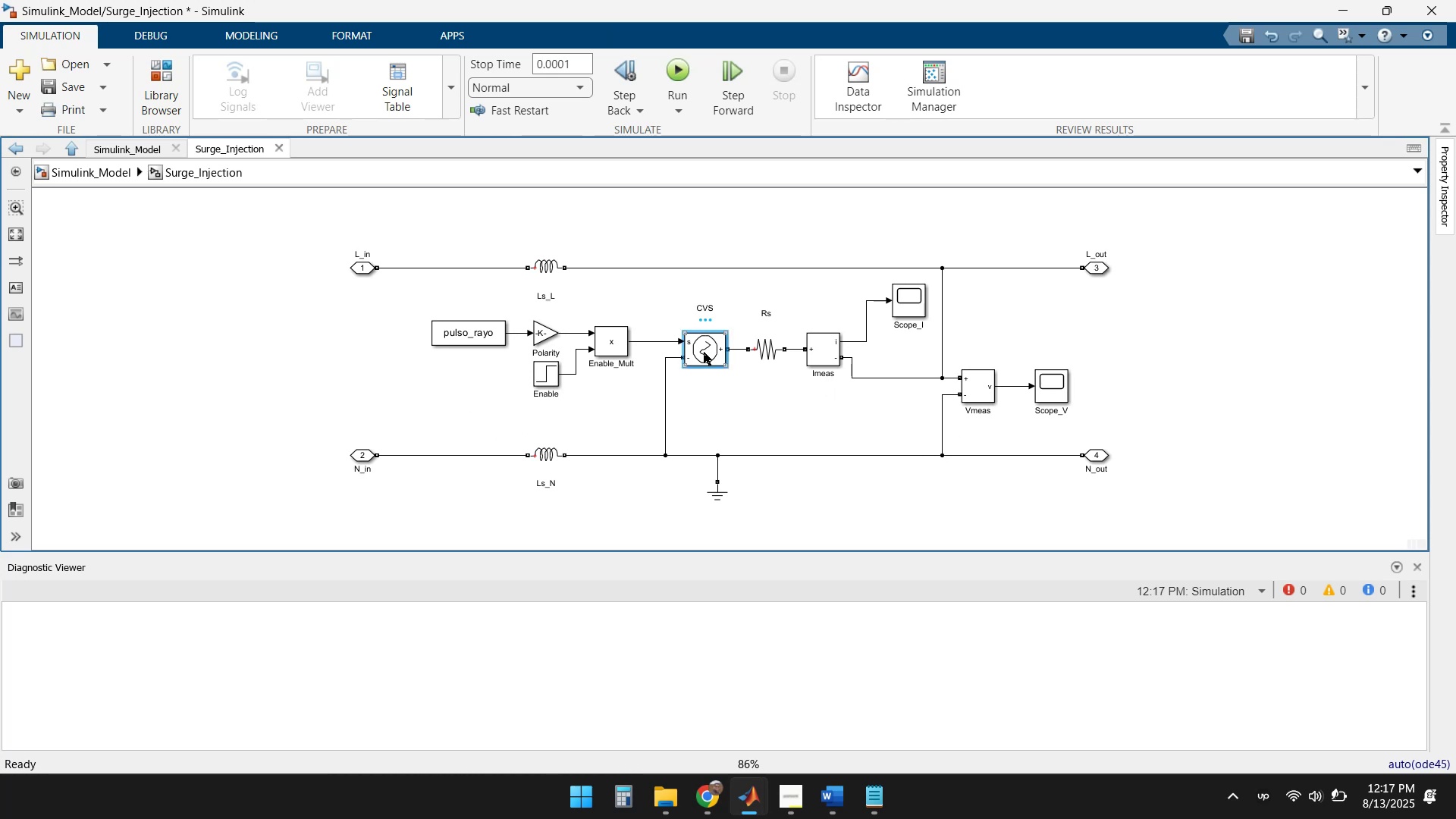 
key(ArrowRight)
 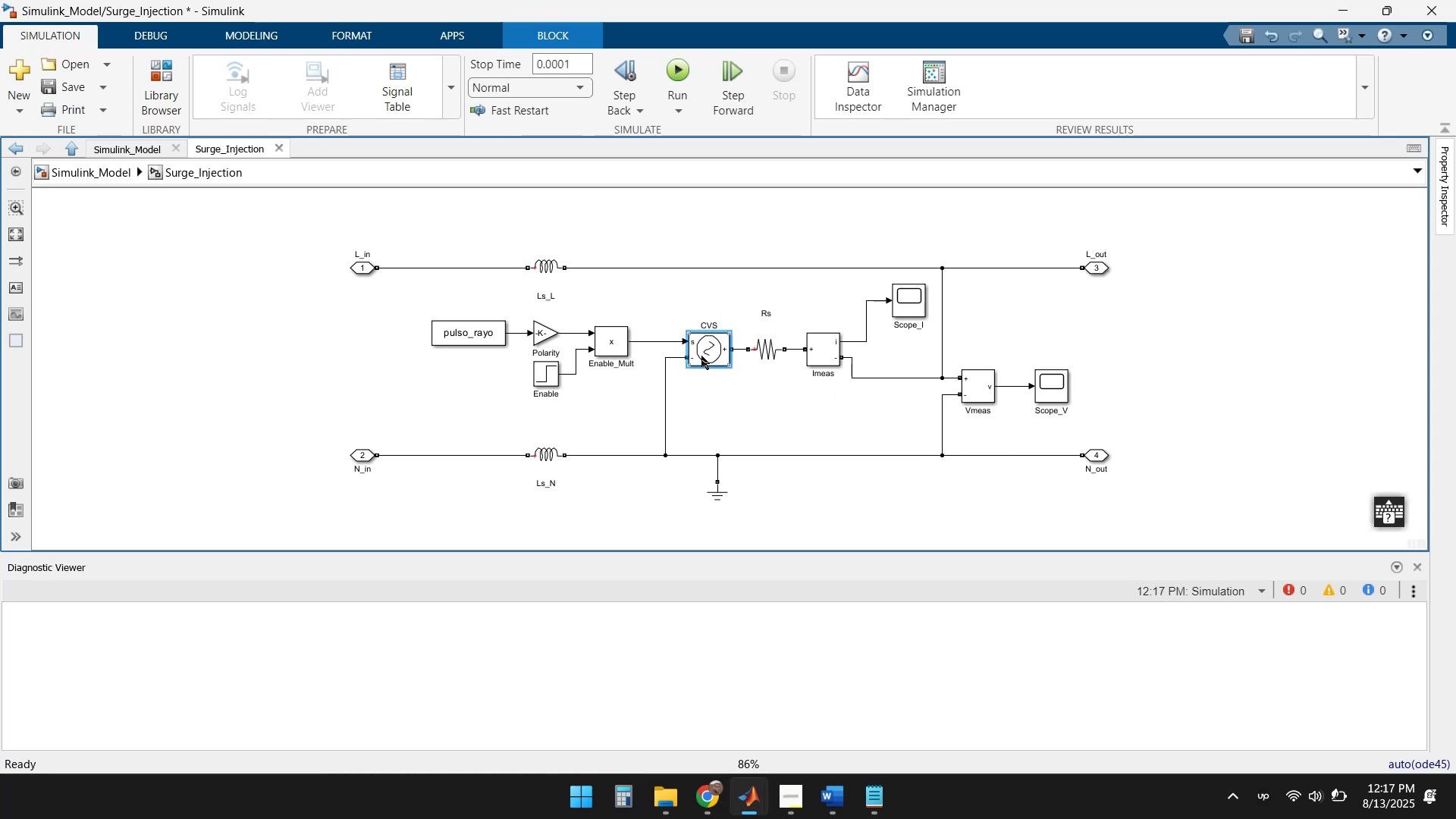 
key(ArrowLeft)
 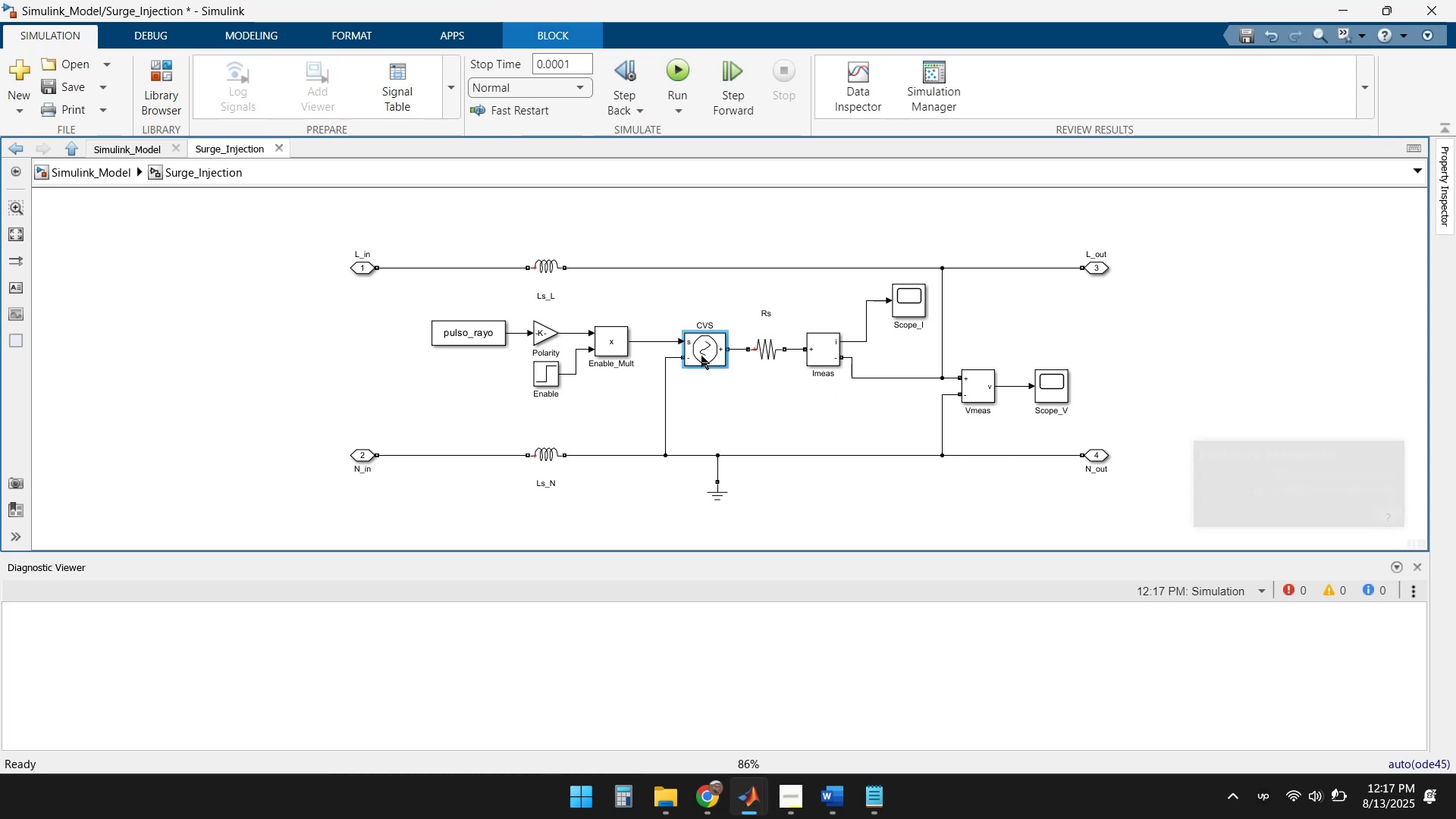 
key(ArrowLeft)
 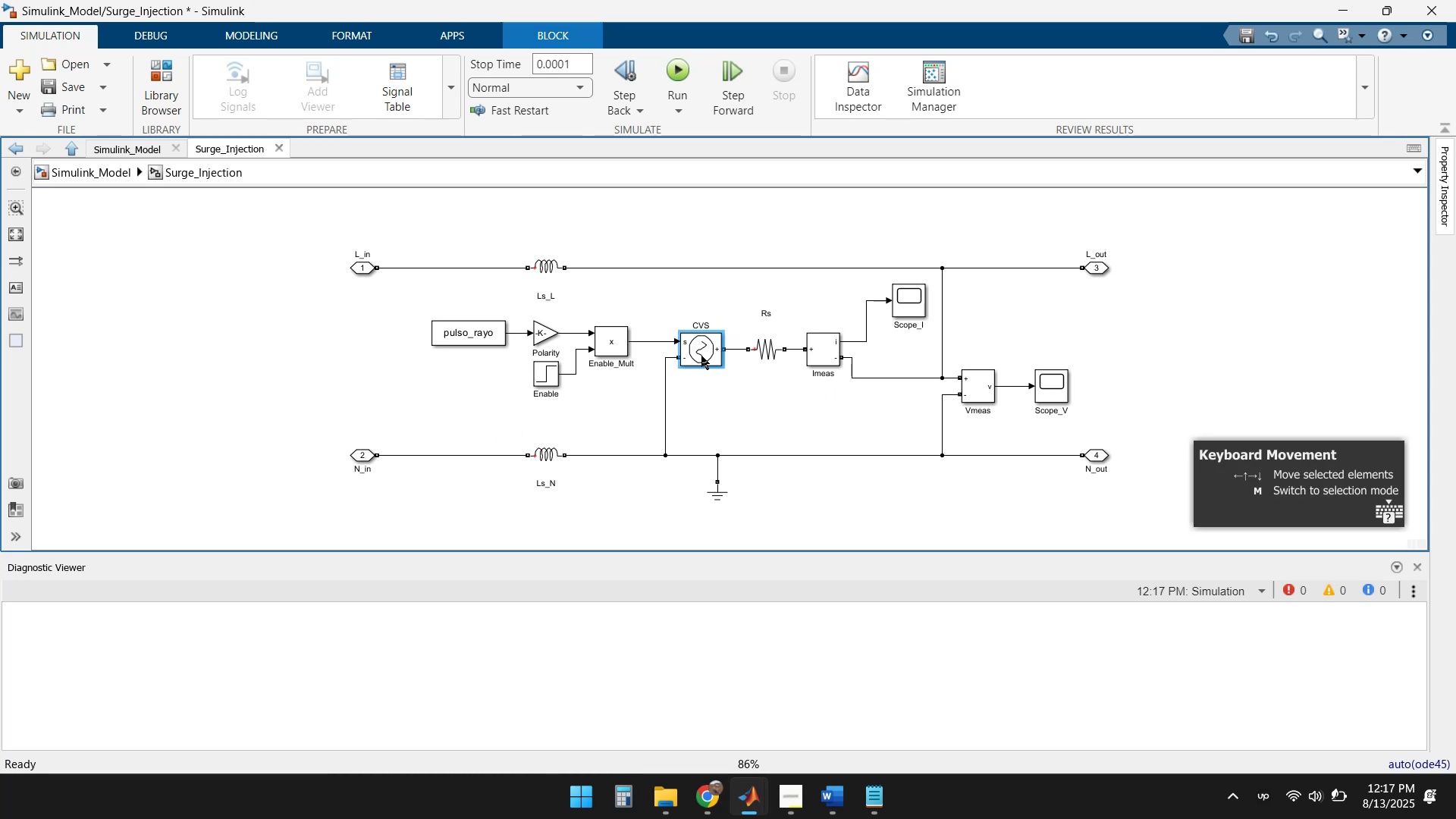 
key(ArrowLeft)
 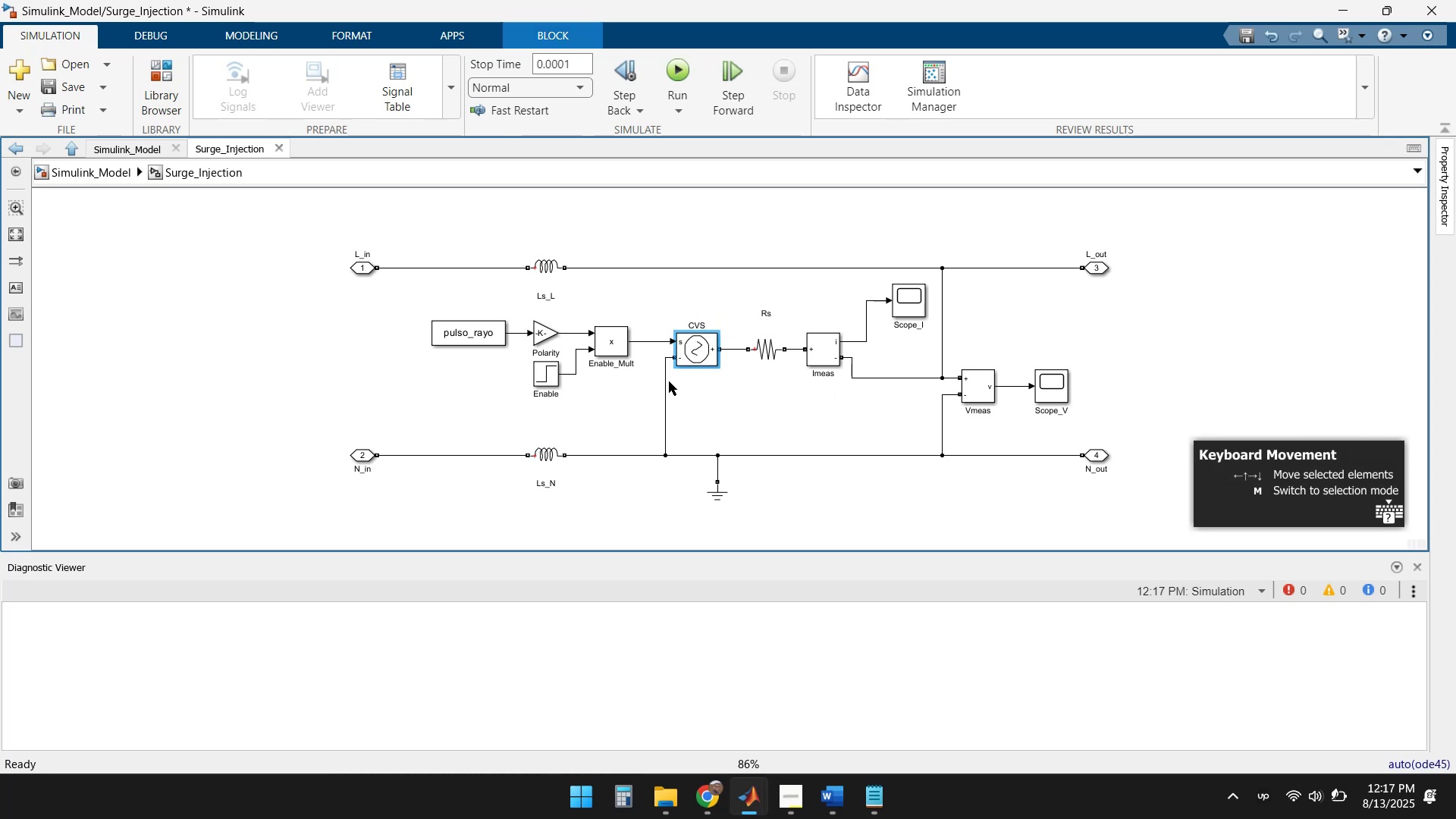 
left_click([662, 393])
 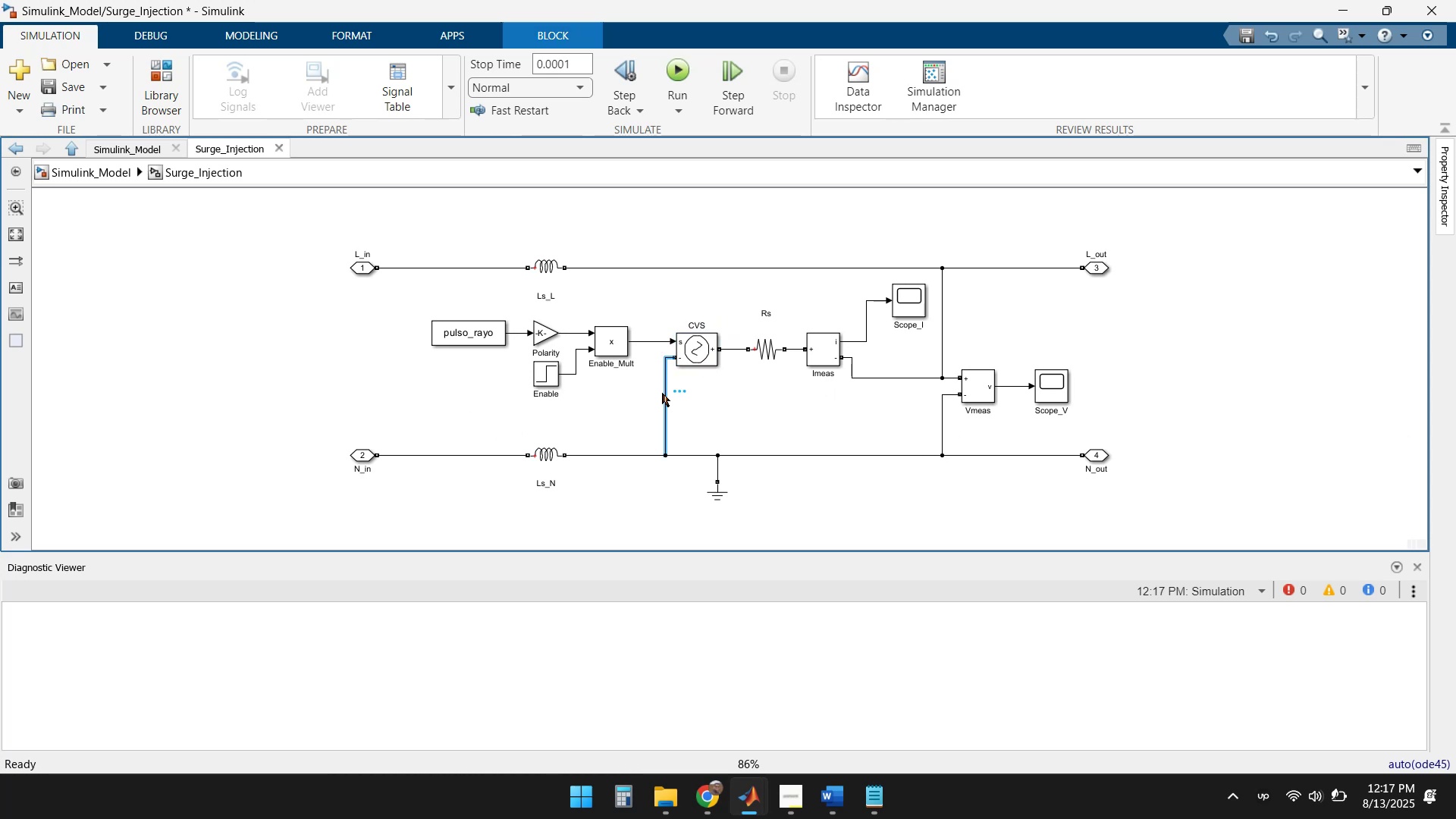 
key(ArrowLeft)
 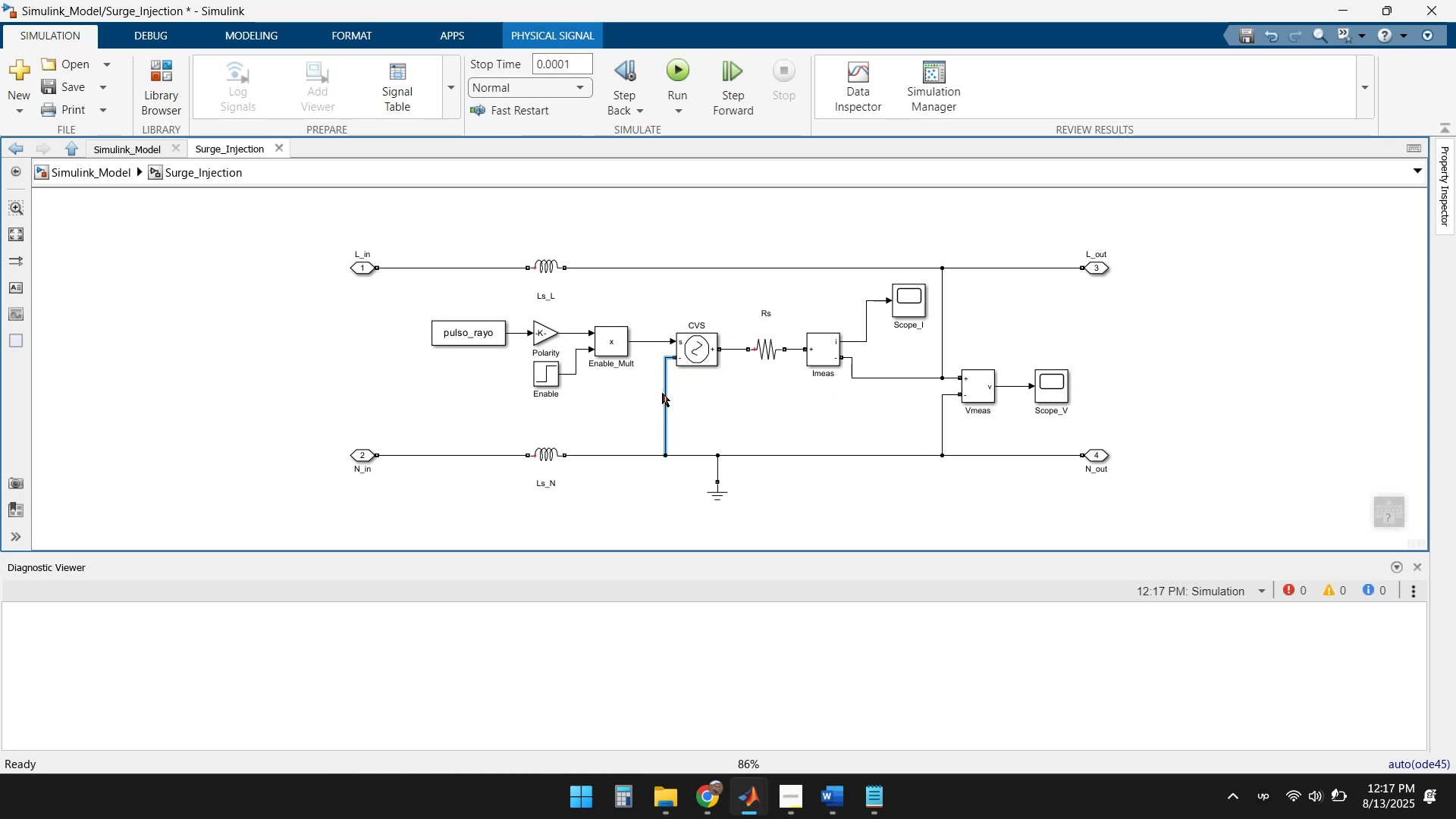 
key(ArrowLeft)
 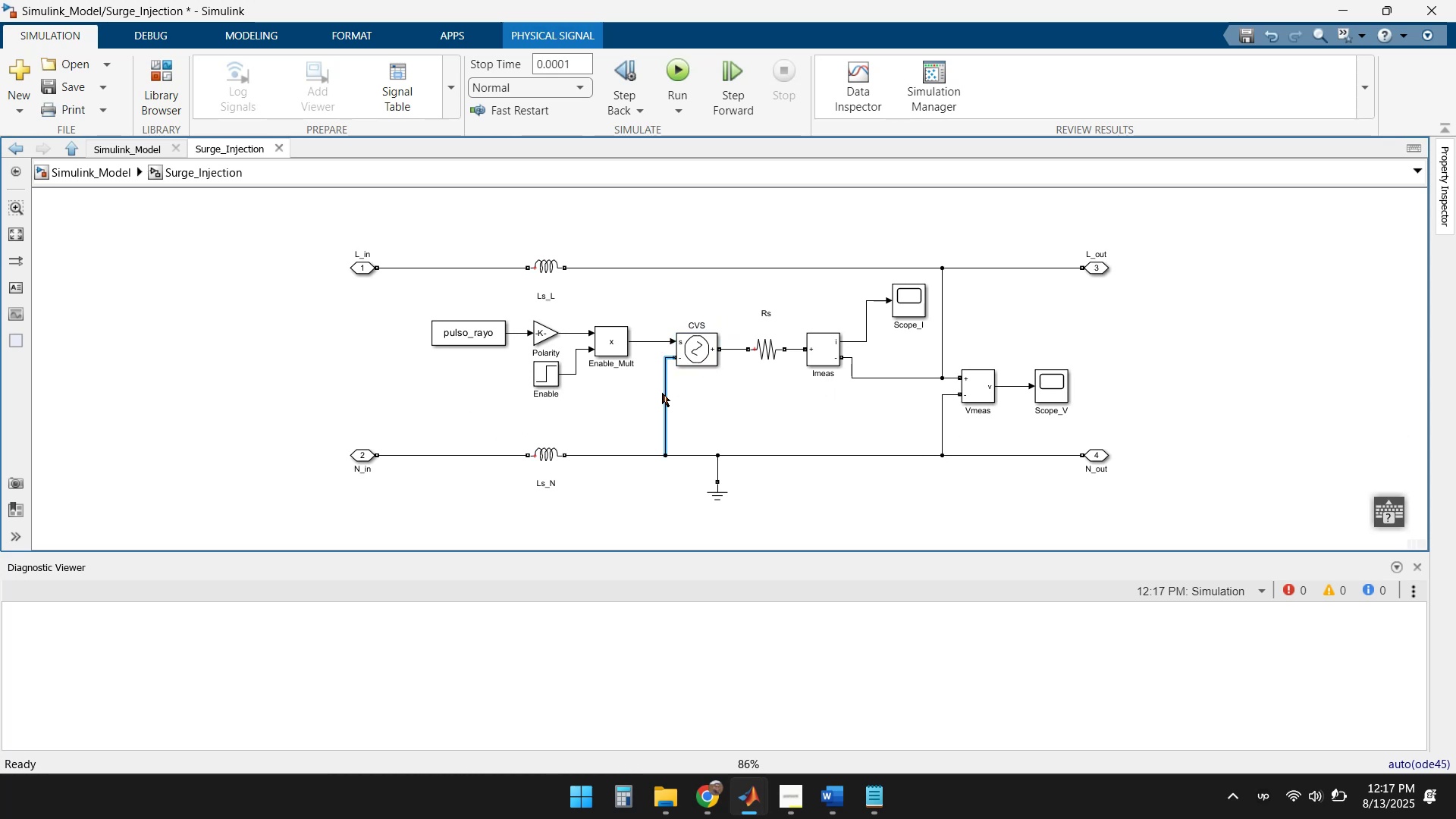 
key(ArrowLeft)
 